 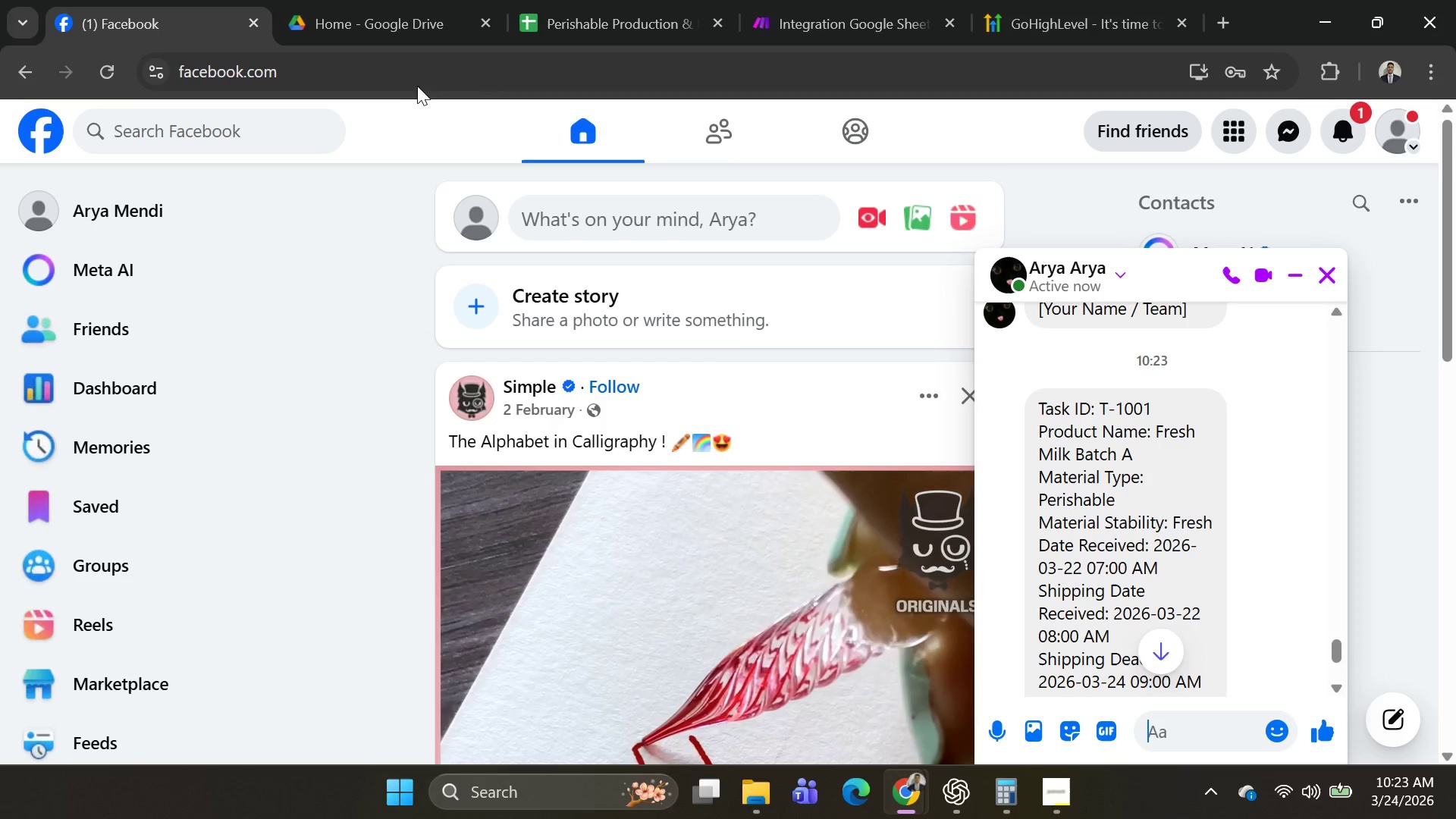 
left_click_drag(start_coordinate=[203, 16], to_coordinate=[221, 83])
 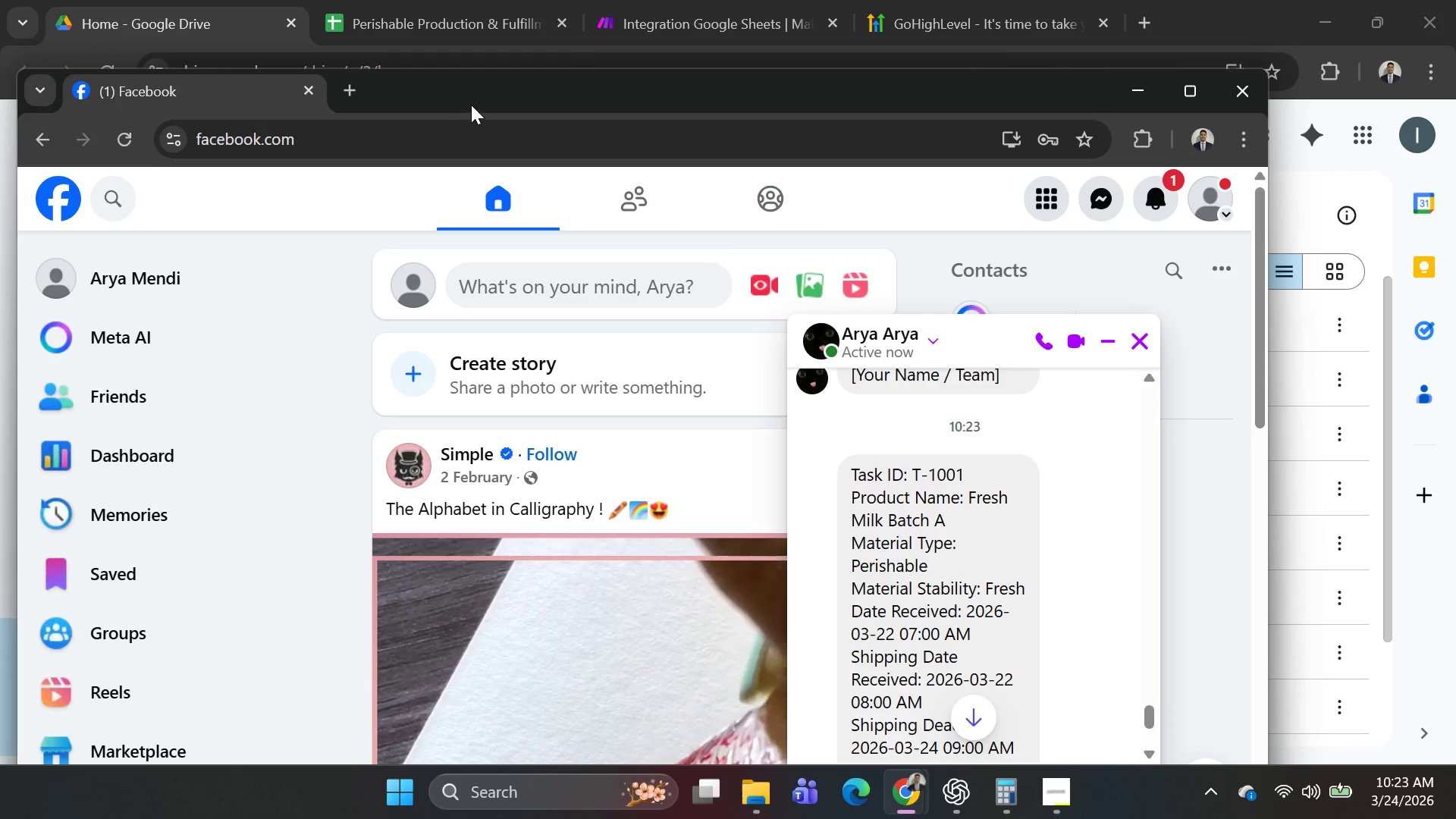 
left_click_drag(start_coordinate=[471, 94], to_coordinate=[477, 56])
 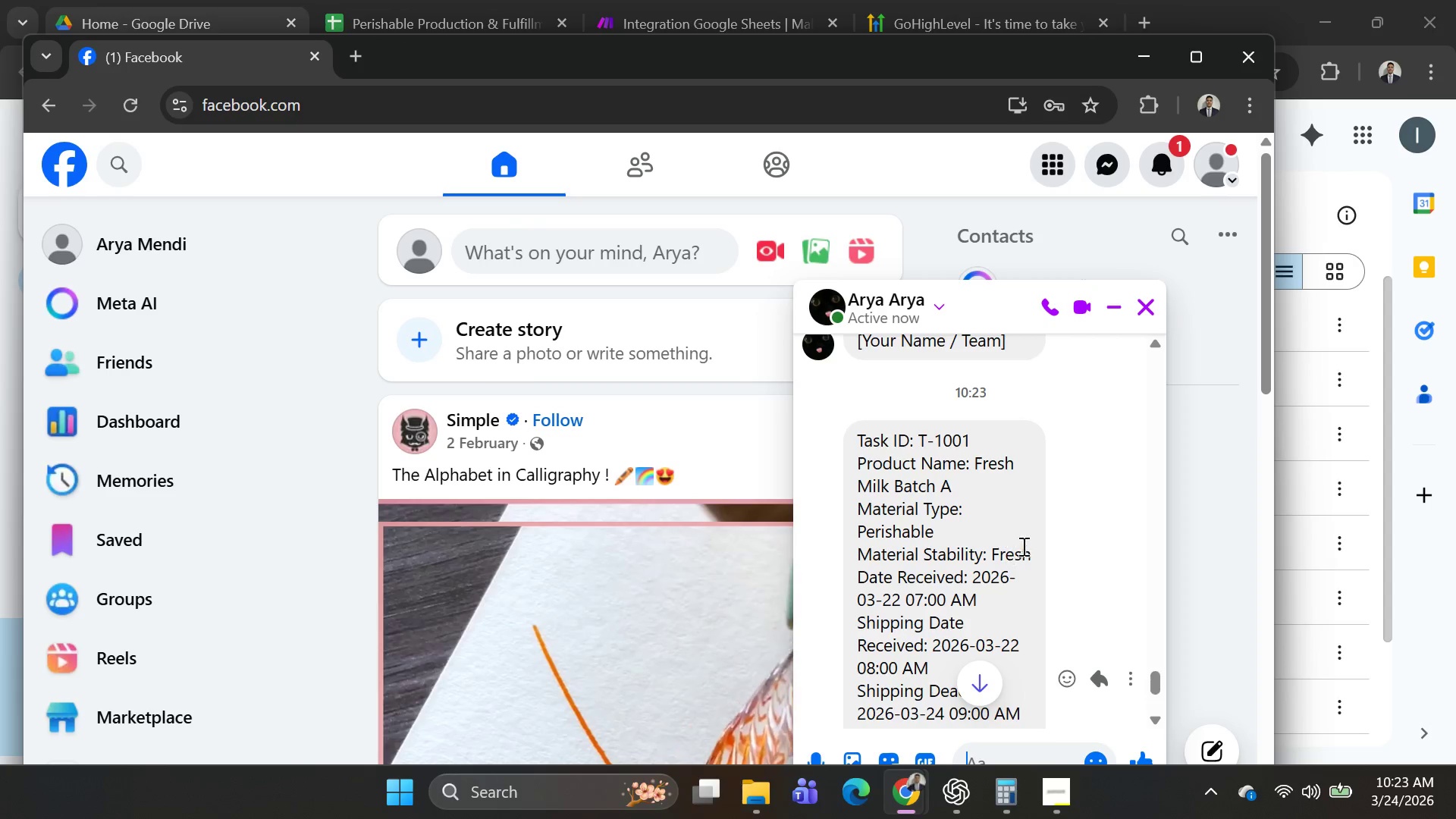 
scroll: coordinate [996, 535], scroll_direction: down, amount: 2.0
 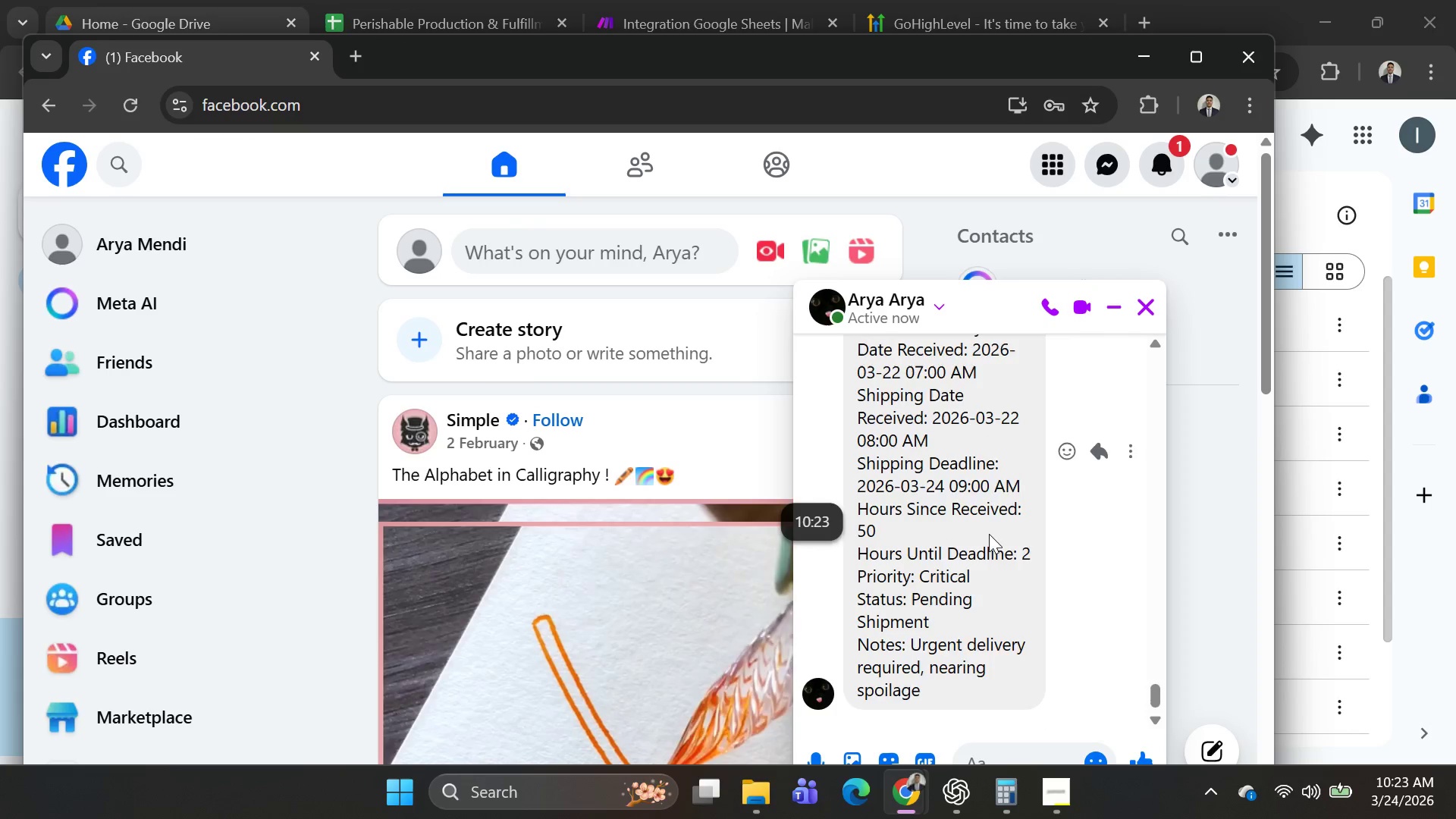 
scroll: coordinate [989, 533], scroll_direction: up, amount: 2.0
 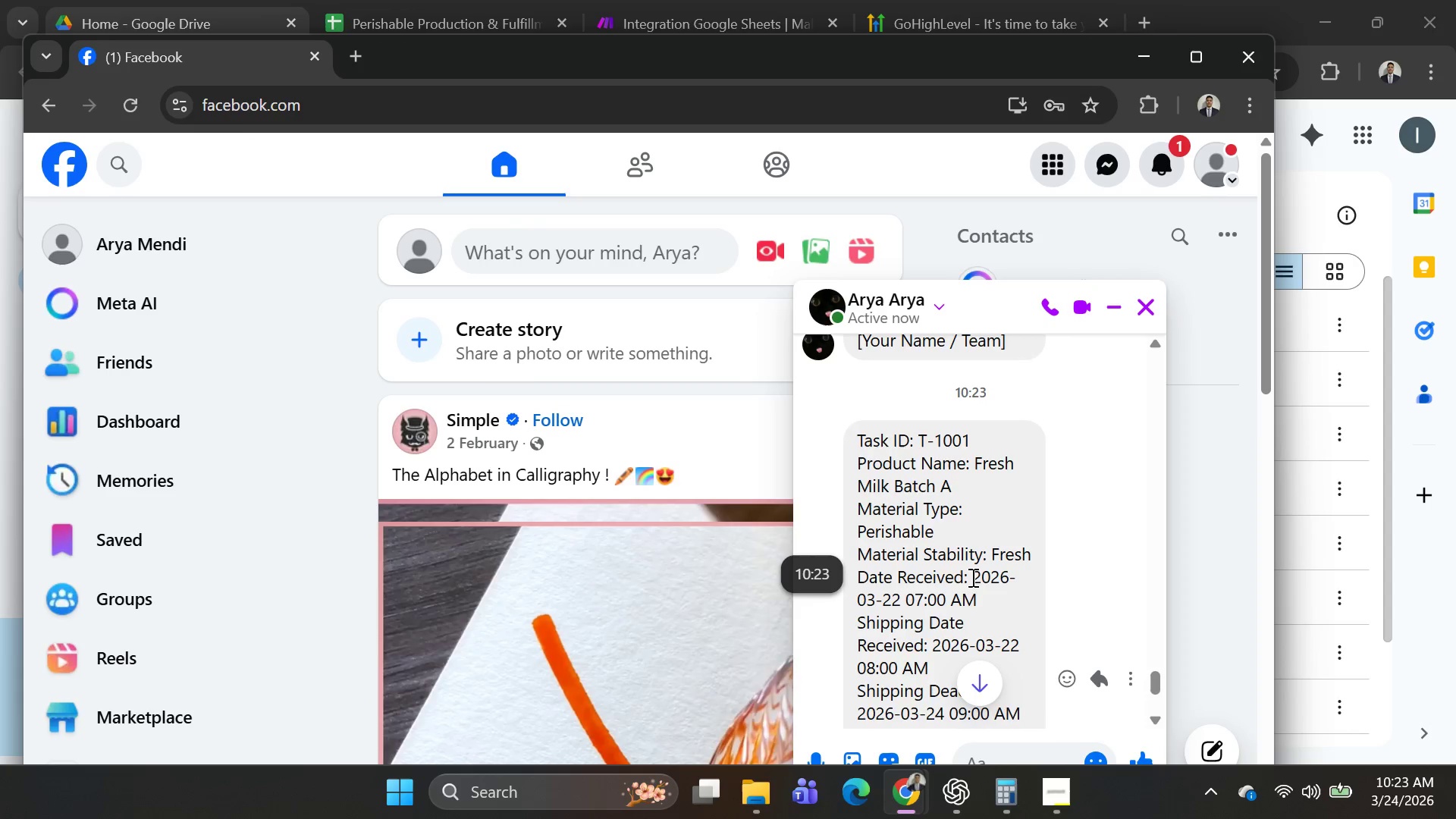 
left_click_drag(start_coordinate=[971, 577], to_coordinate=[974, 593])
 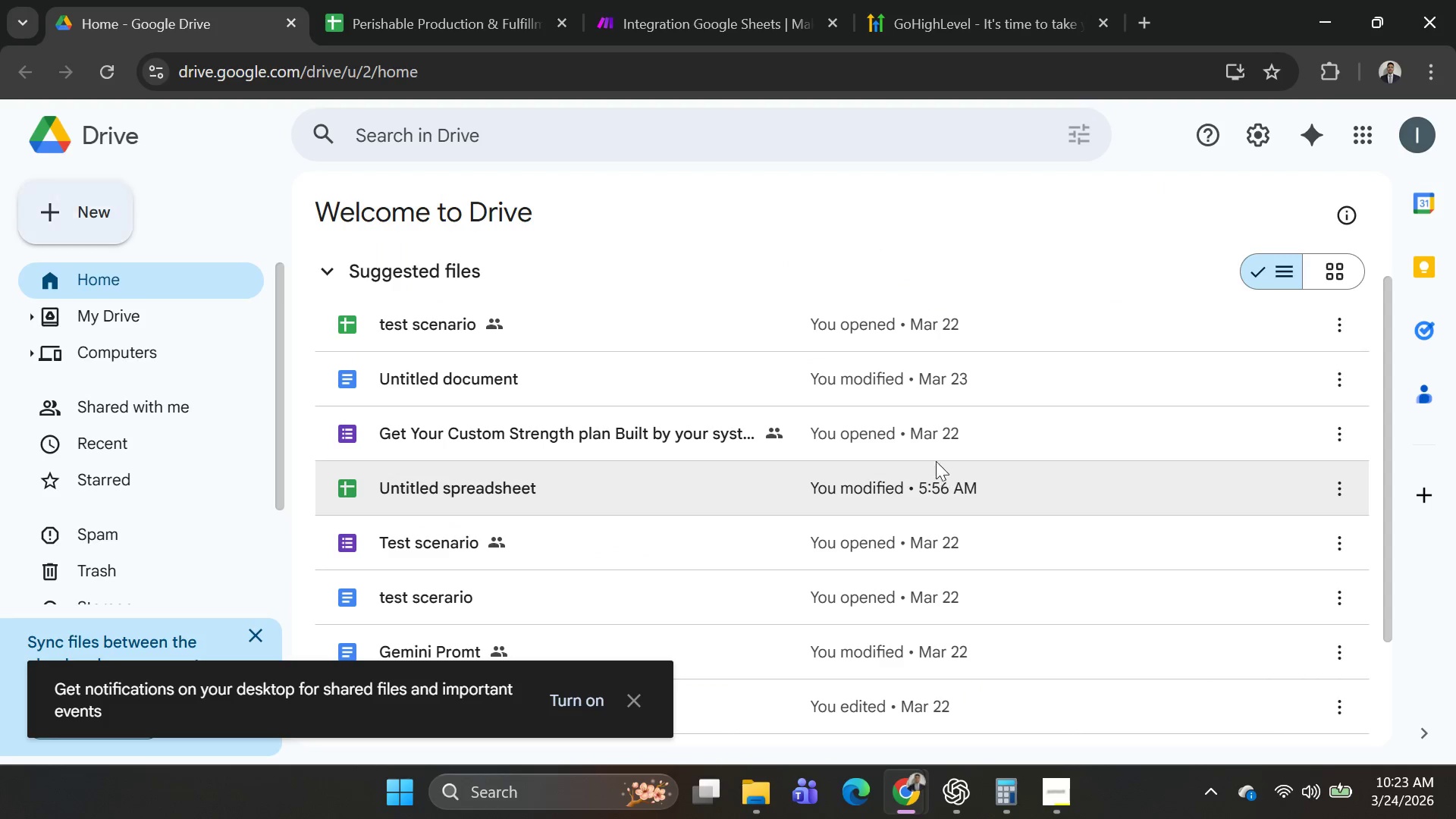 
key(Control+C)
 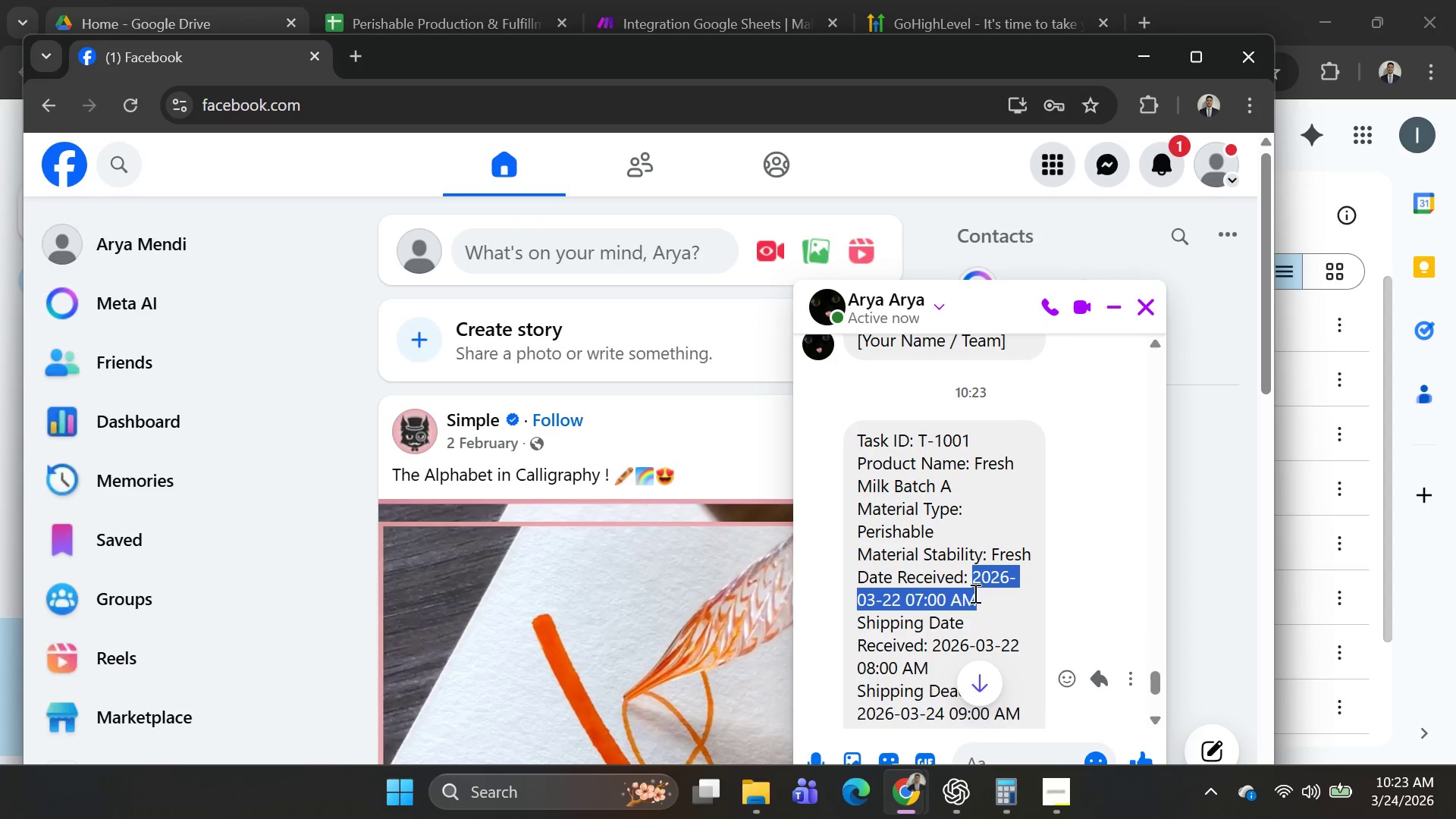 
key(Control+C)
 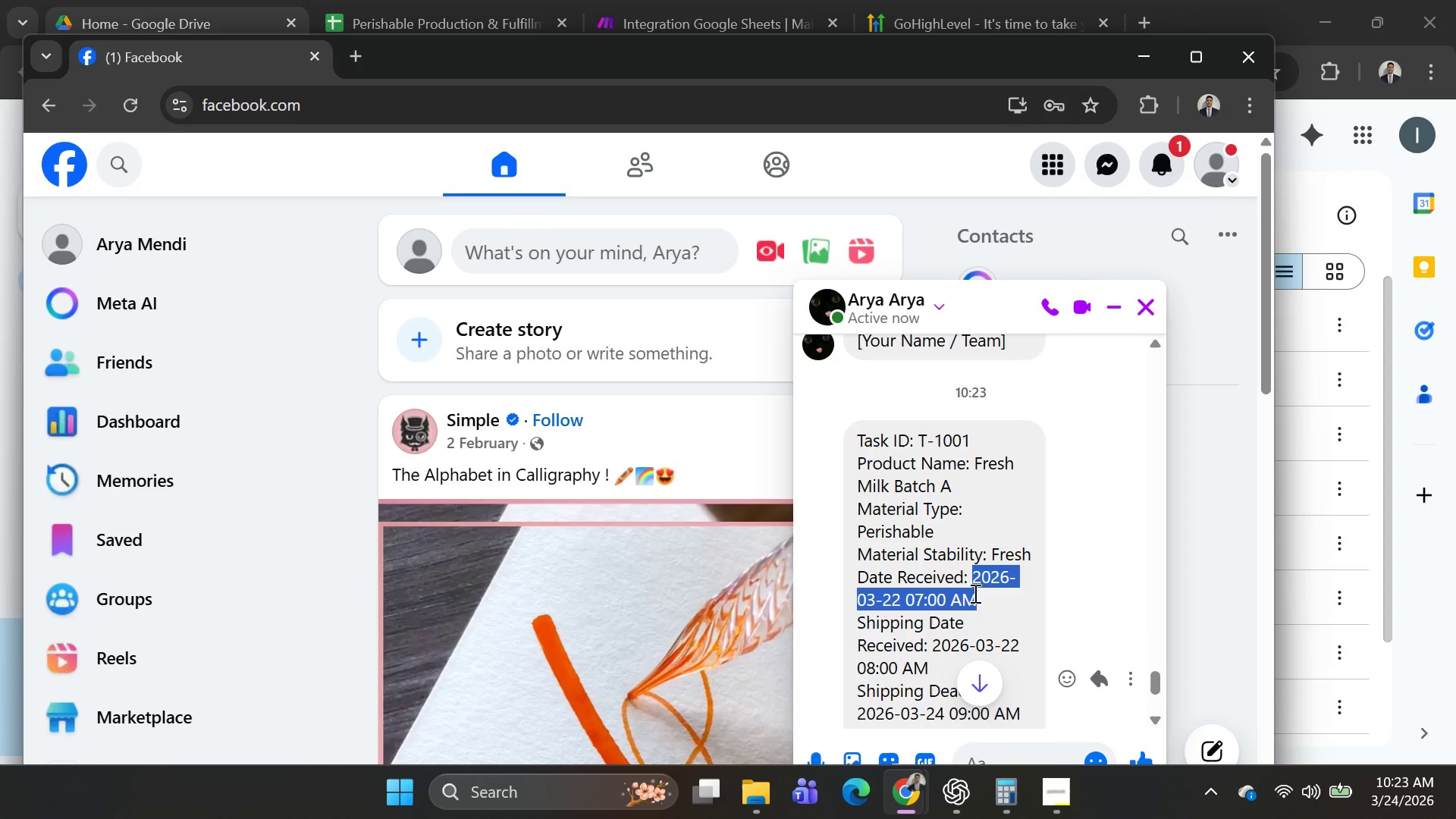 
key(Alt+AltLeft)
 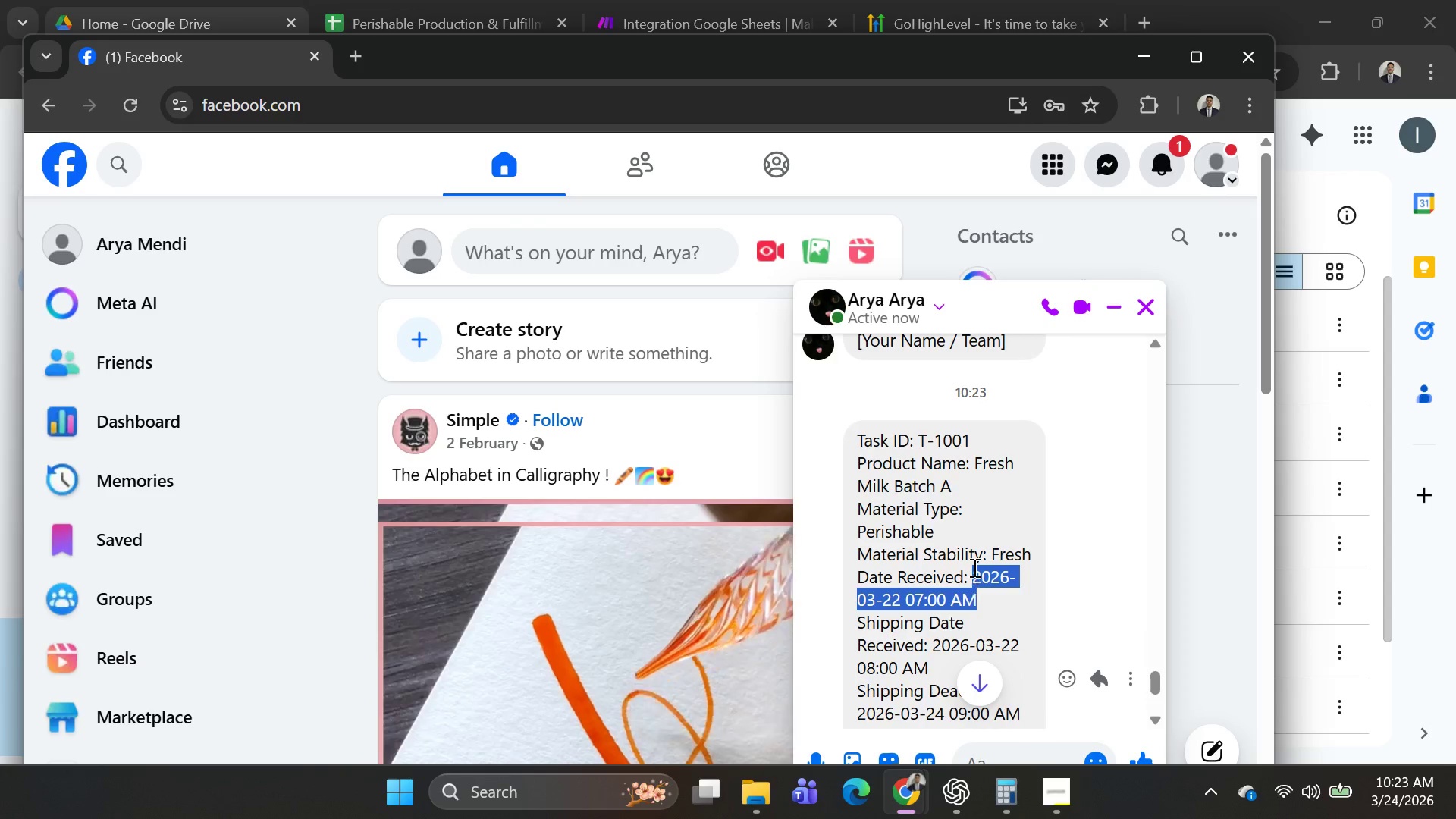 
key(Alt+Tab)
 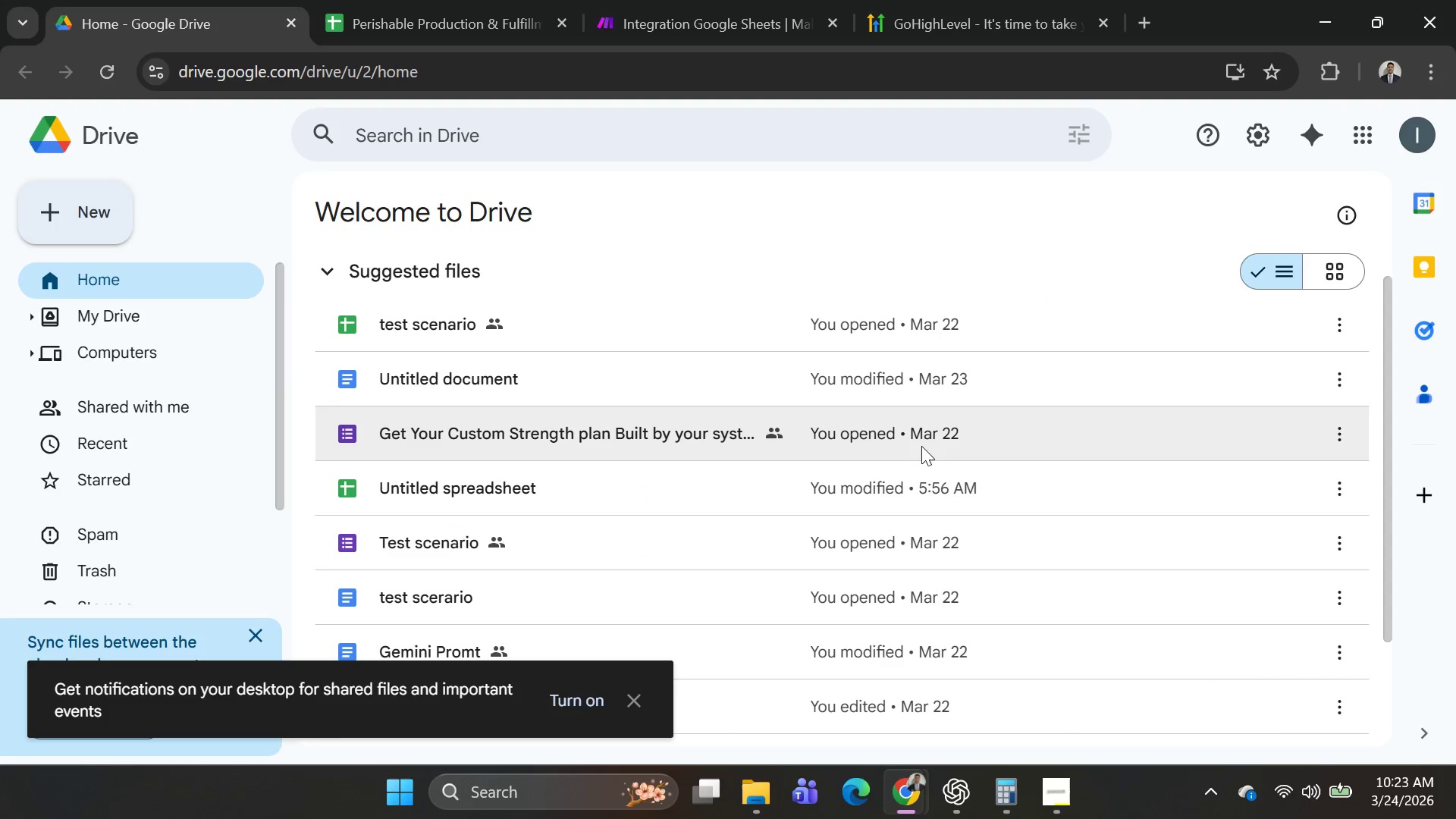 
key(Alt+AltLeft)
 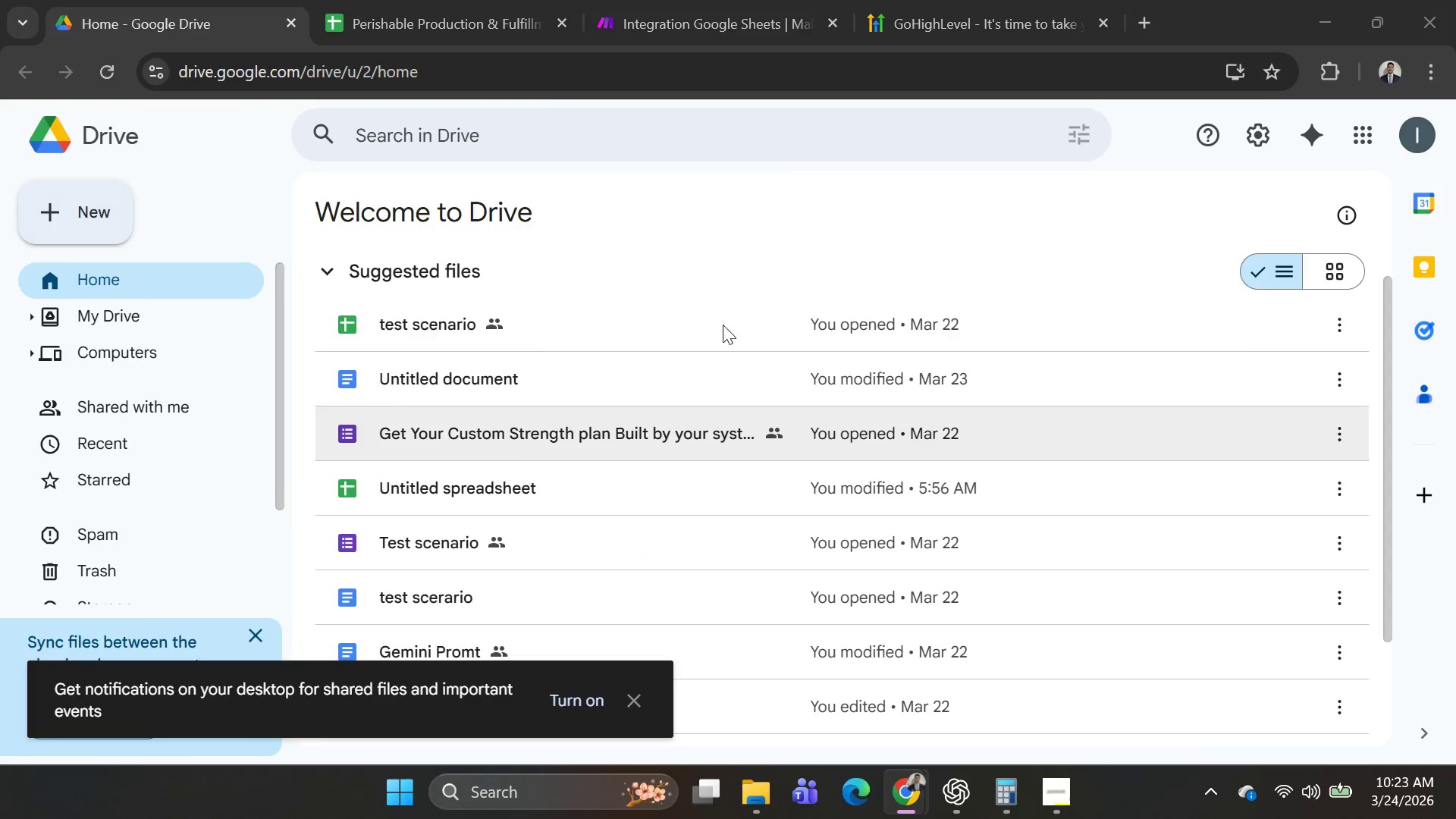 
key(Alt+Tab)
 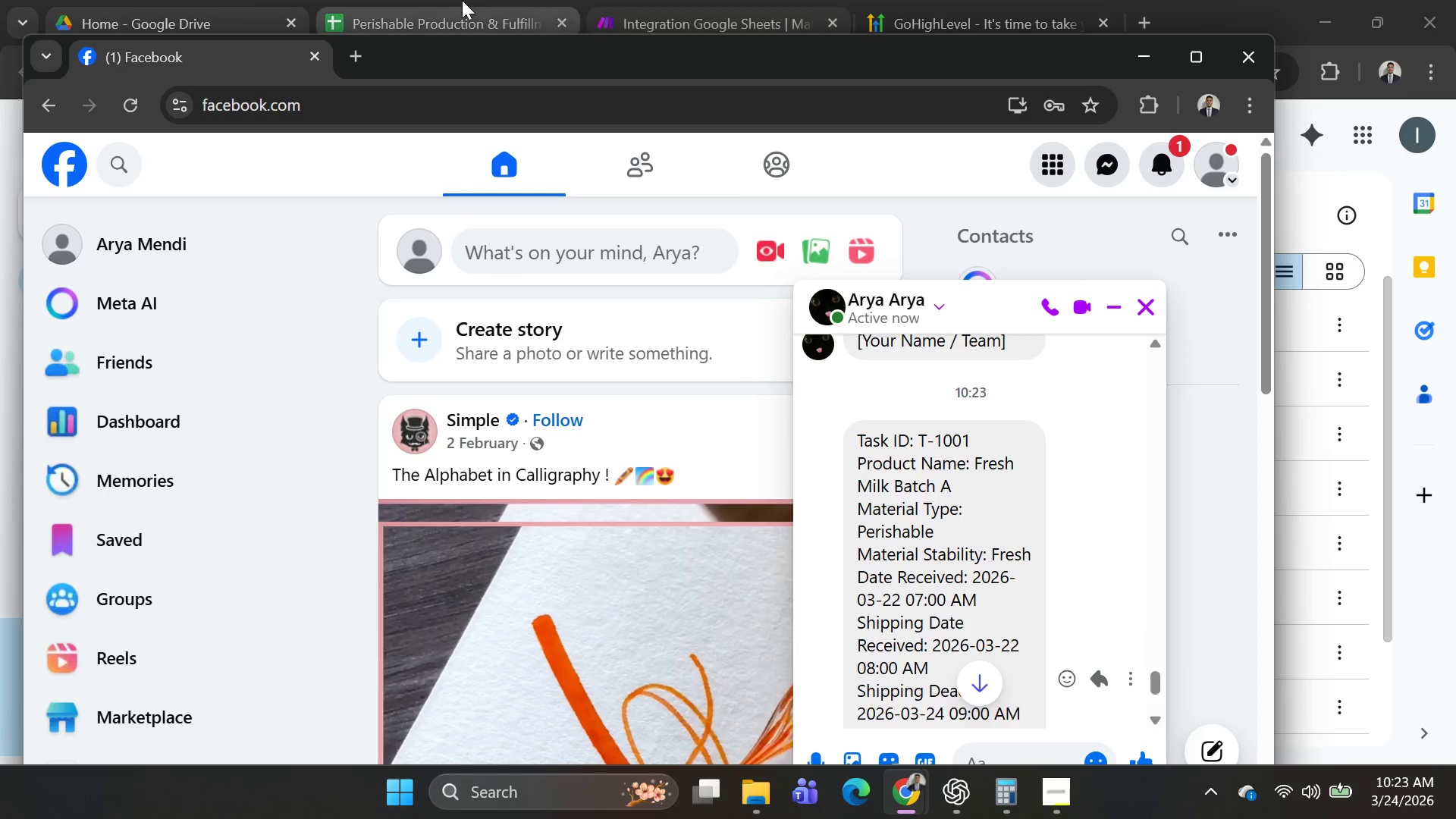 
left_click([448, 17])
 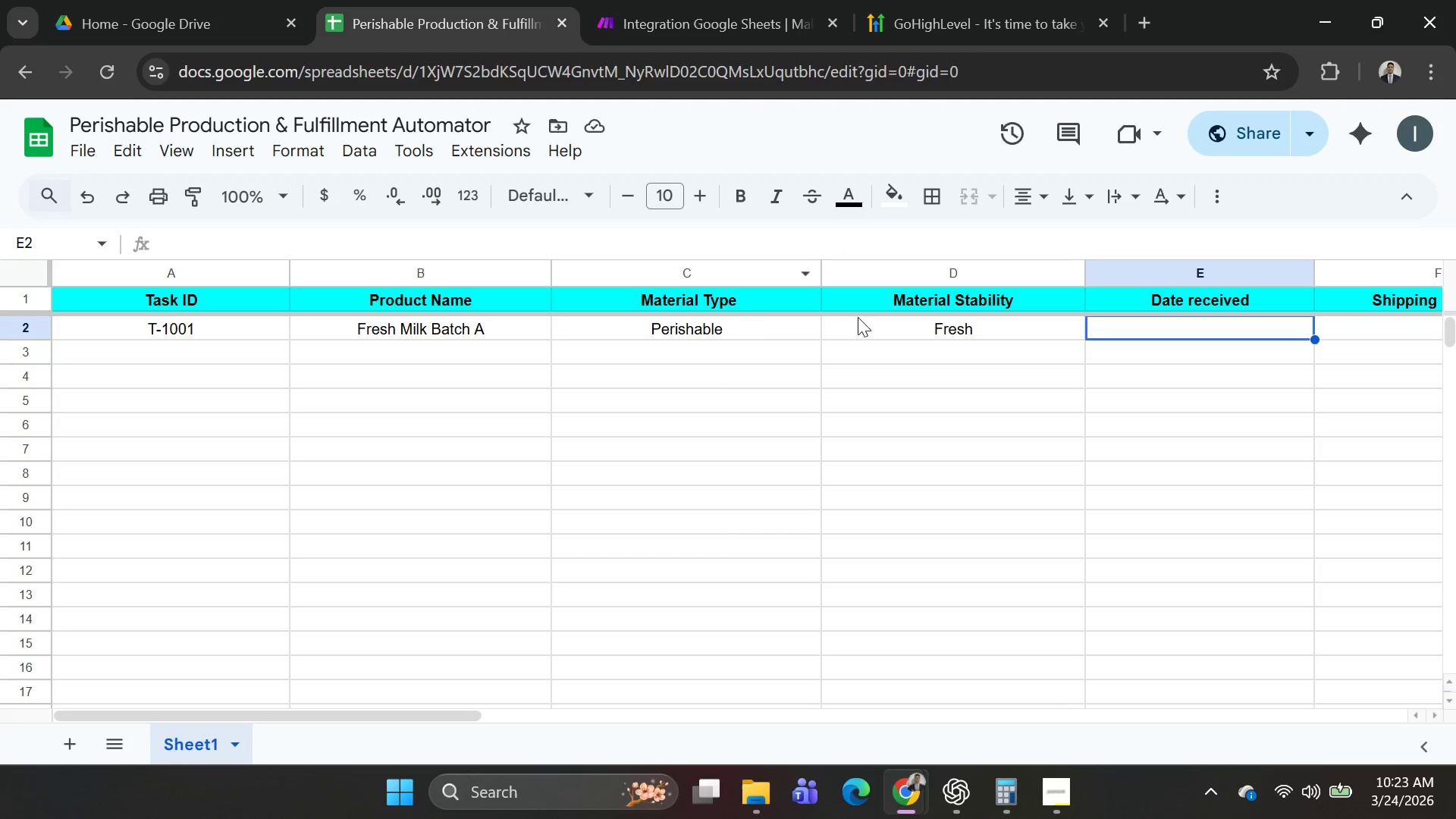 
key(Control+V)
 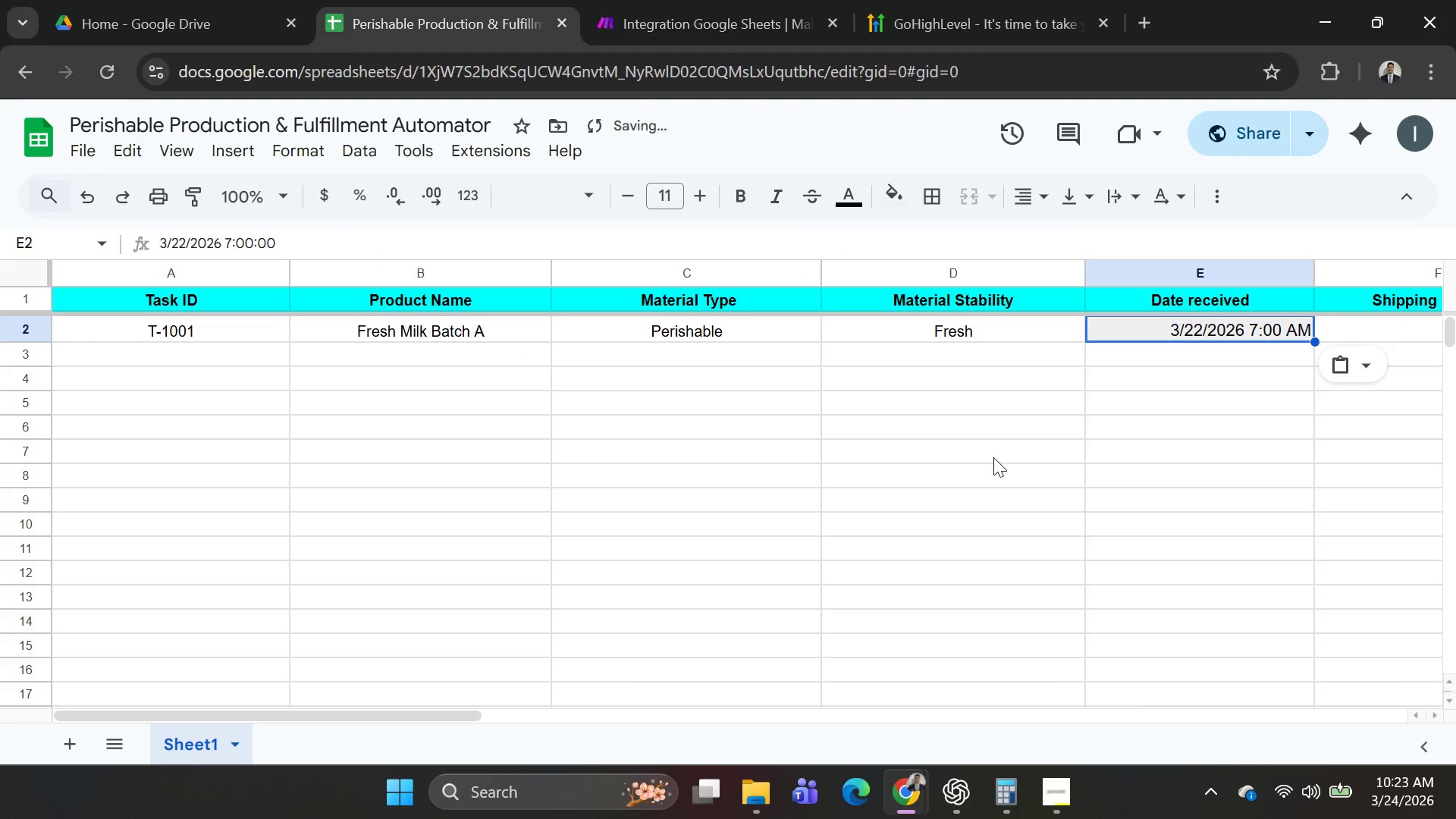 
key(ArrowRight)
 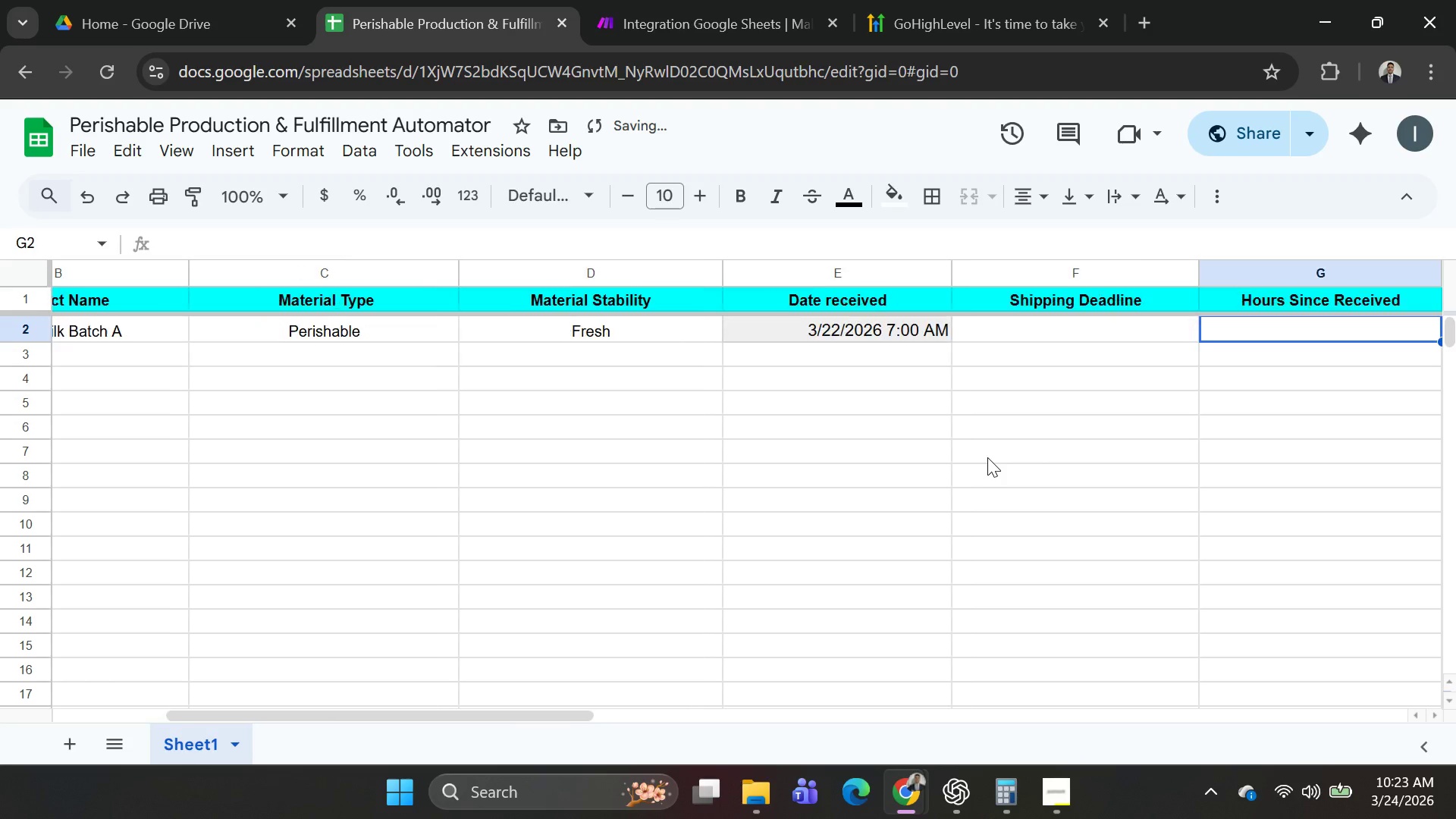 
key(ArrowRight)
 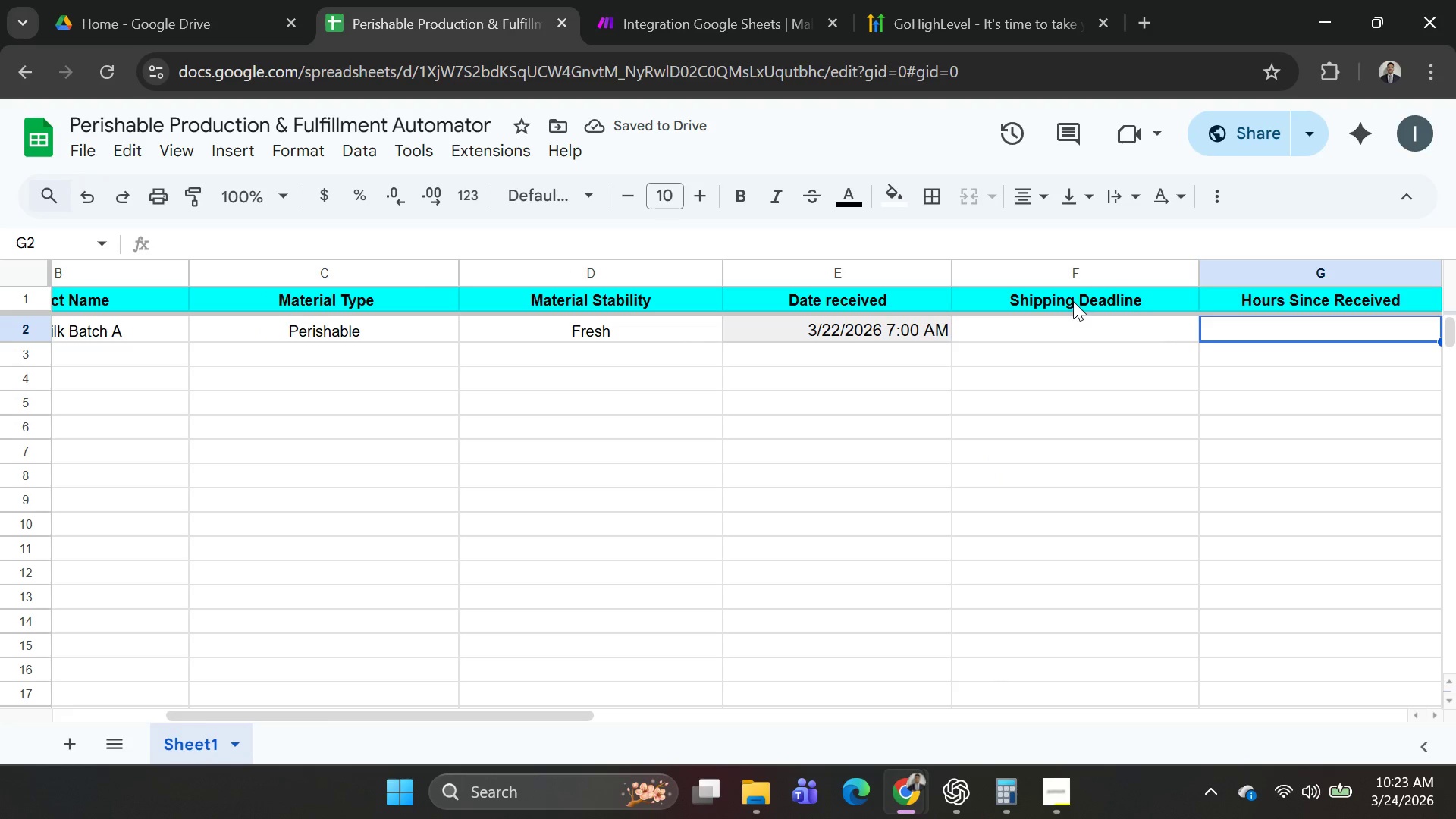 
left_click([1071, 328])
 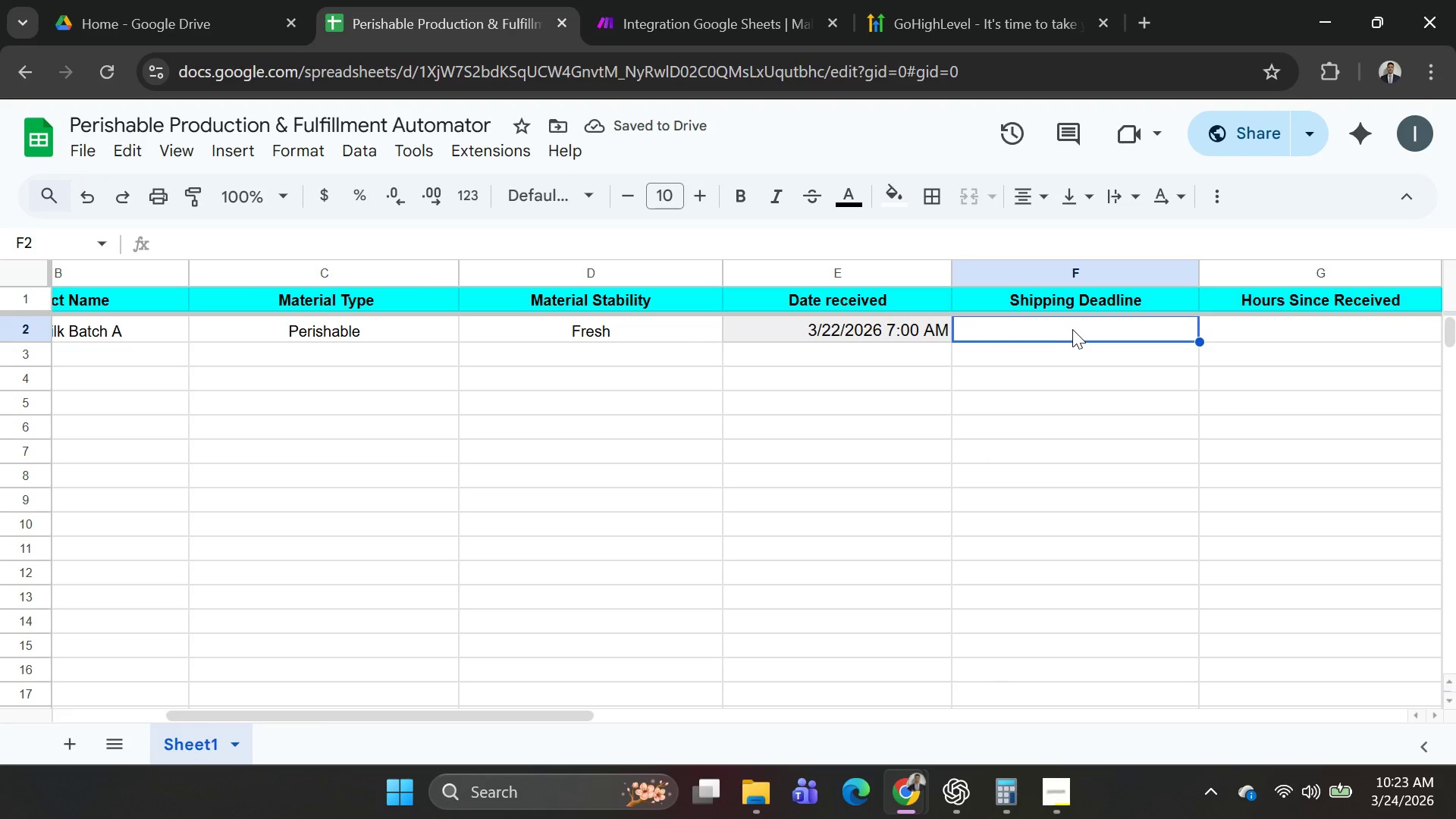 
key(Alt+AltLeft)
 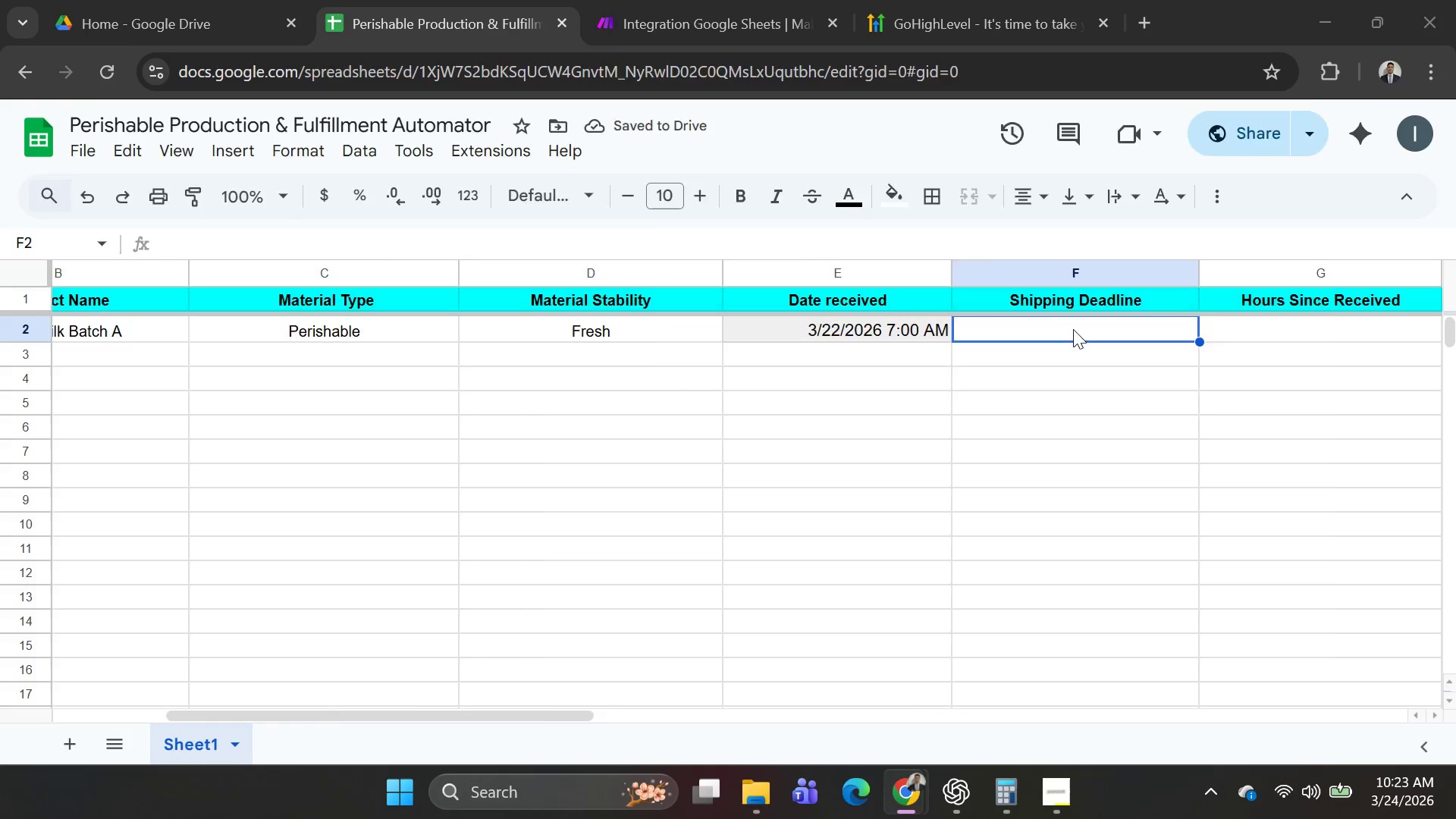 
key(Alt+Tab)
 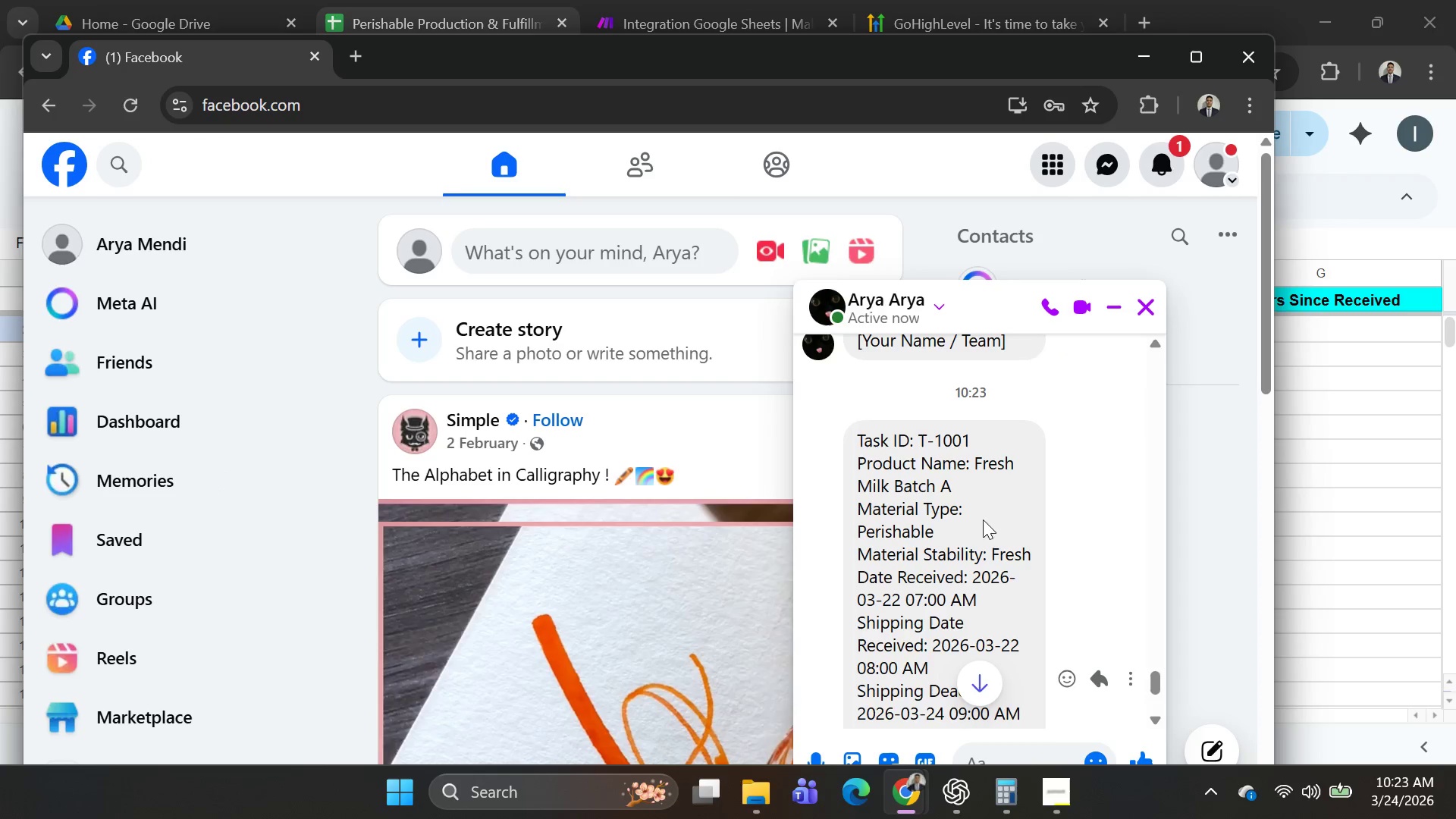 
scroll: coordinate [971, 519], scroll_direction: down, amount: 1.0
 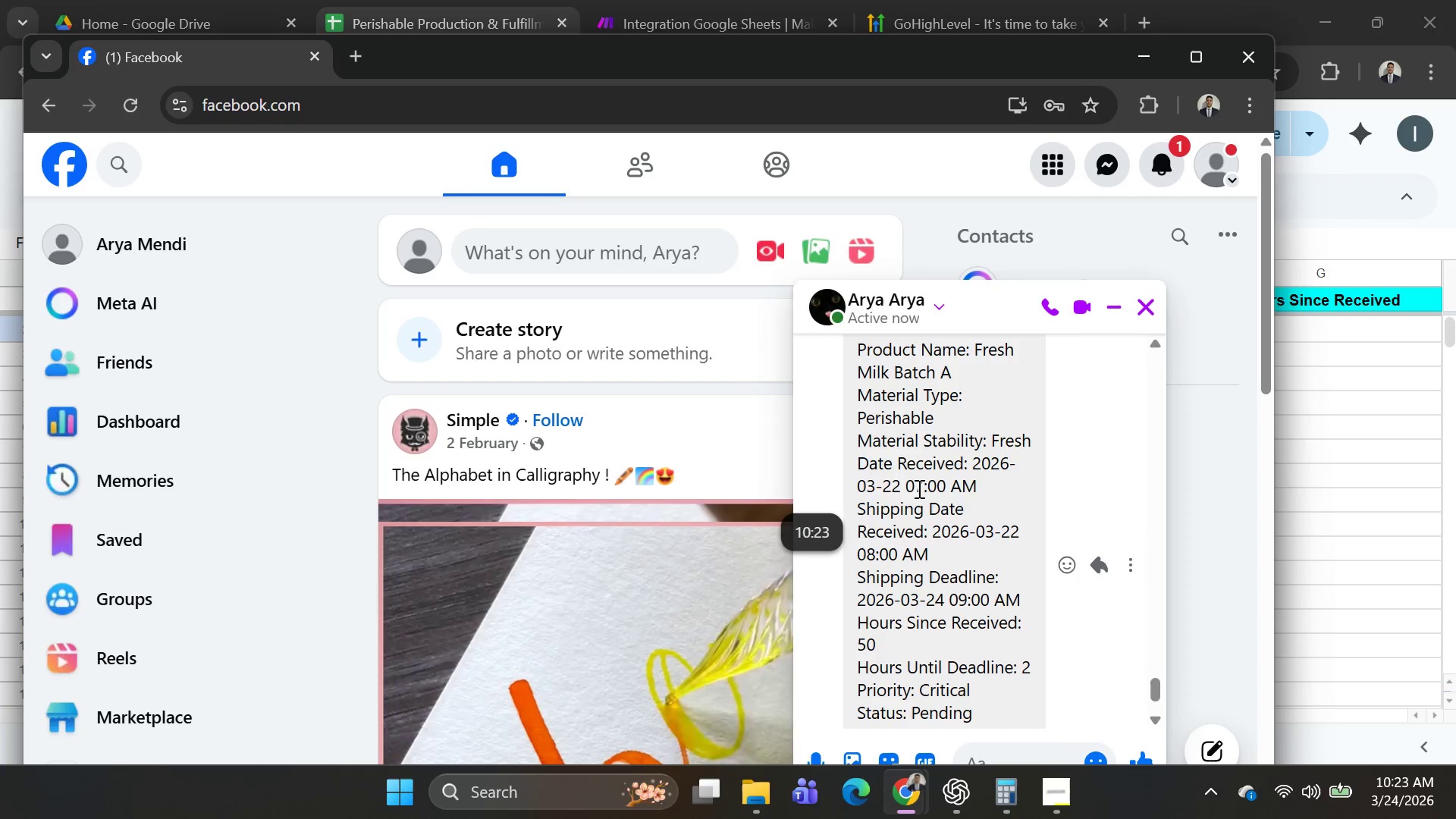 
key(Alt+AltLeft)
 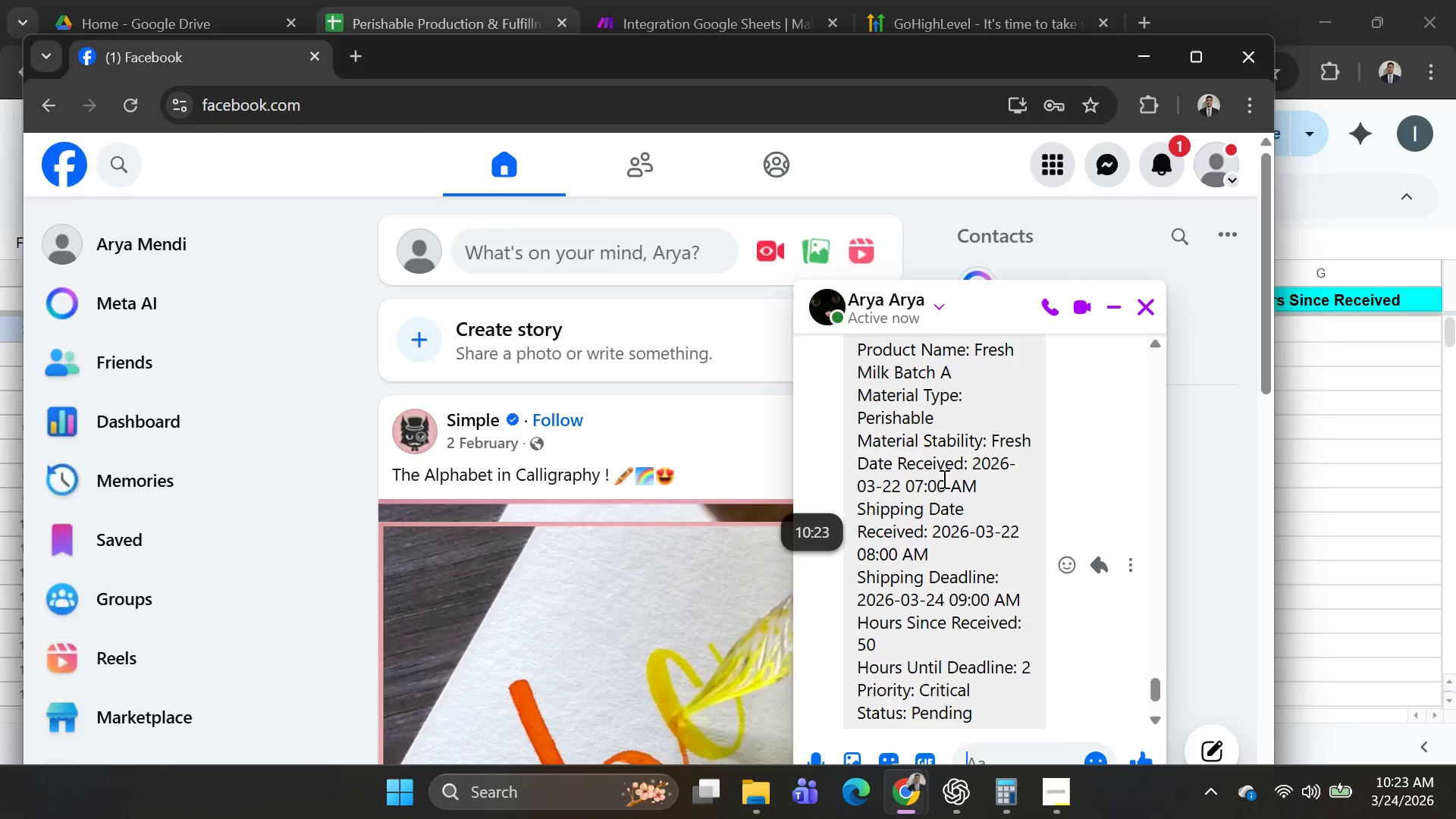 
key(Alt+Tab)
 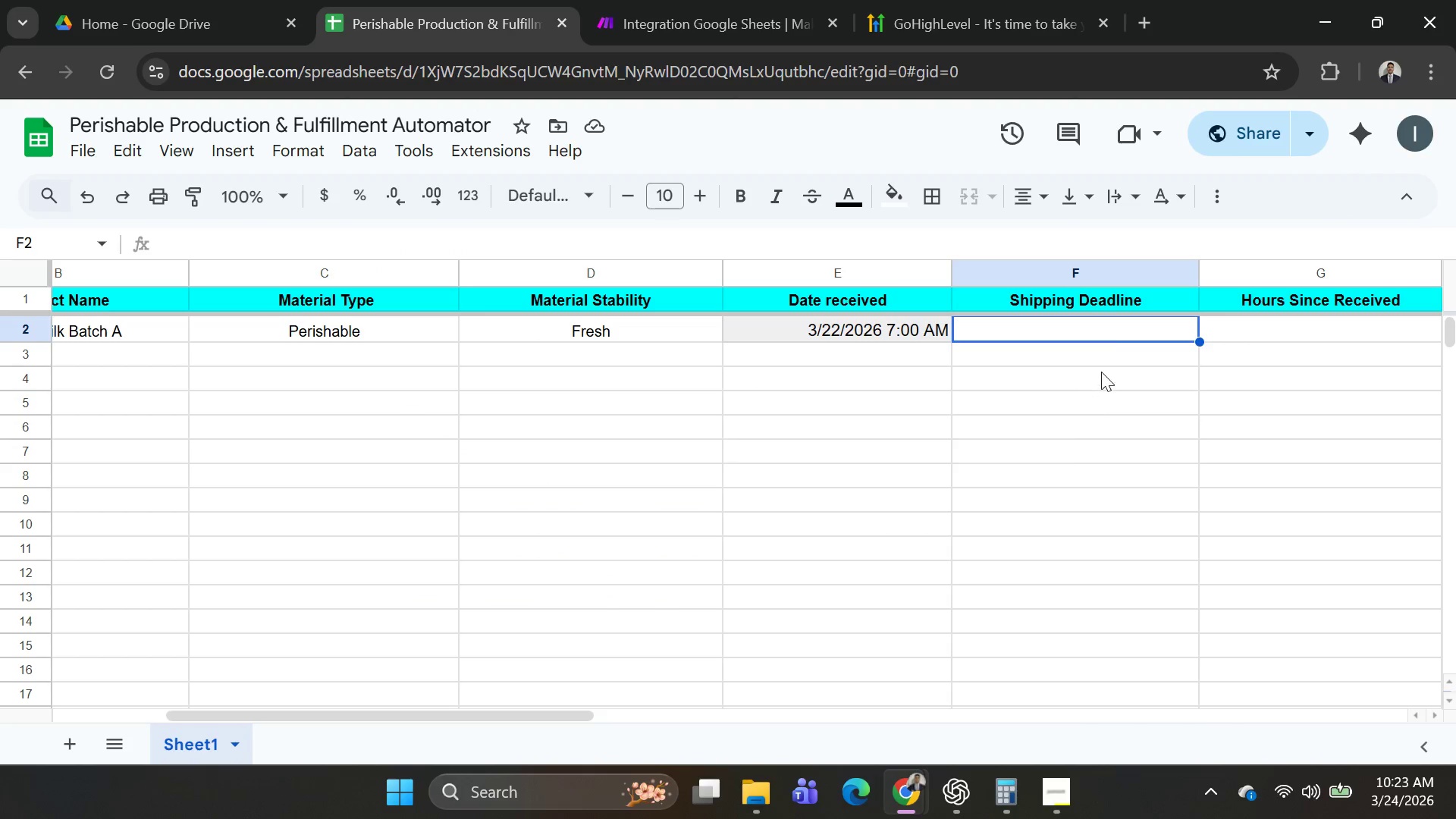 
key(Alt+AltLeft)
 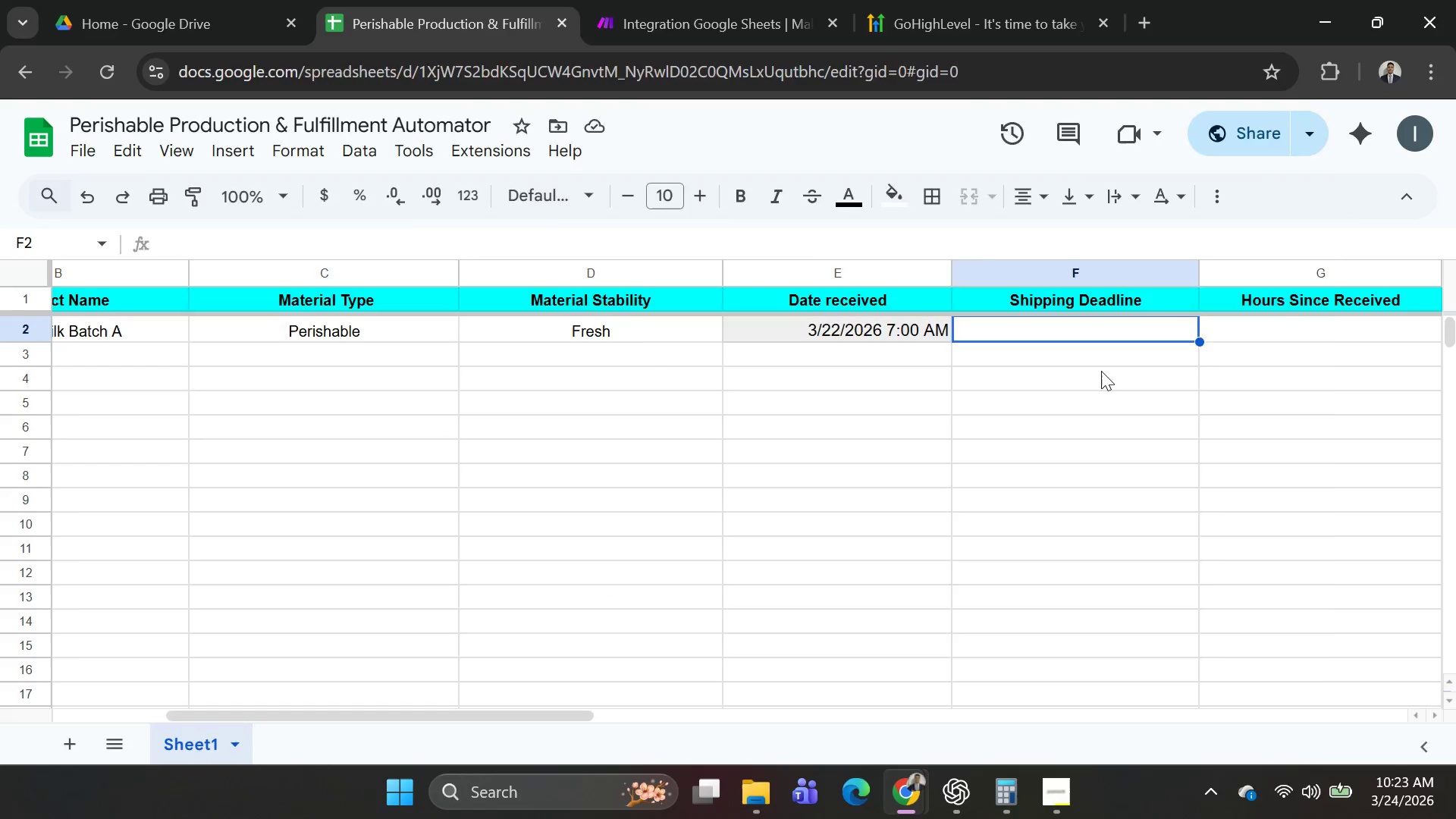 
key(Alt+Tab)
 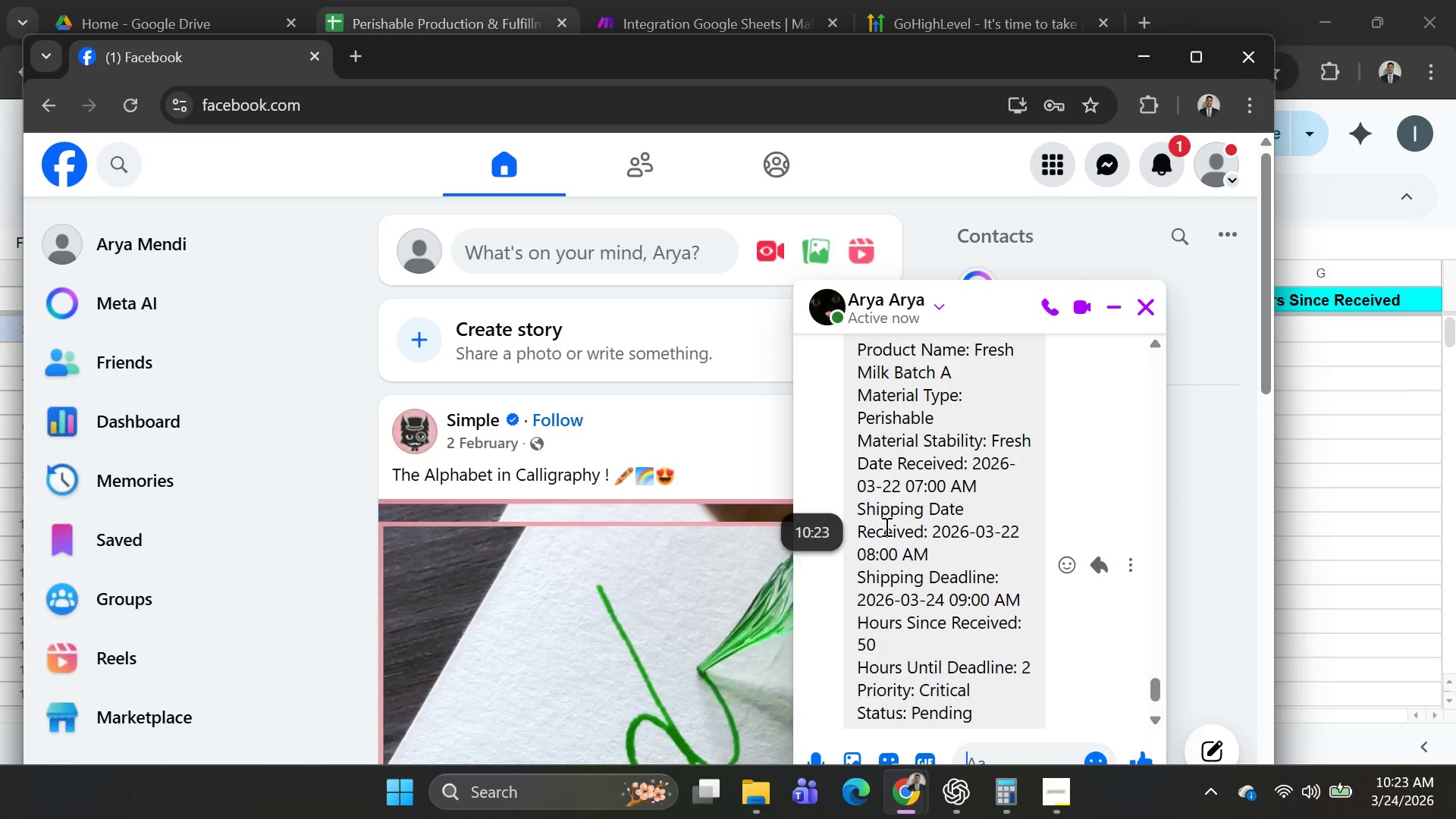 
wait(8.39)
 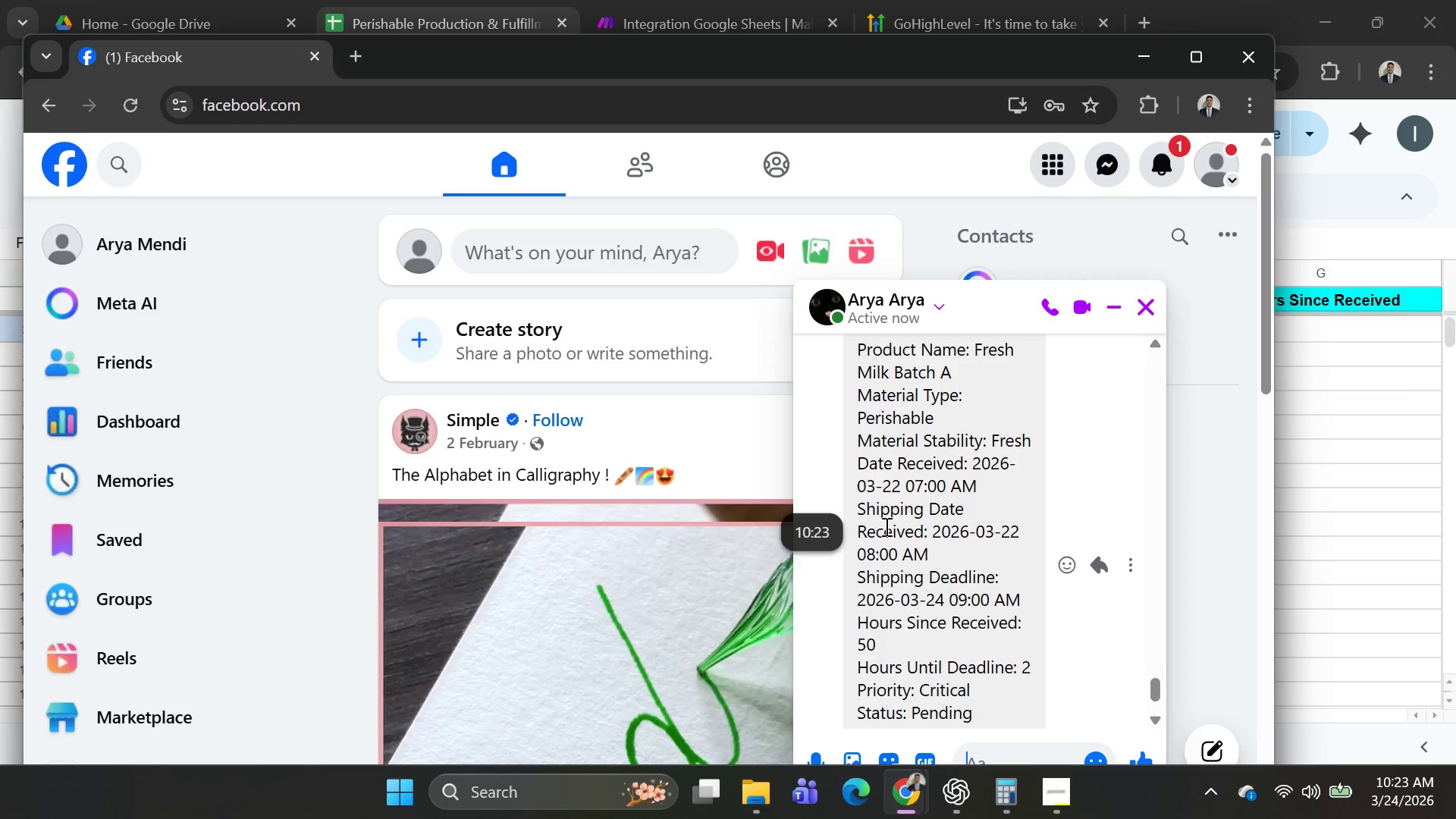 
key(Alt+AltLeft)
 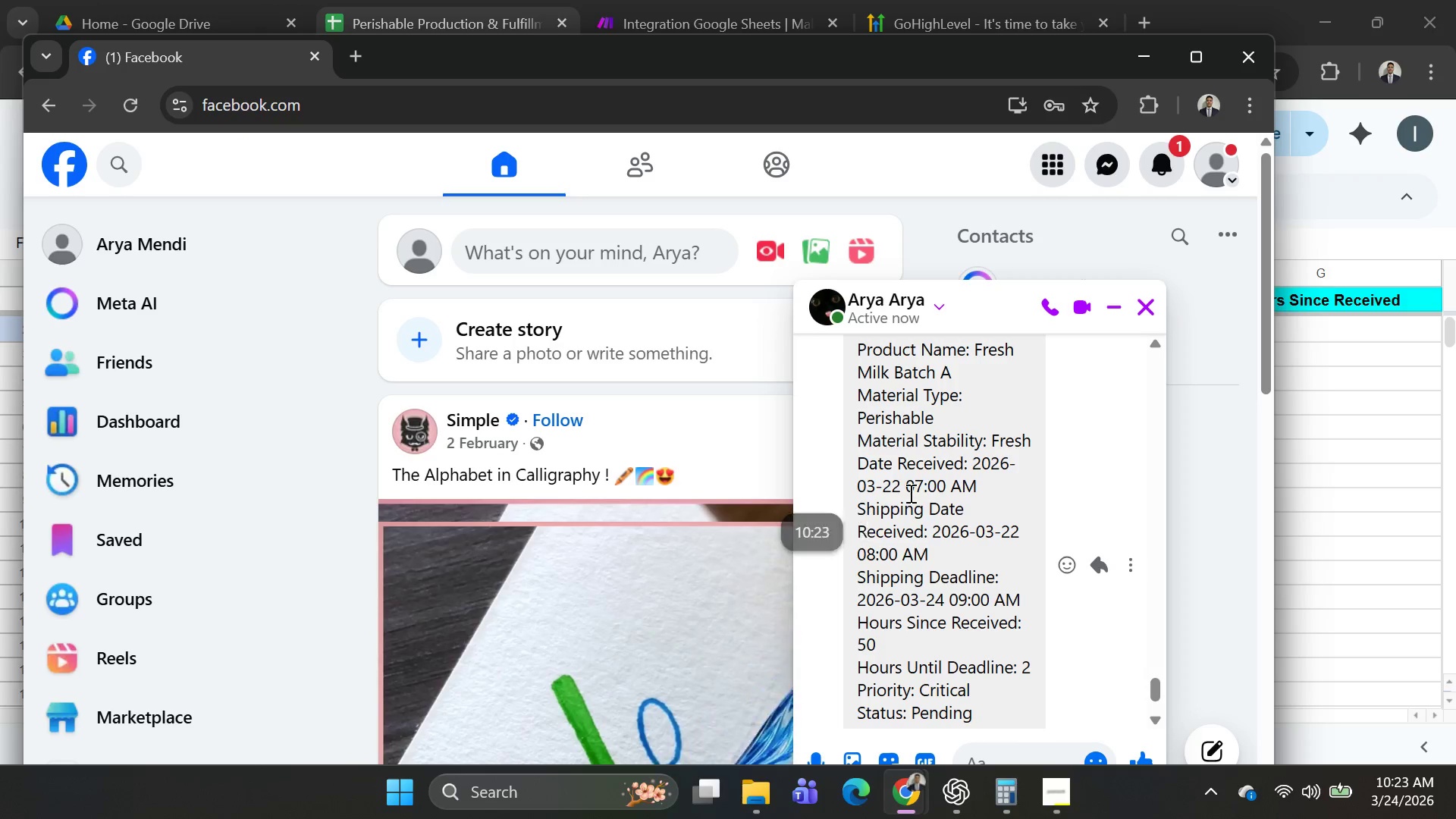 
key(Alt+Tab)
 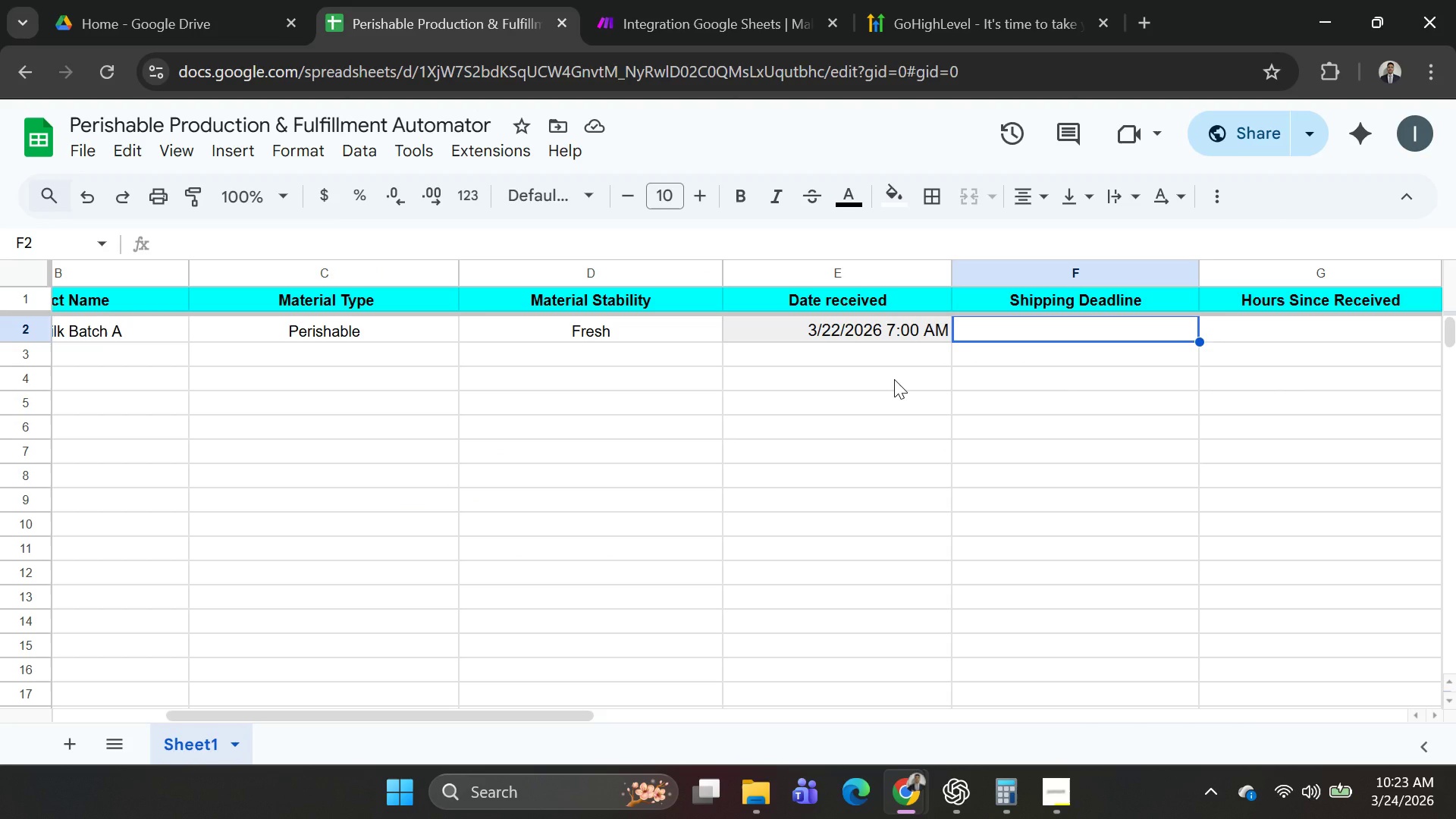 
key(Alt+AltLeft)
 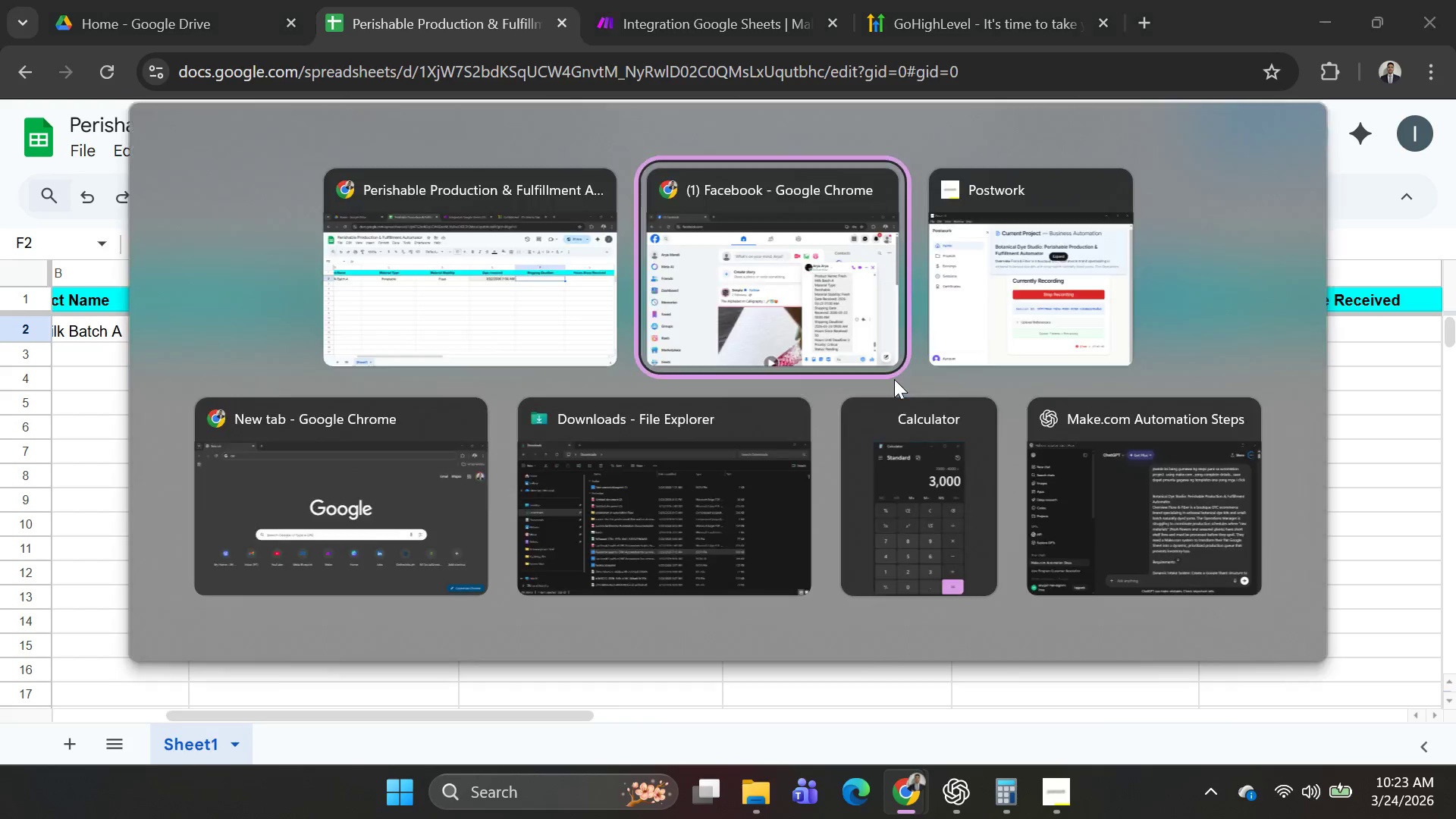 
key(Alt+Tab)
 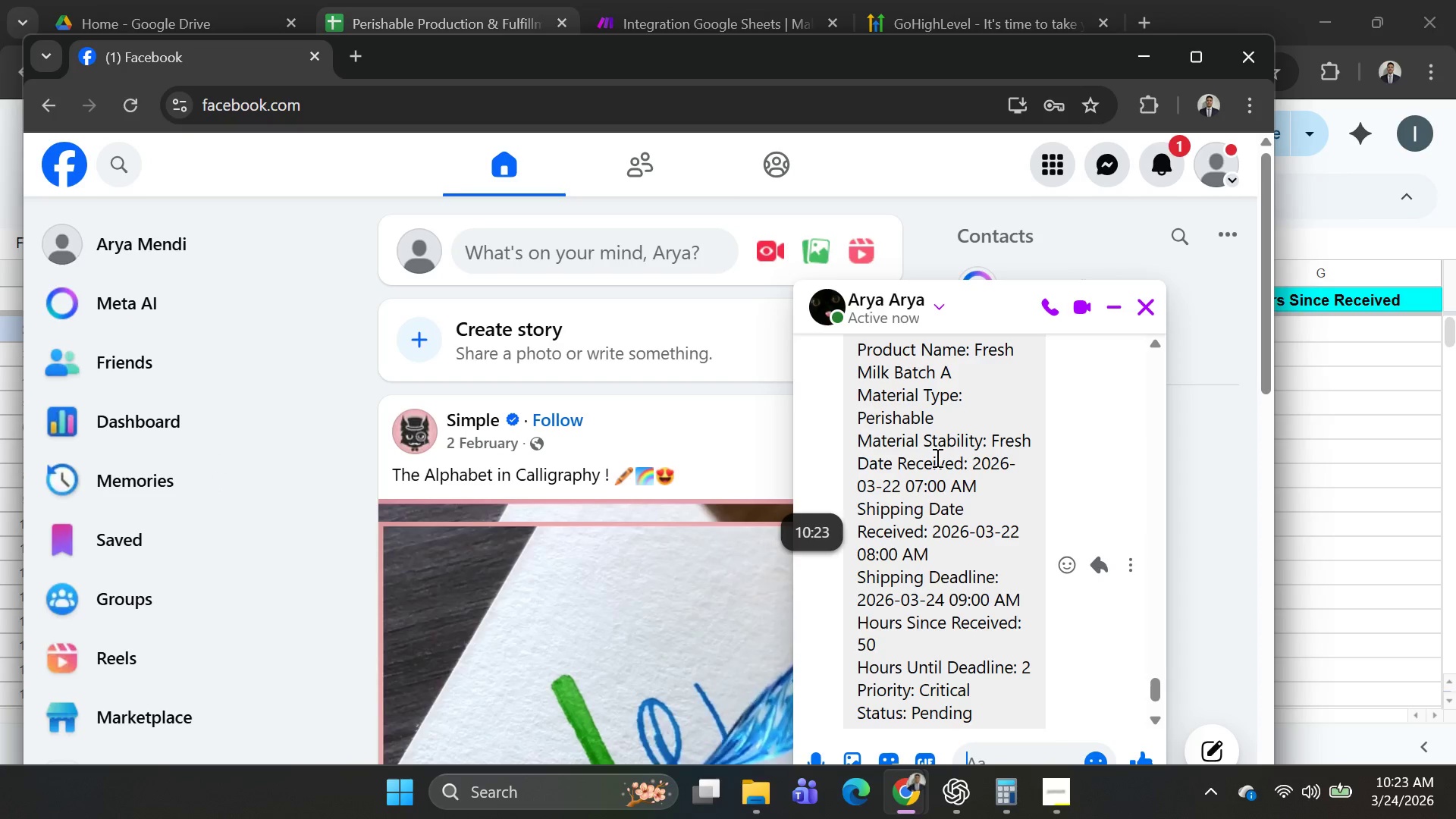 
scroll: coordinate [936, 458], scroll_direction: up, amount: 1.0
 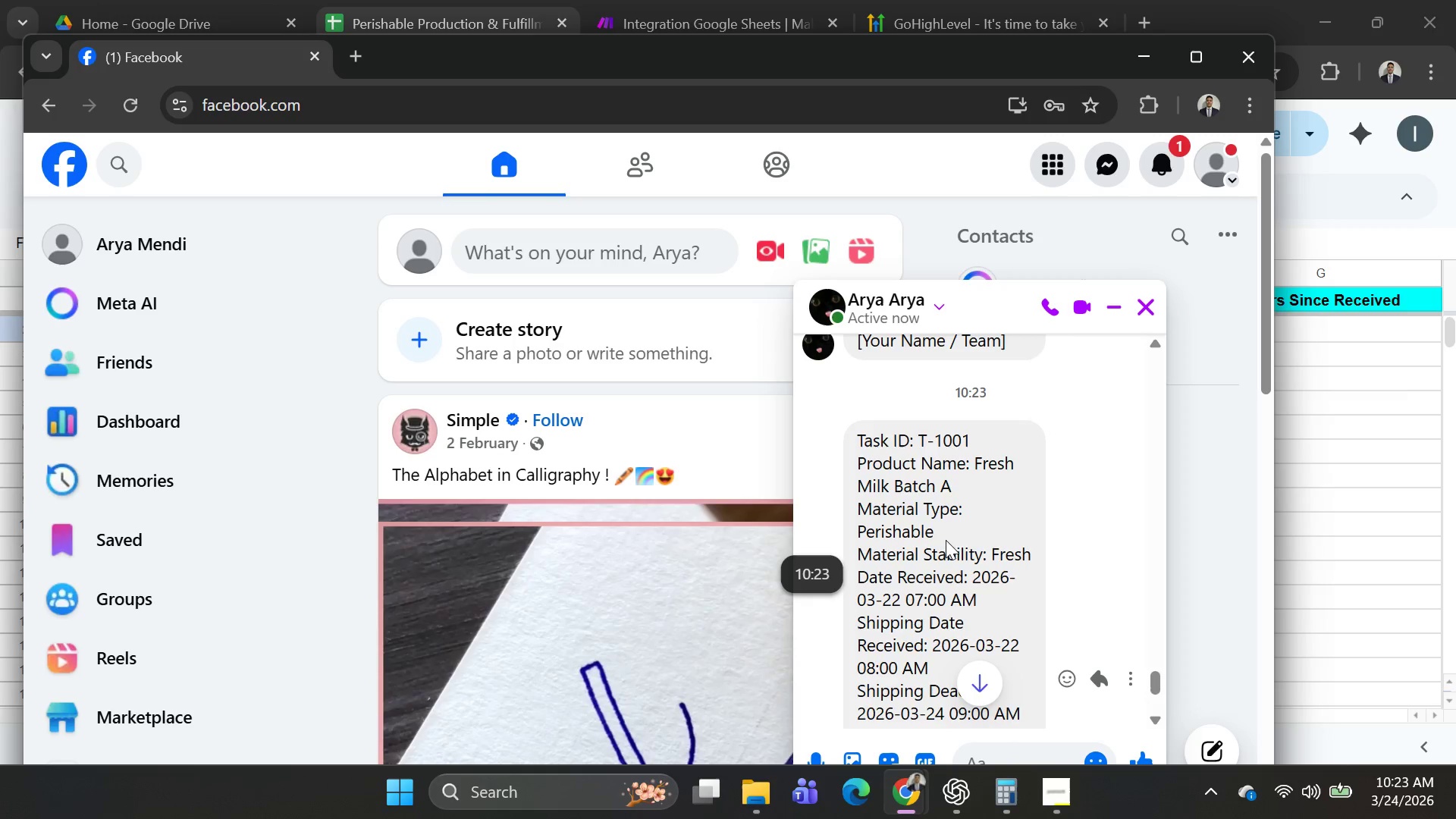 
wait(7.64)
 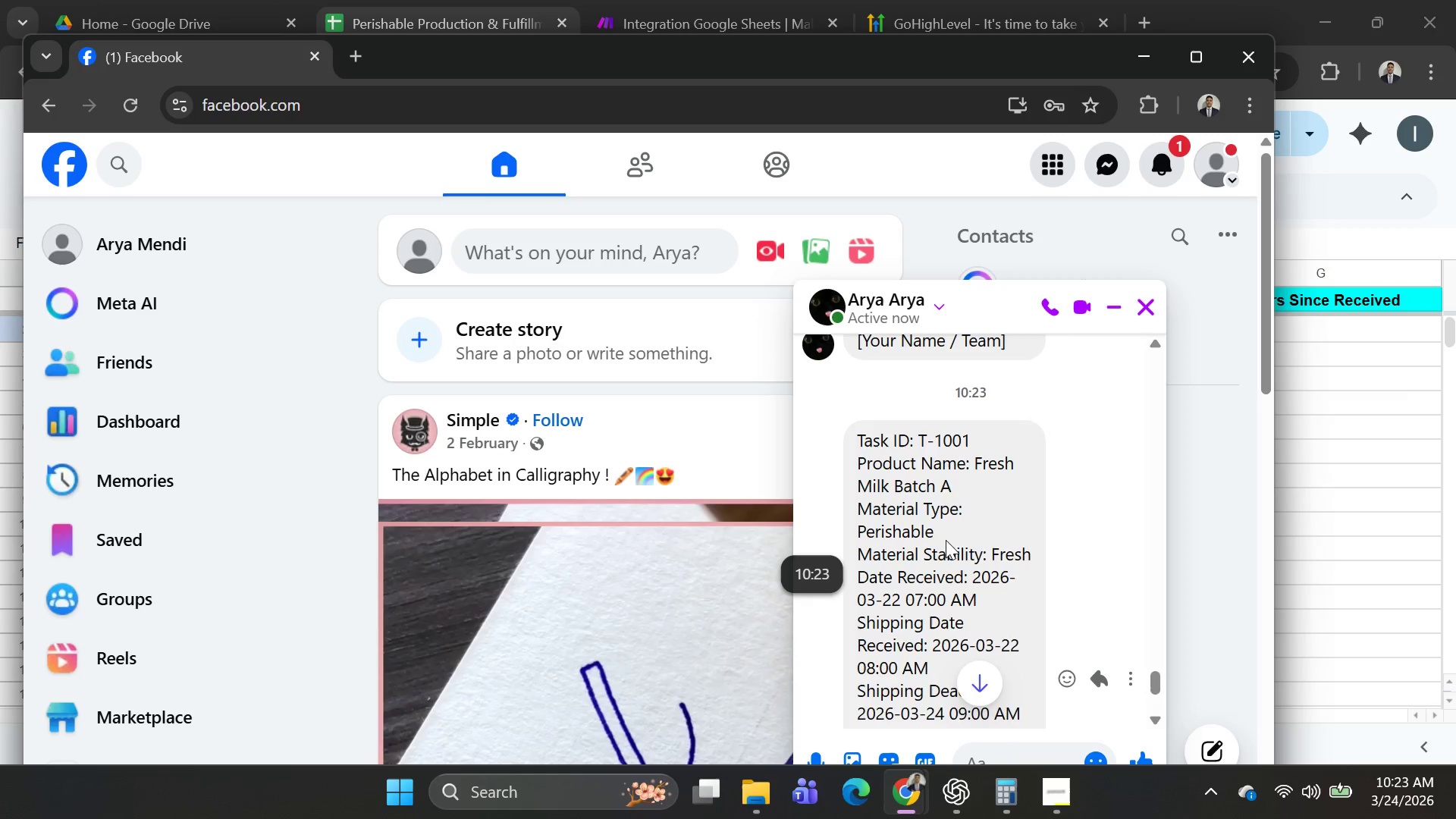 
scroll: coordinate [990, 561], scroll_direction: down, amount: 1.0
 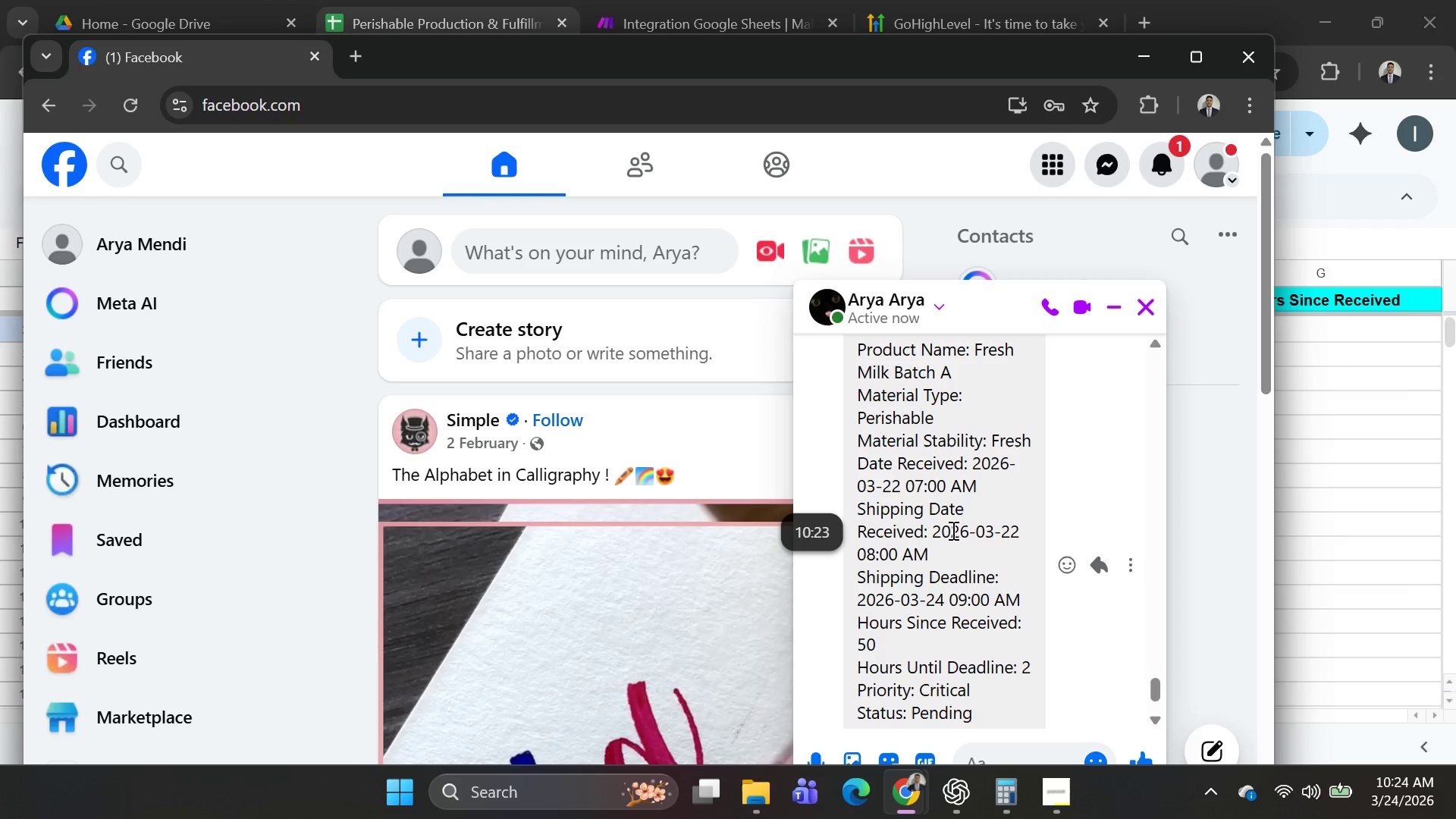 
wait(5.05)
 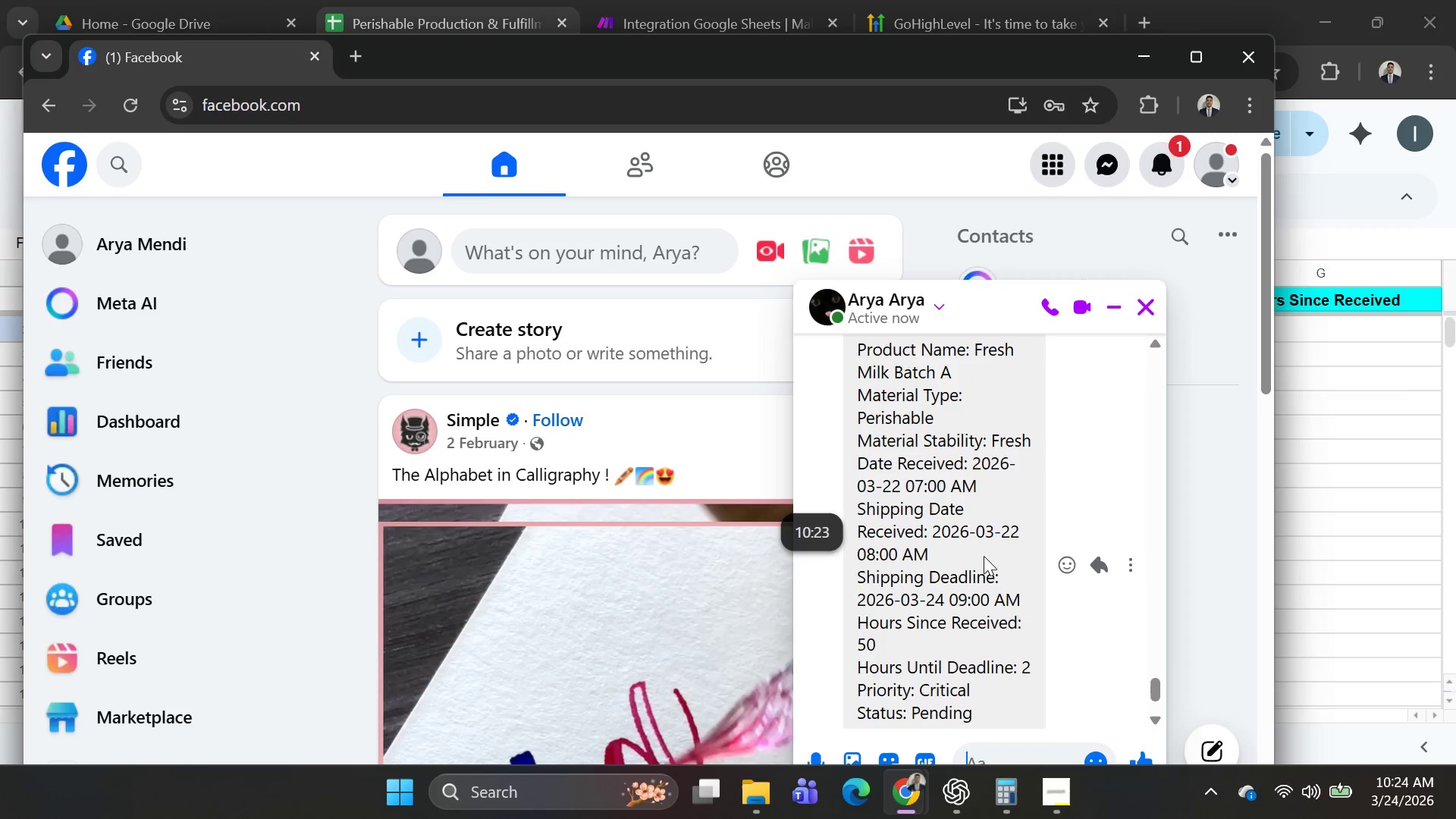 
left_click_drag(start_coordinate=[932, 535], to_coordinate=[948, 552])
 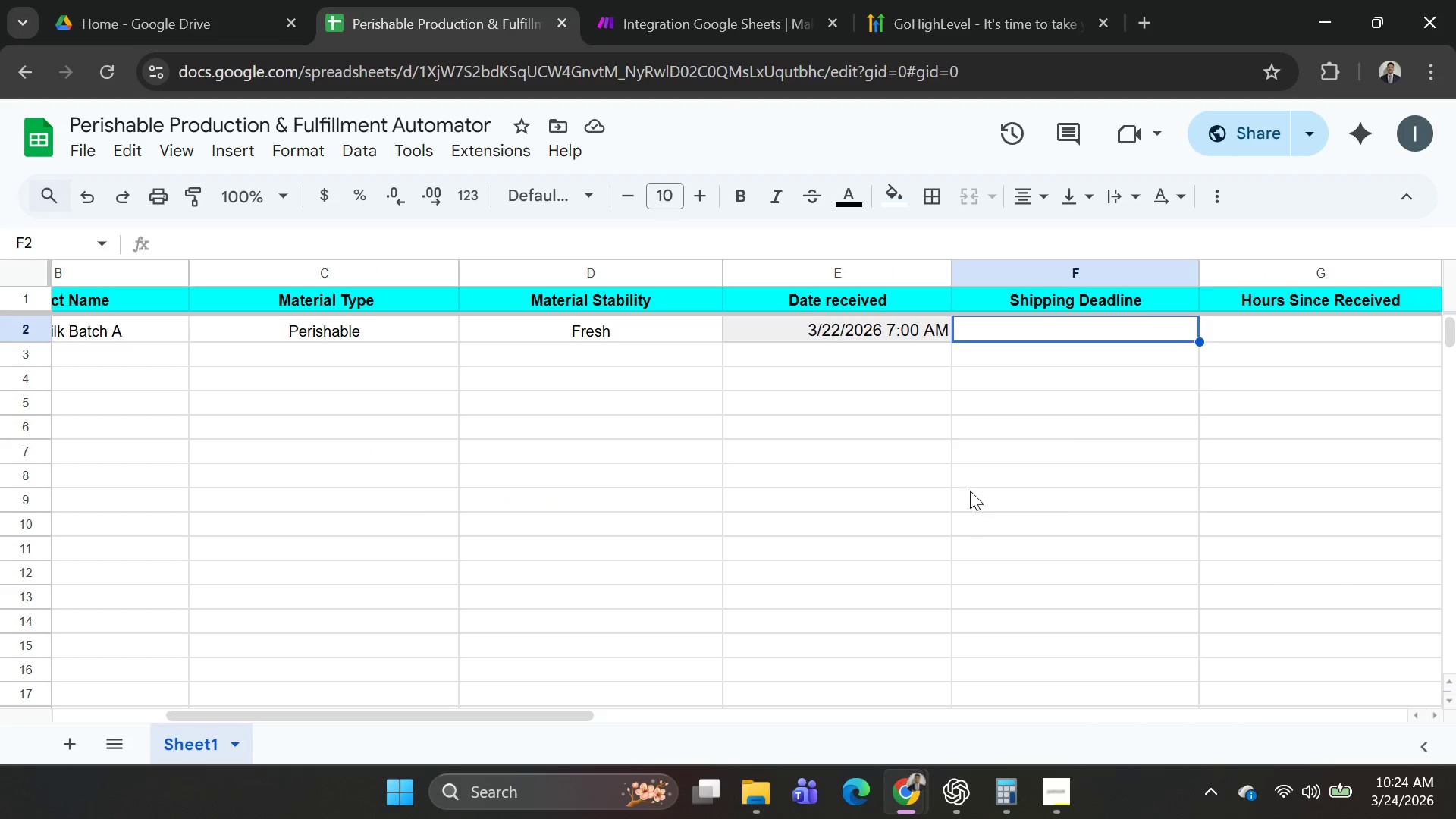 
key(Control+C)
 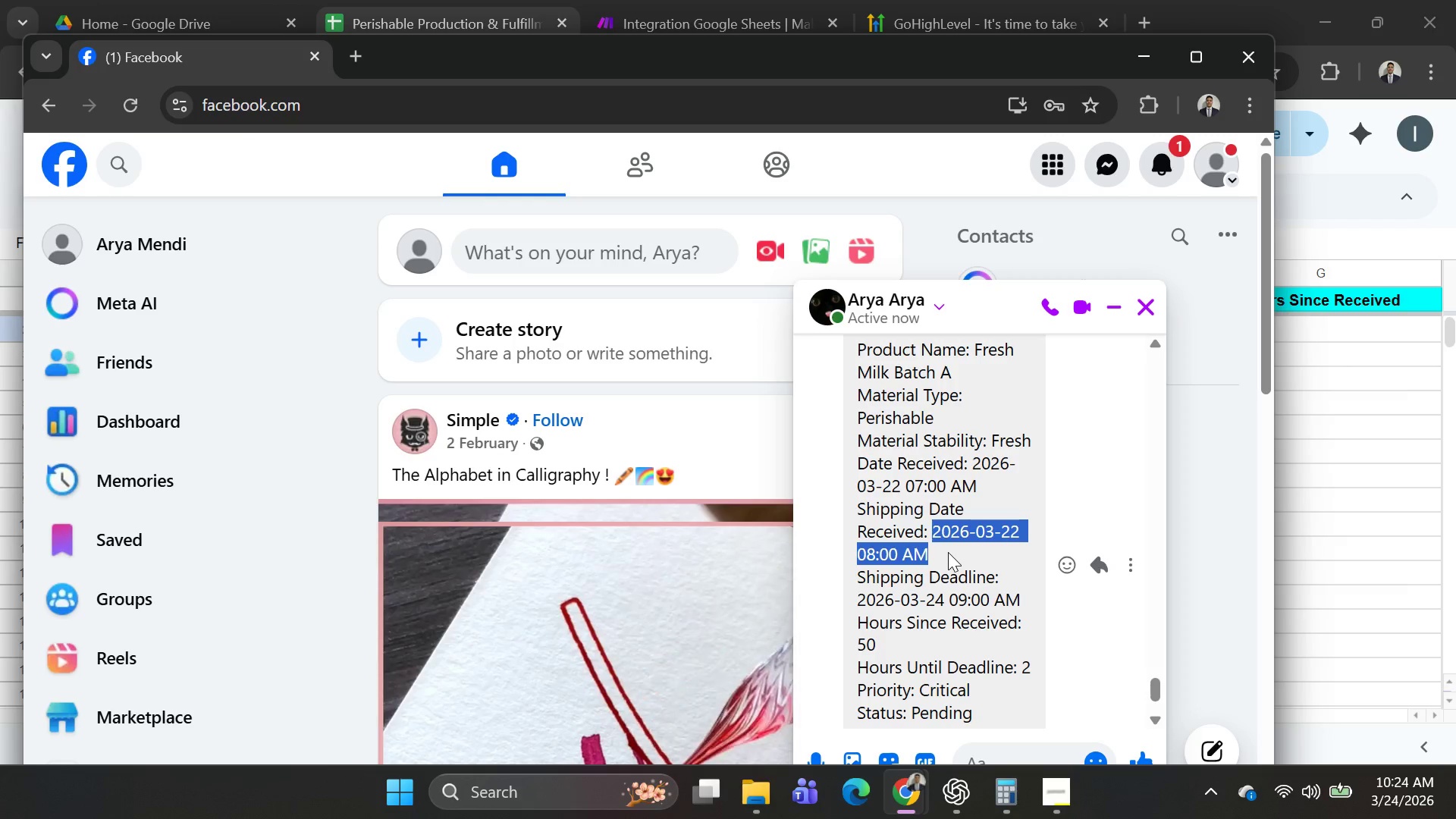 
key(Control+C)
 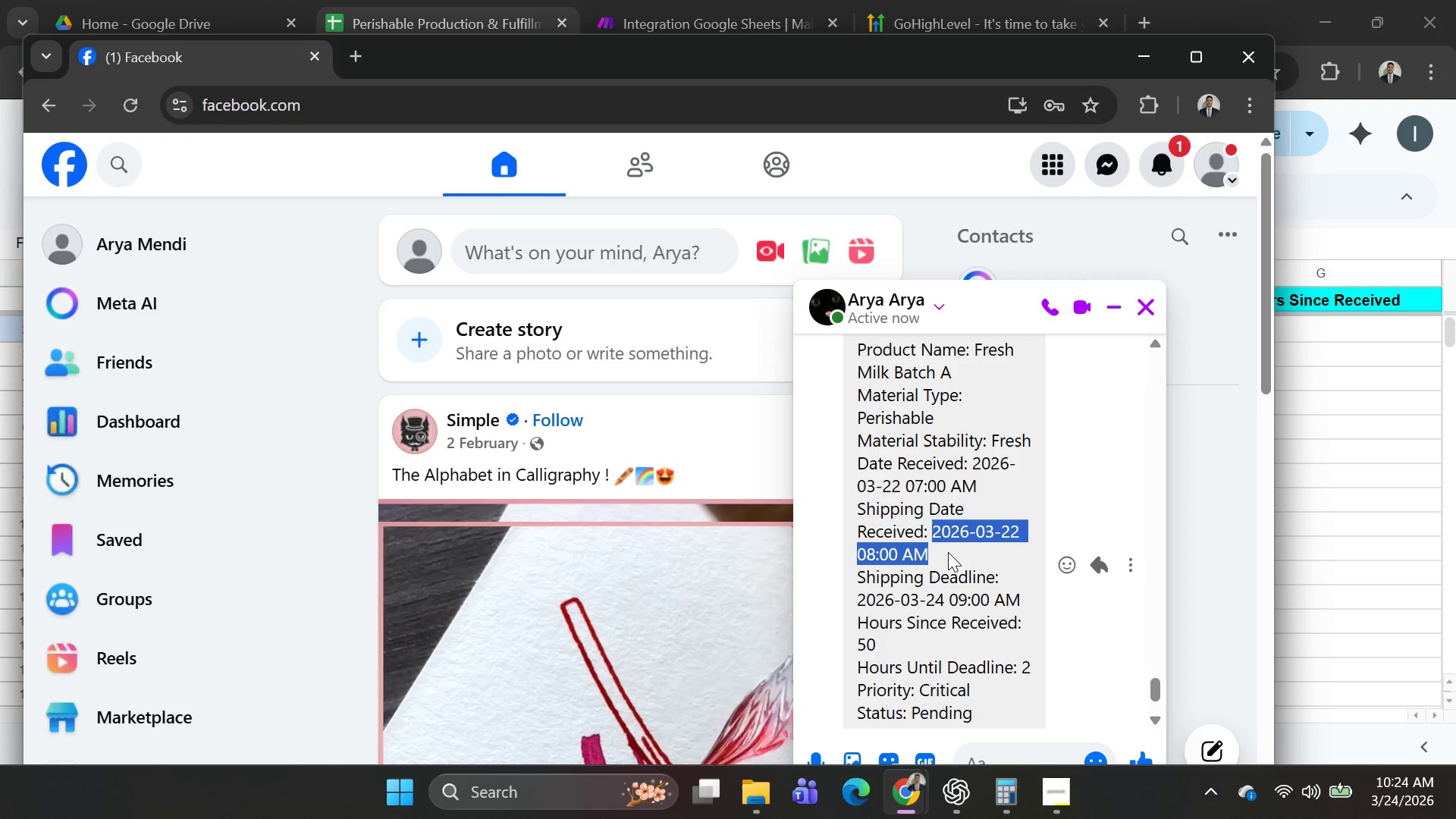 
key(Alt+AltLeft)
 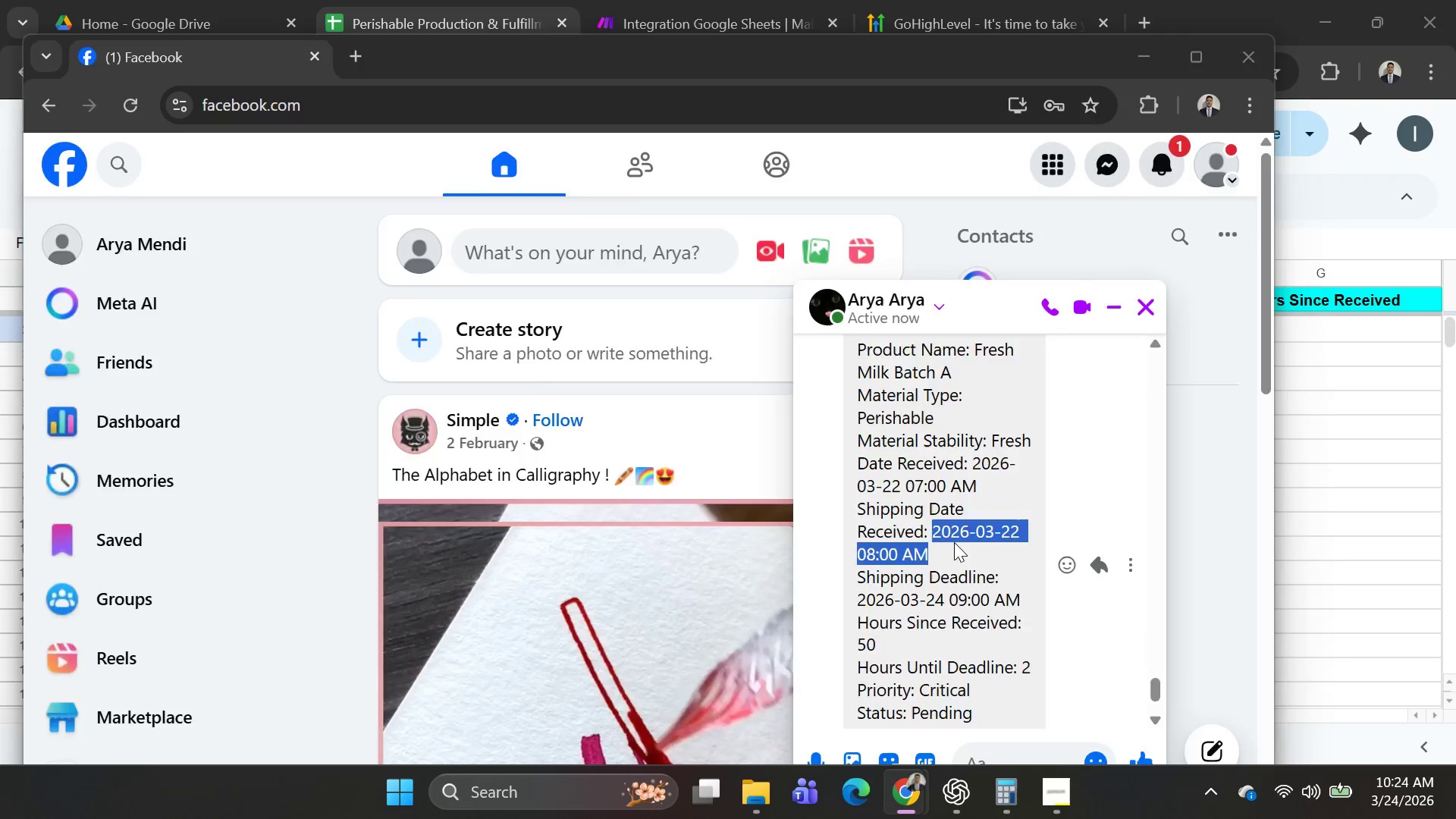 
key(Alt+Tab)
 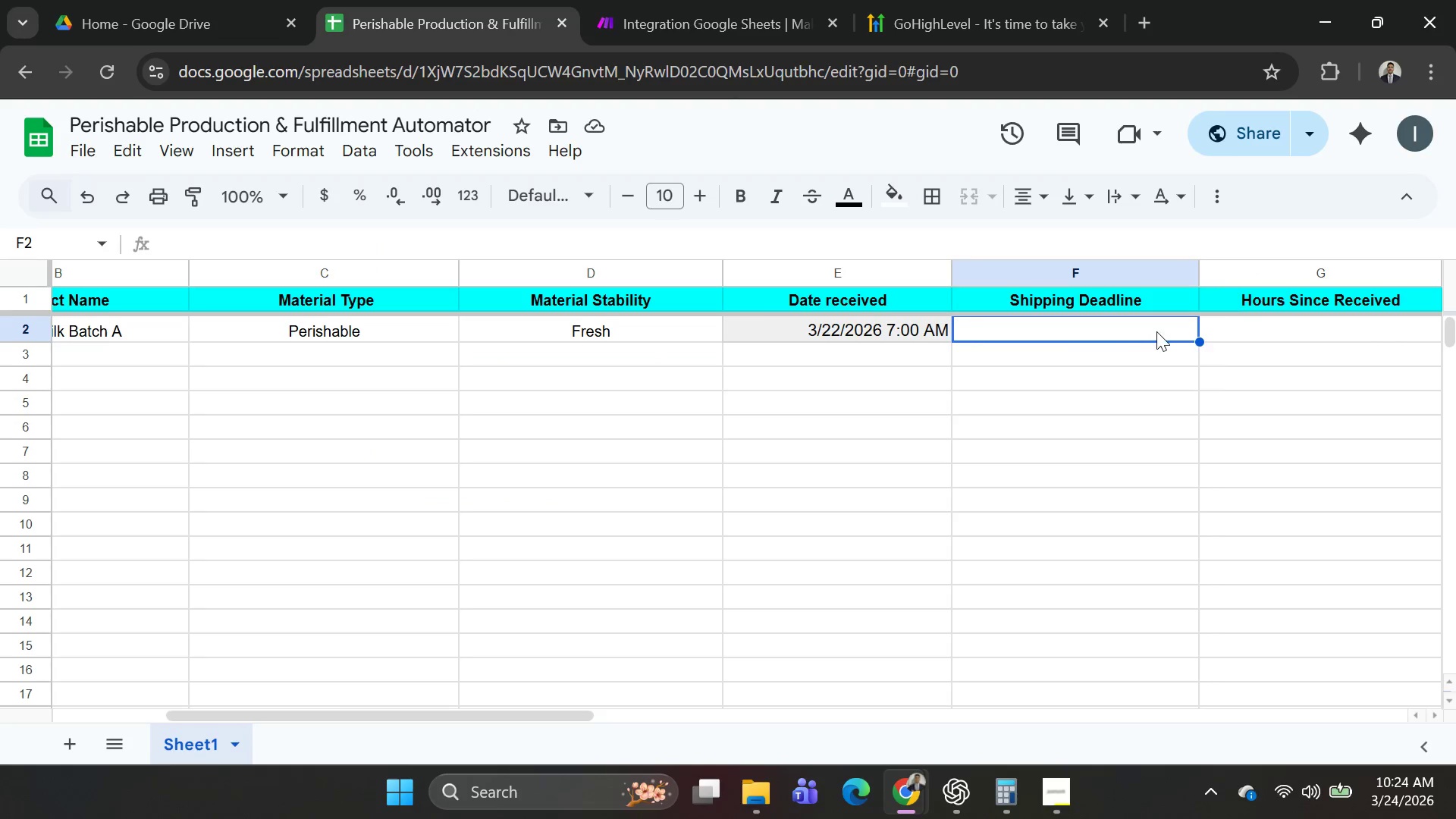 
wait(7.36)
 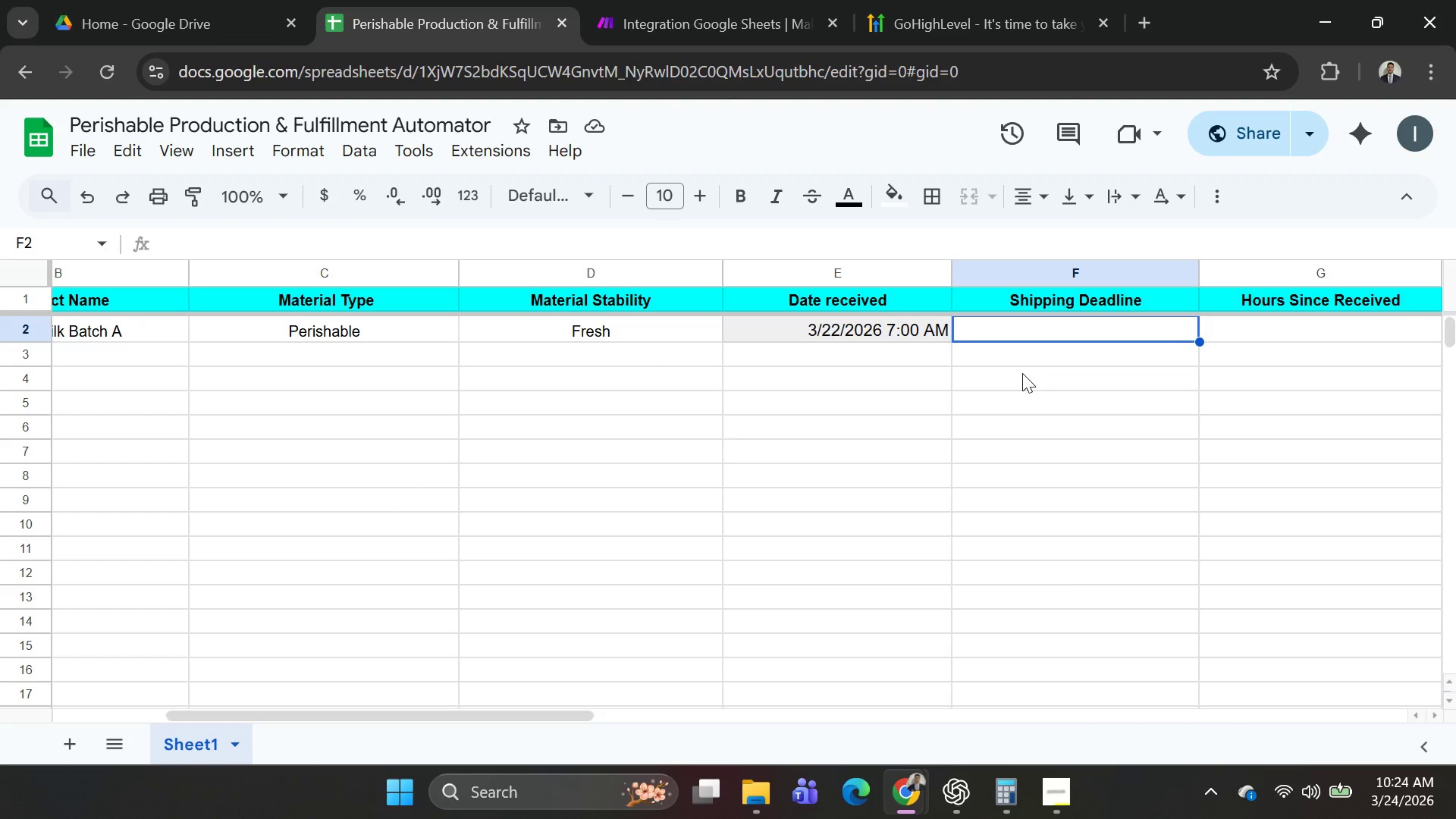 
key(Alt+AltLeft)
 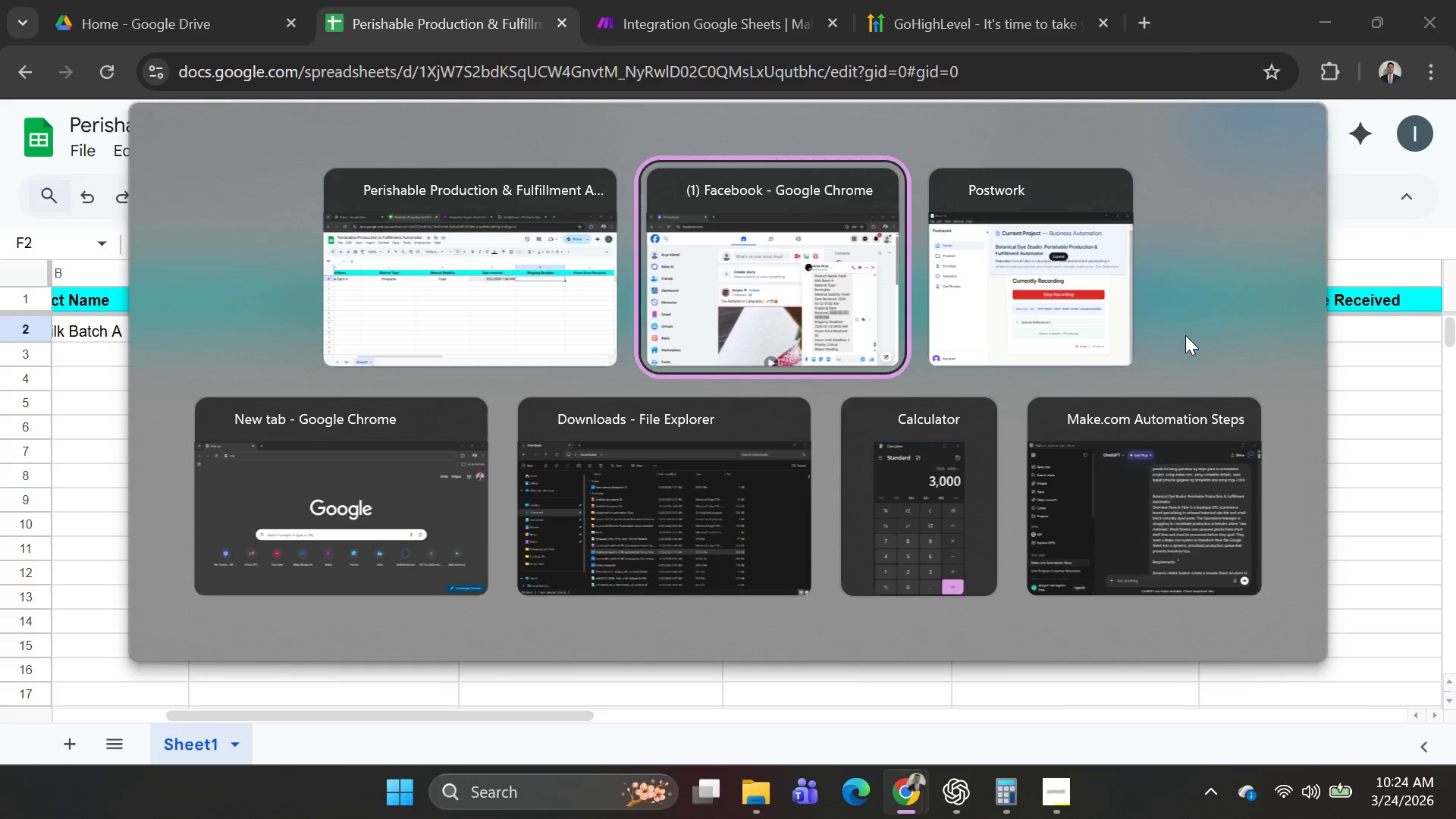 
key(Alt+Tab)
 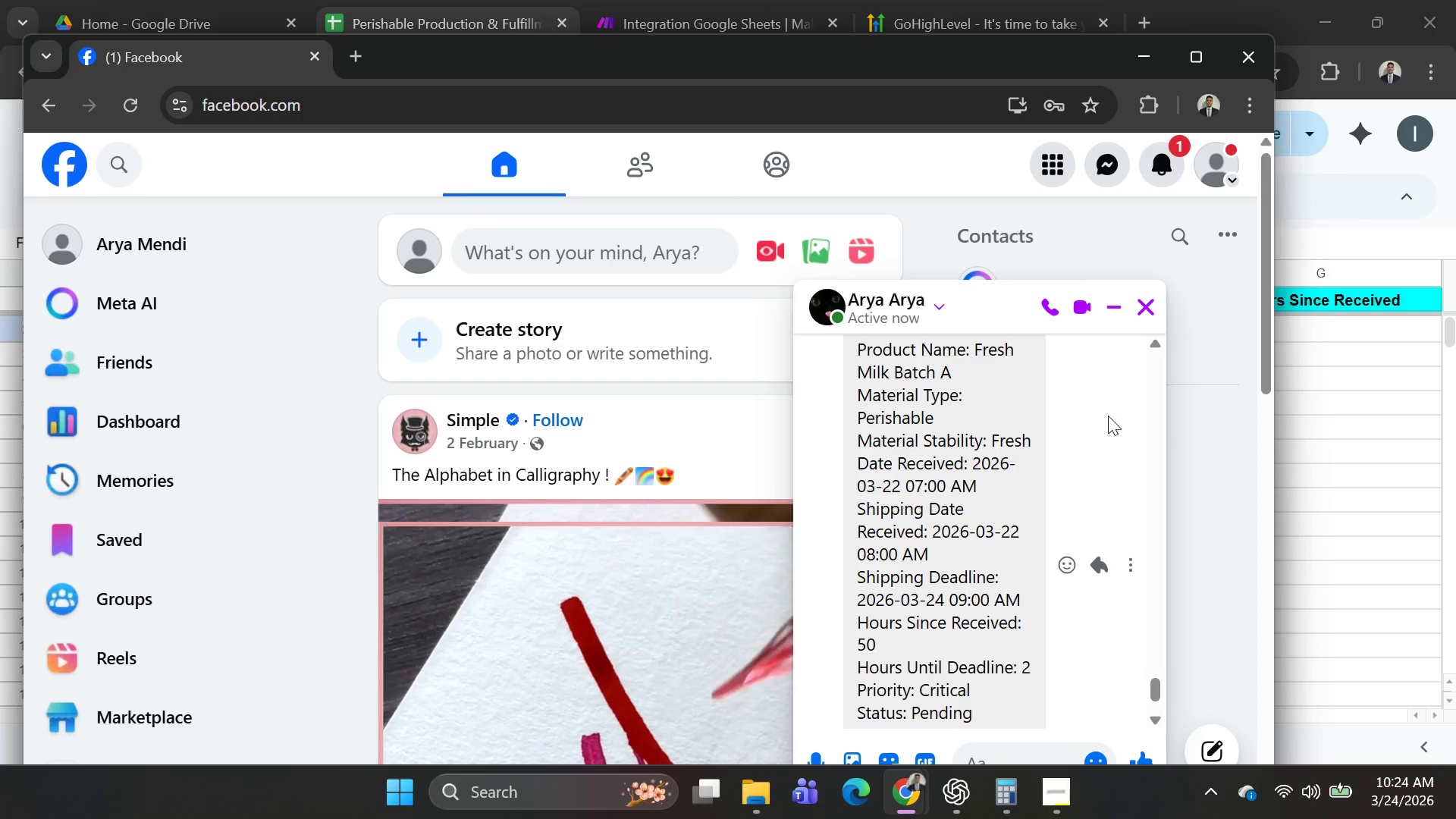 
key(Alt+AltLeft)
 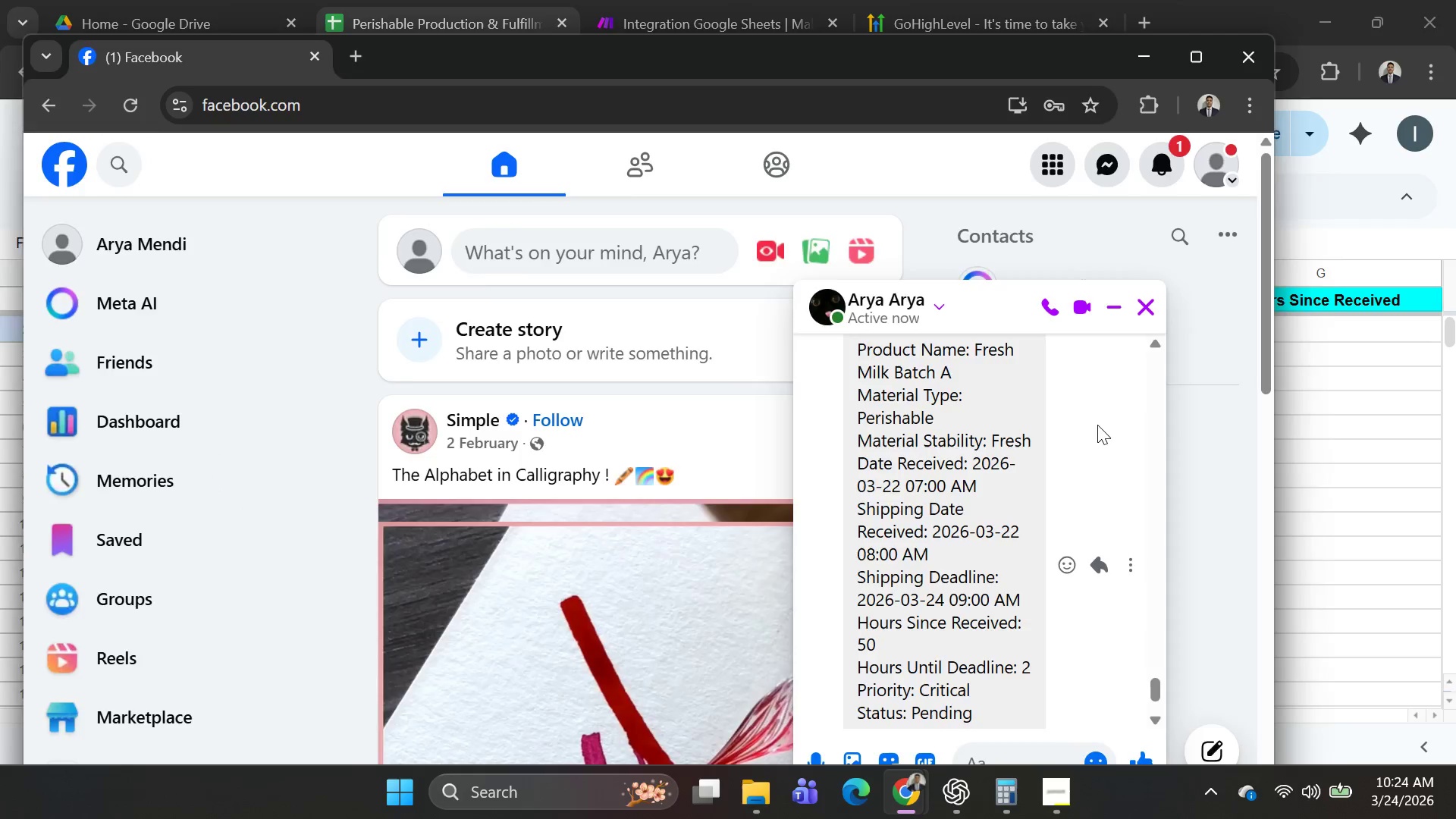 
key(Alt+Tab)
 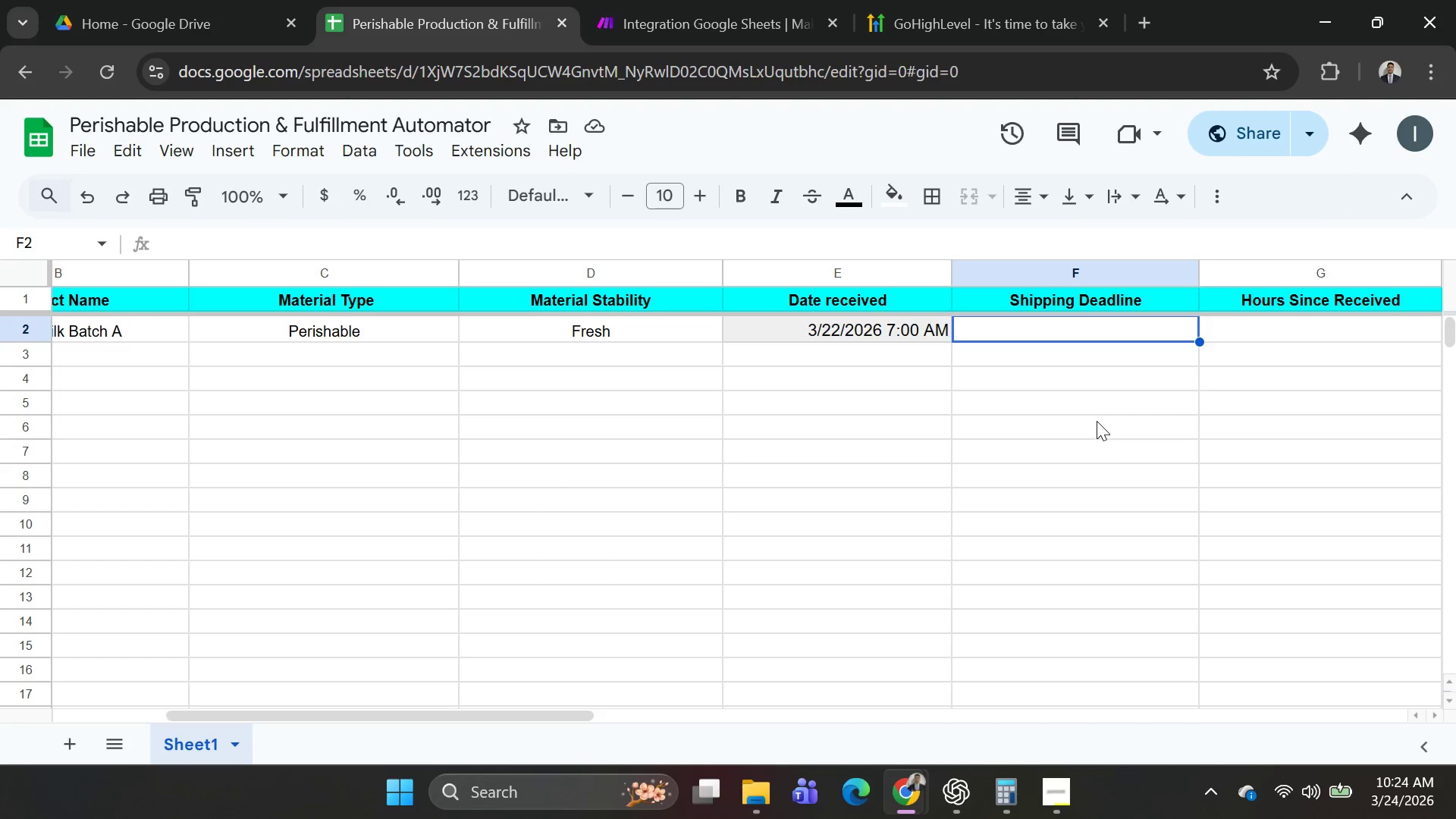 
key(Alt+AltLeft)
 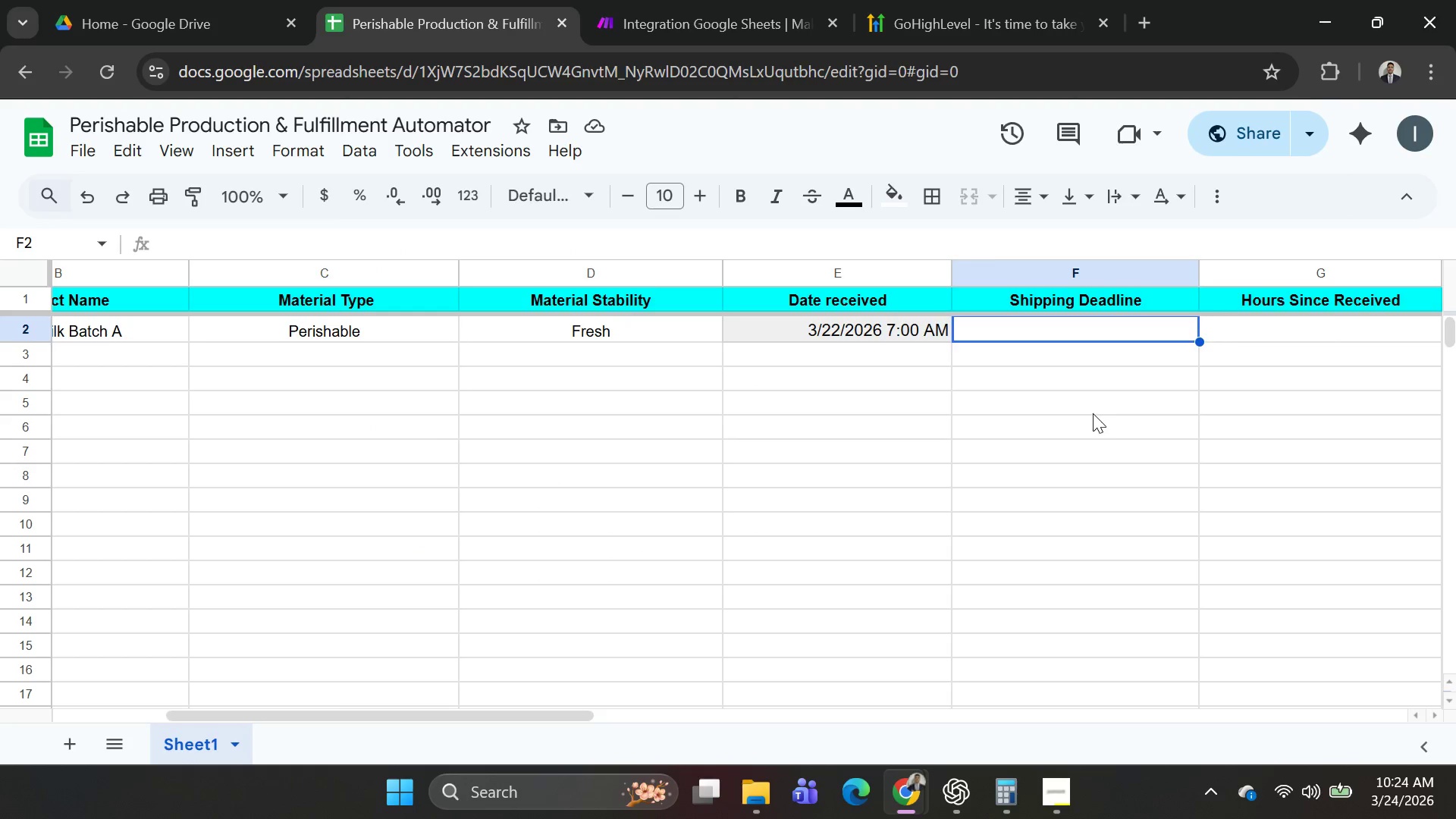 
key(Alt+Tab)
 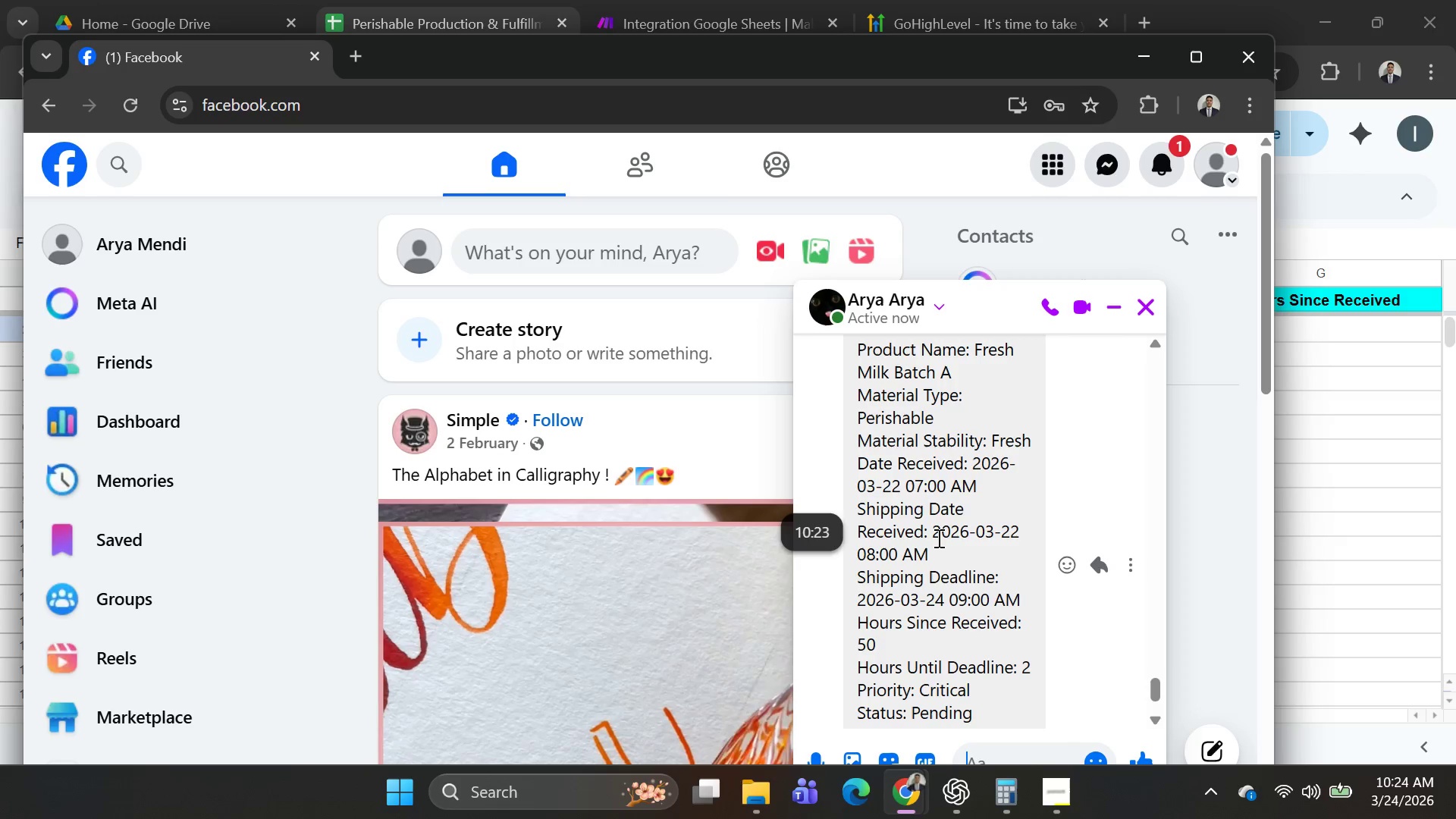 
wait(7.67)
 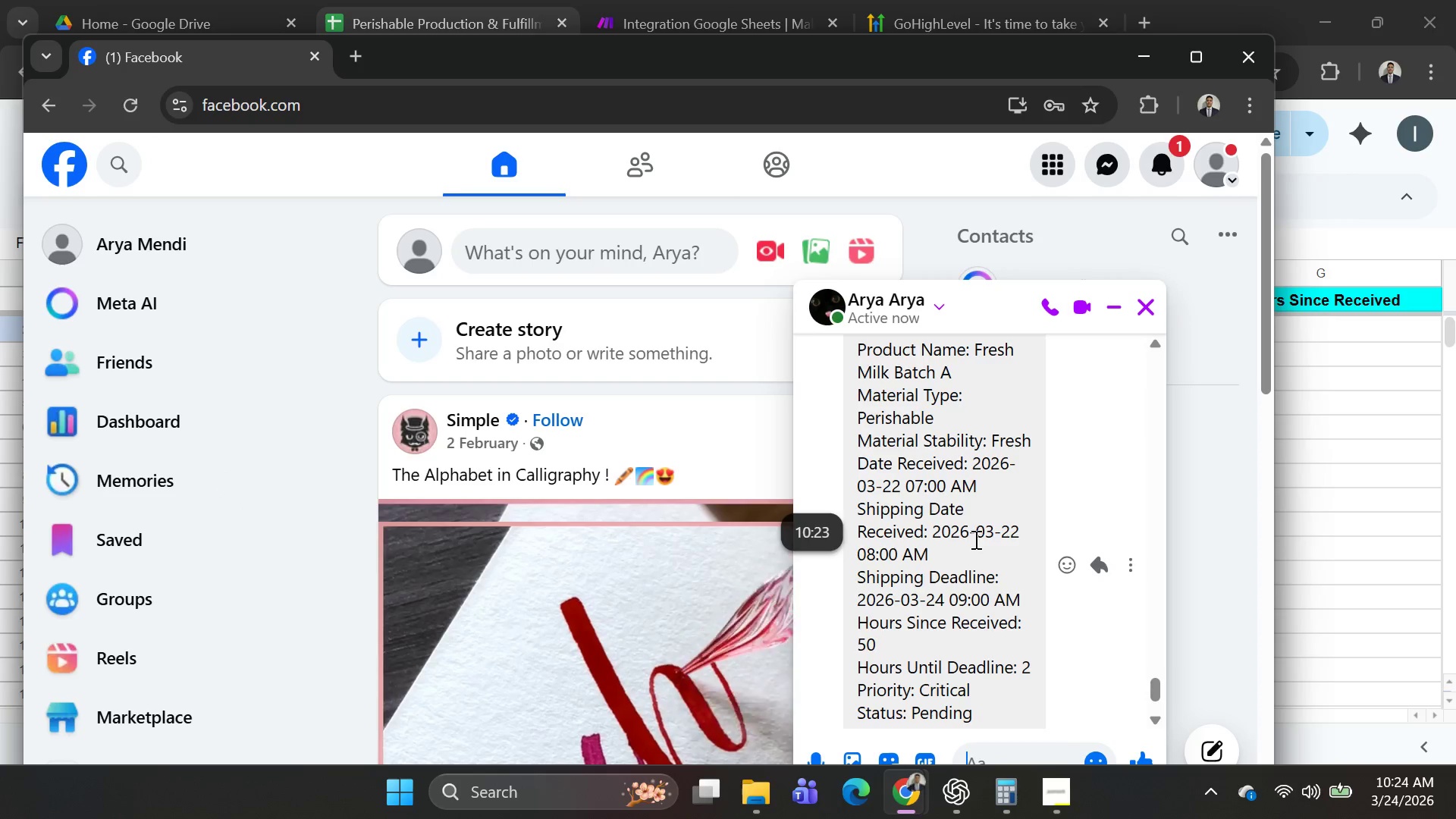 
left_click_drag(start_coordinate=[933, 531], to_coordinate=[955, 554])
 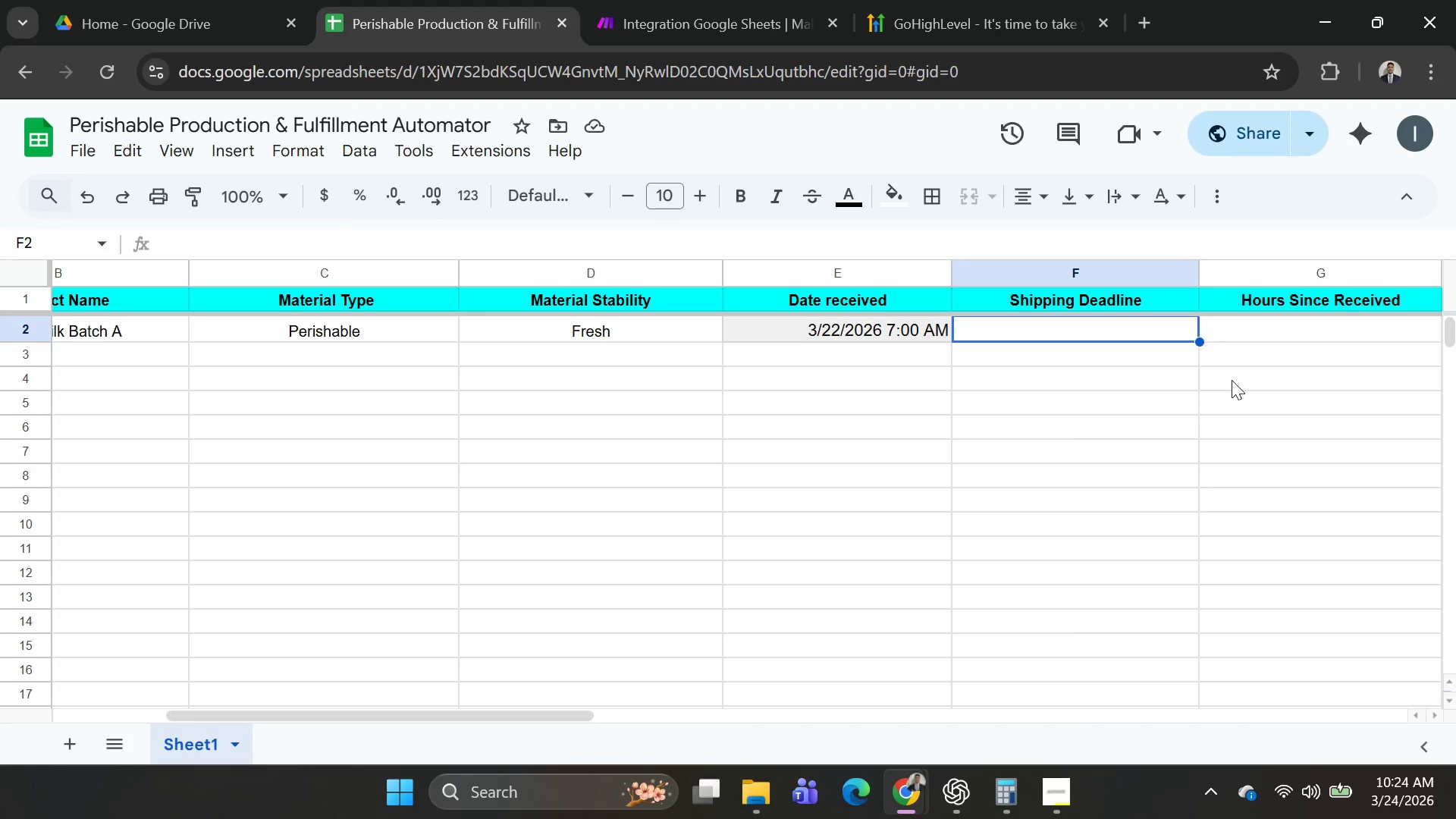 
key(Control+C)
 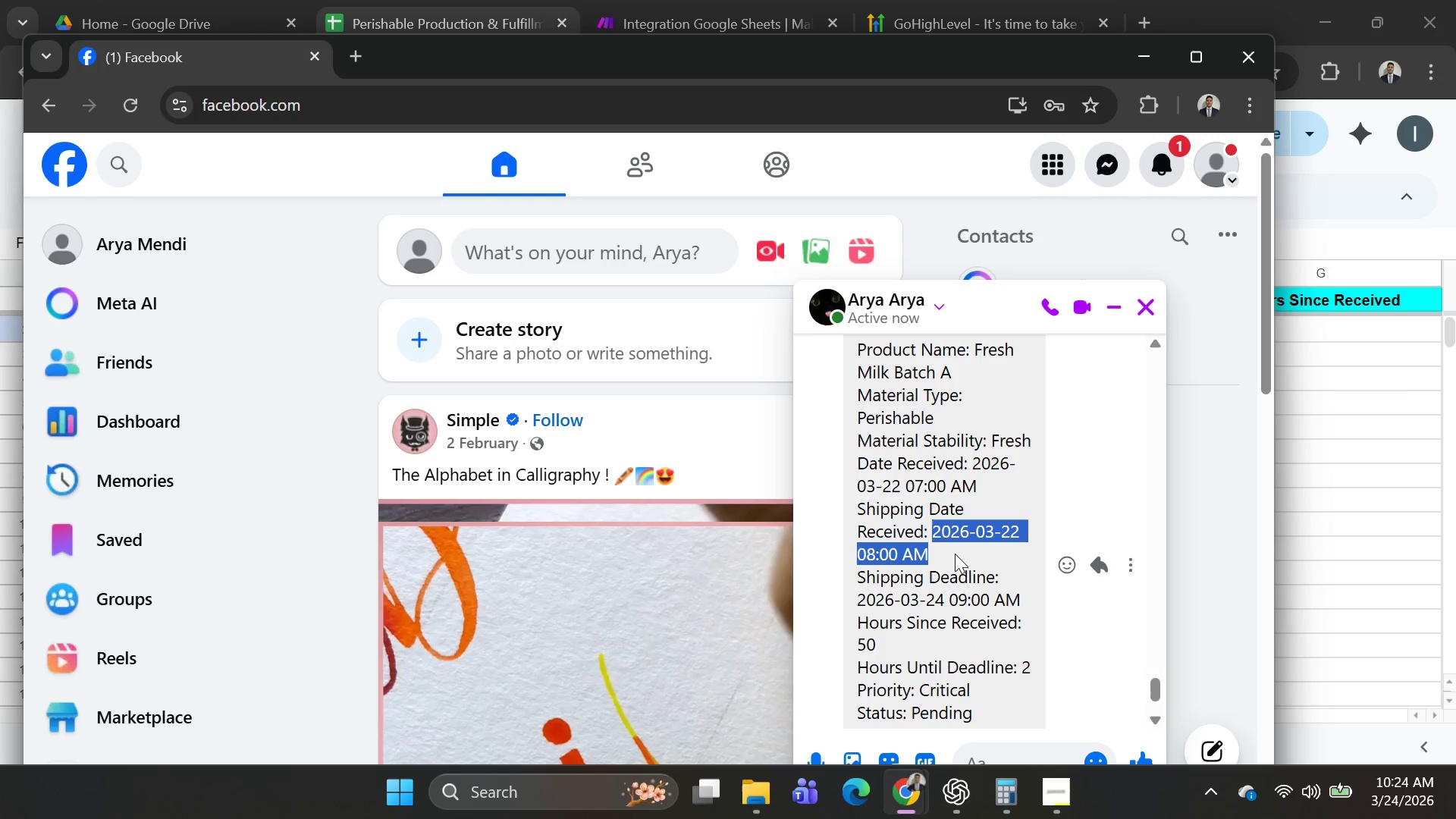 
key(Control+C)
 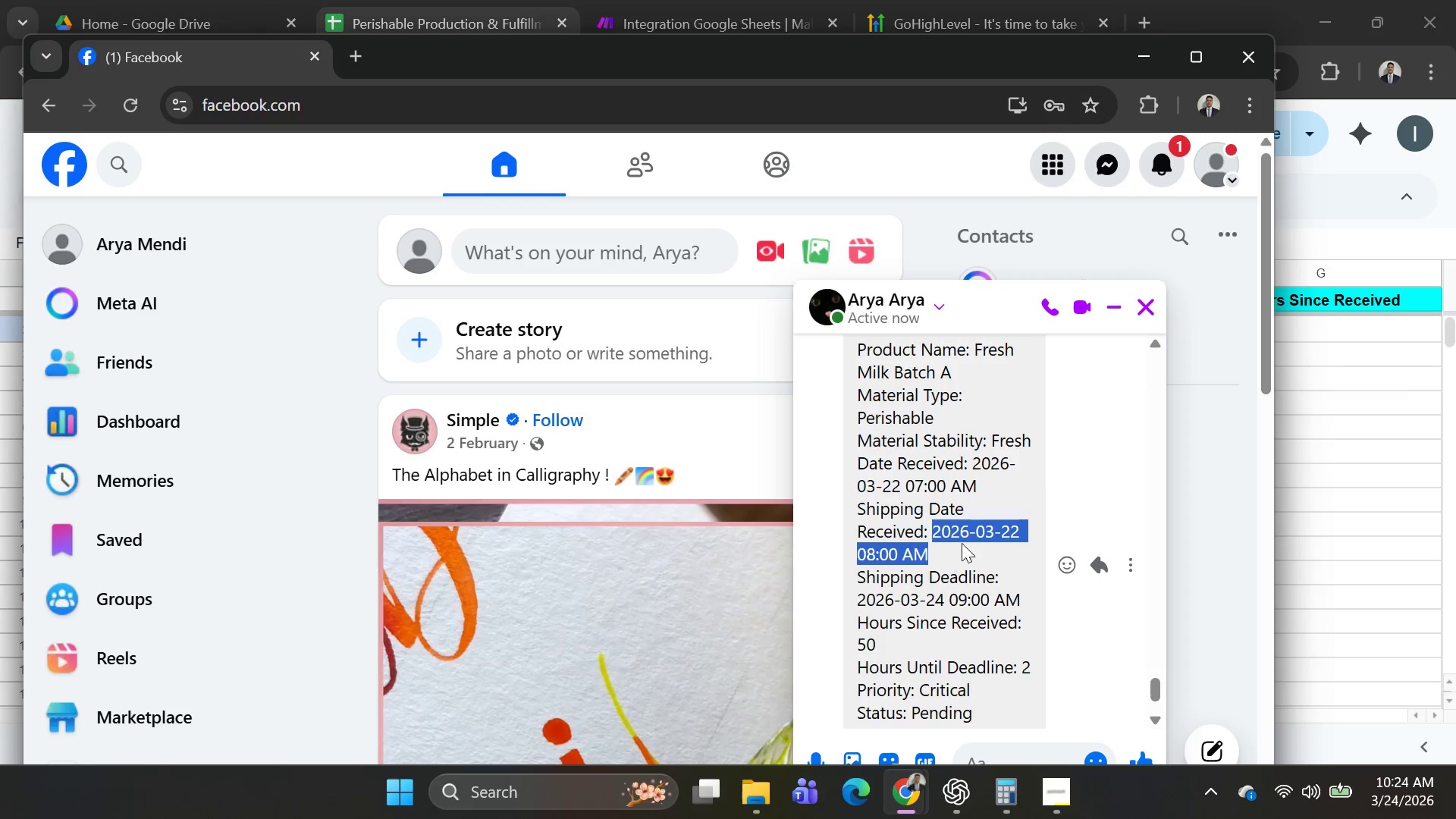 
key(Alt+AltLeft)
 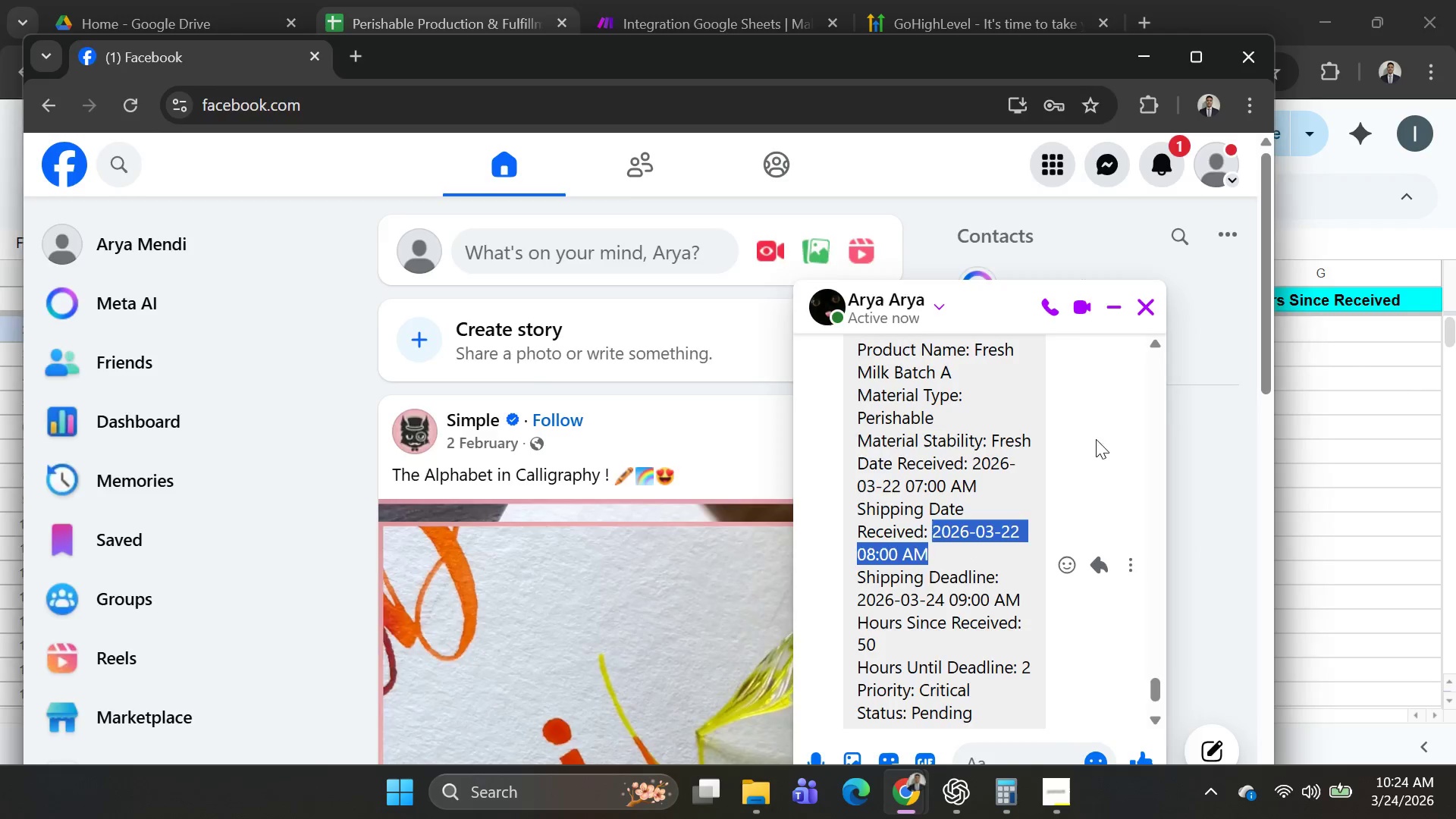 
key(Alt+Tab)
 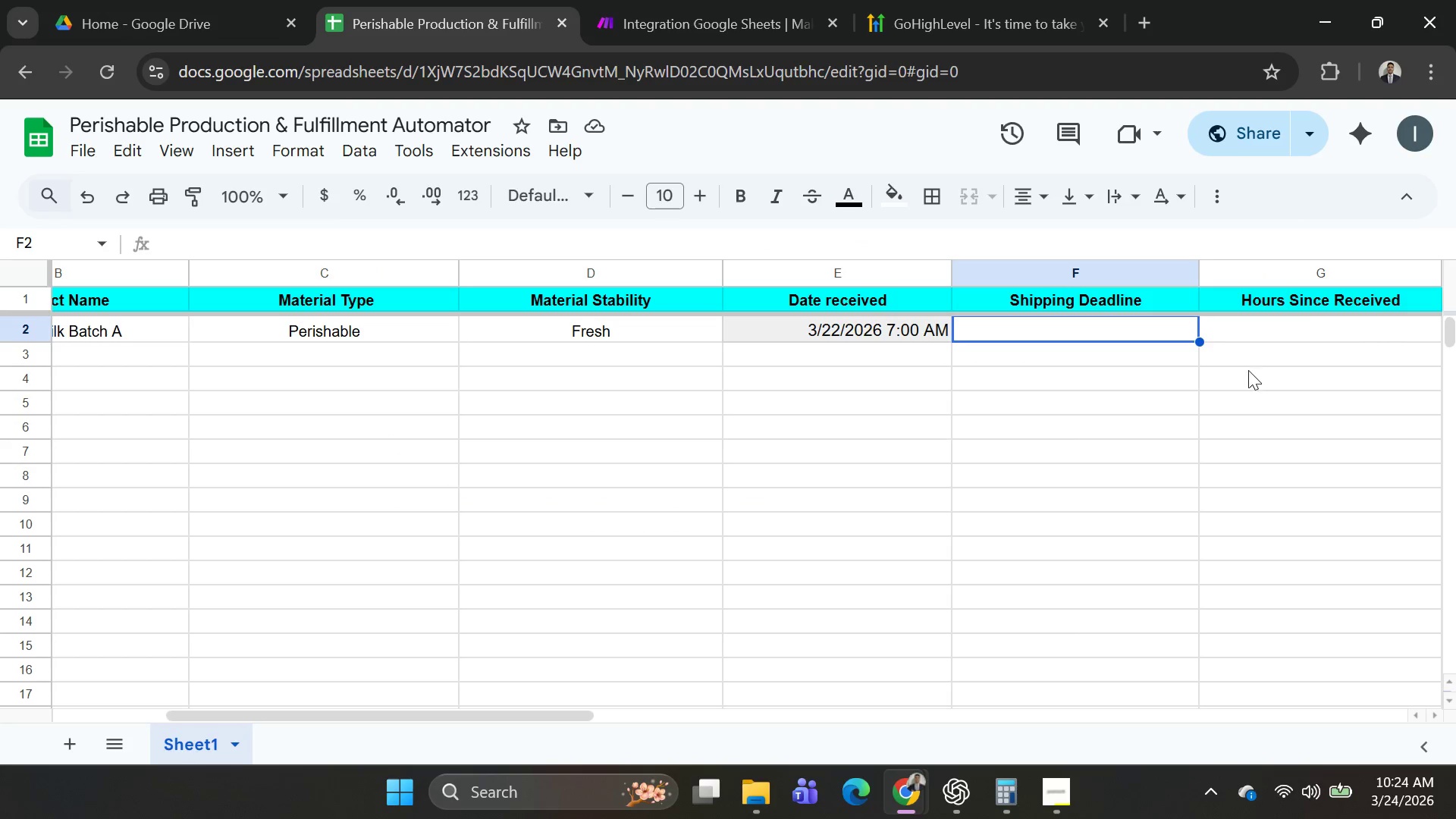 
left_click([1263, 340])
 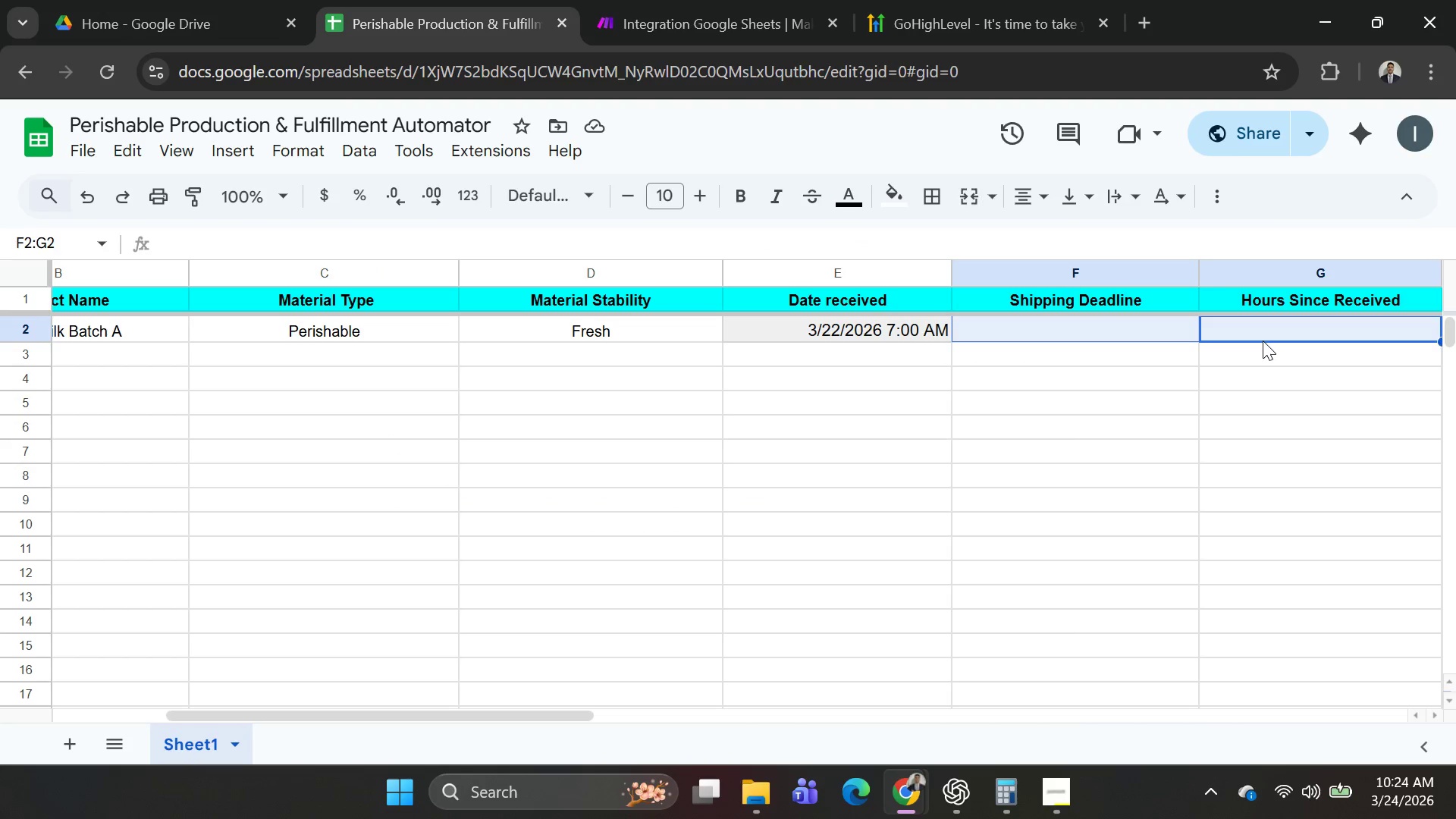 
key(Control+V)
 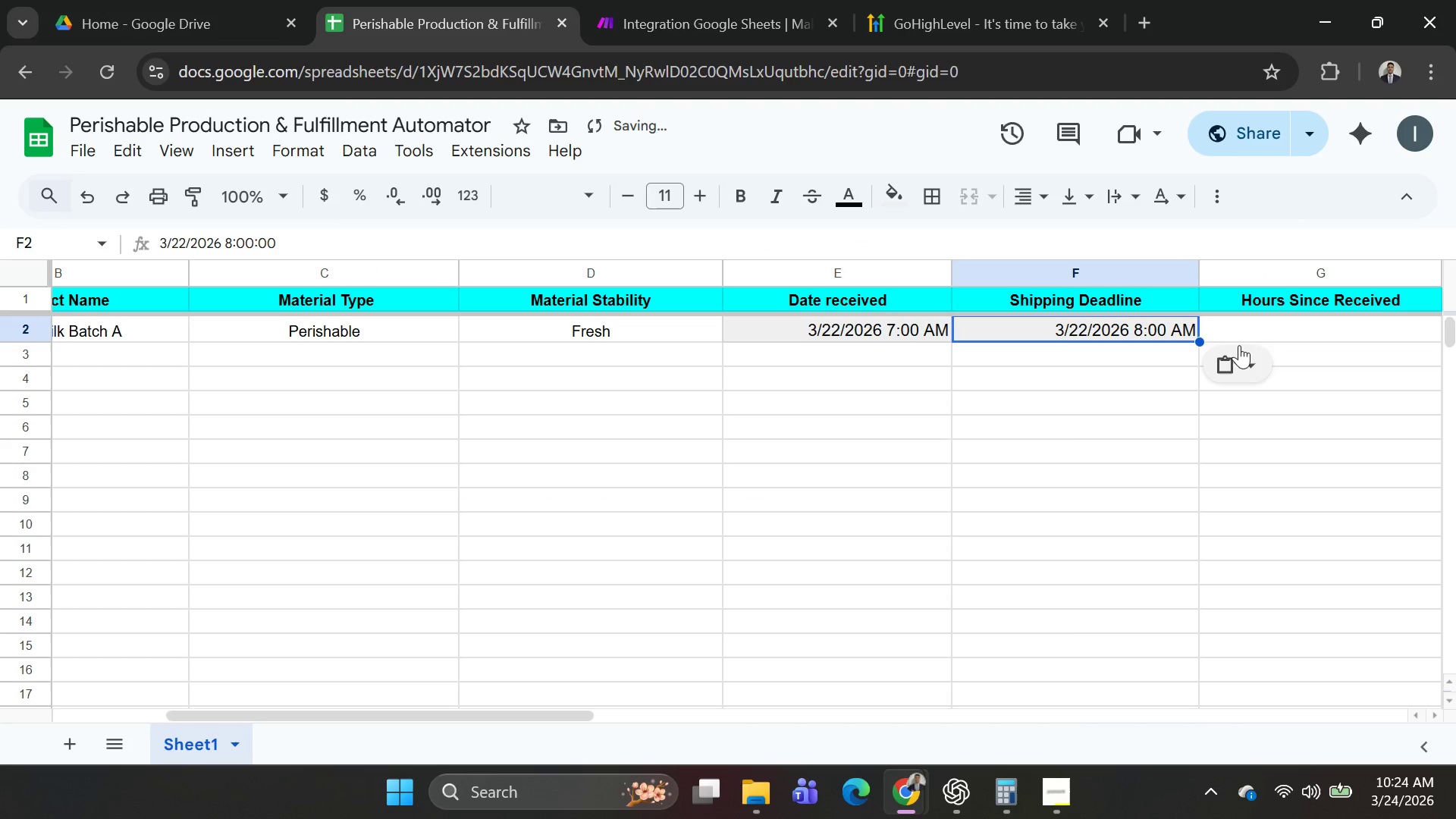 
key(Control+Z)
 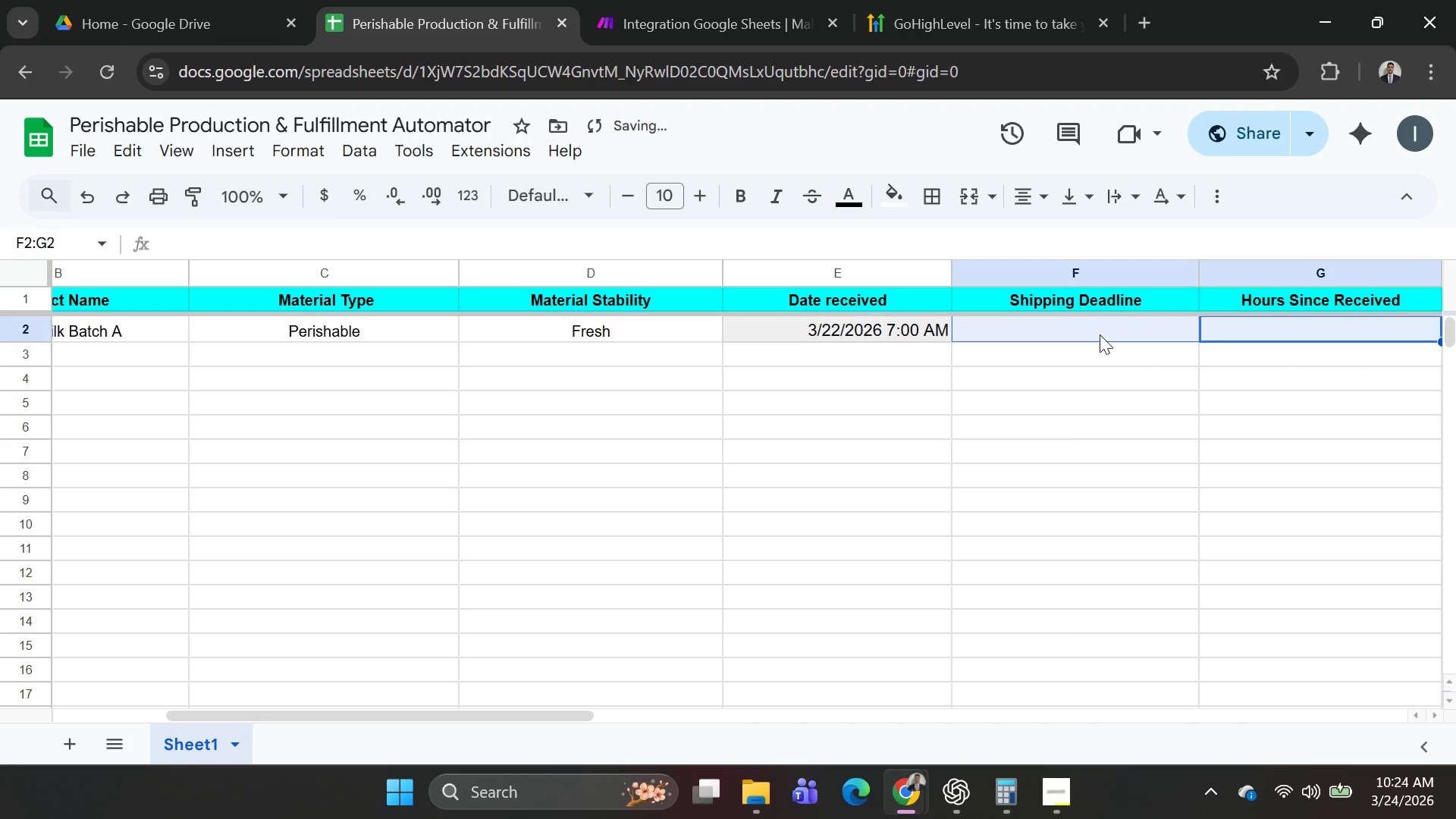 
left_click([1098, 334])
 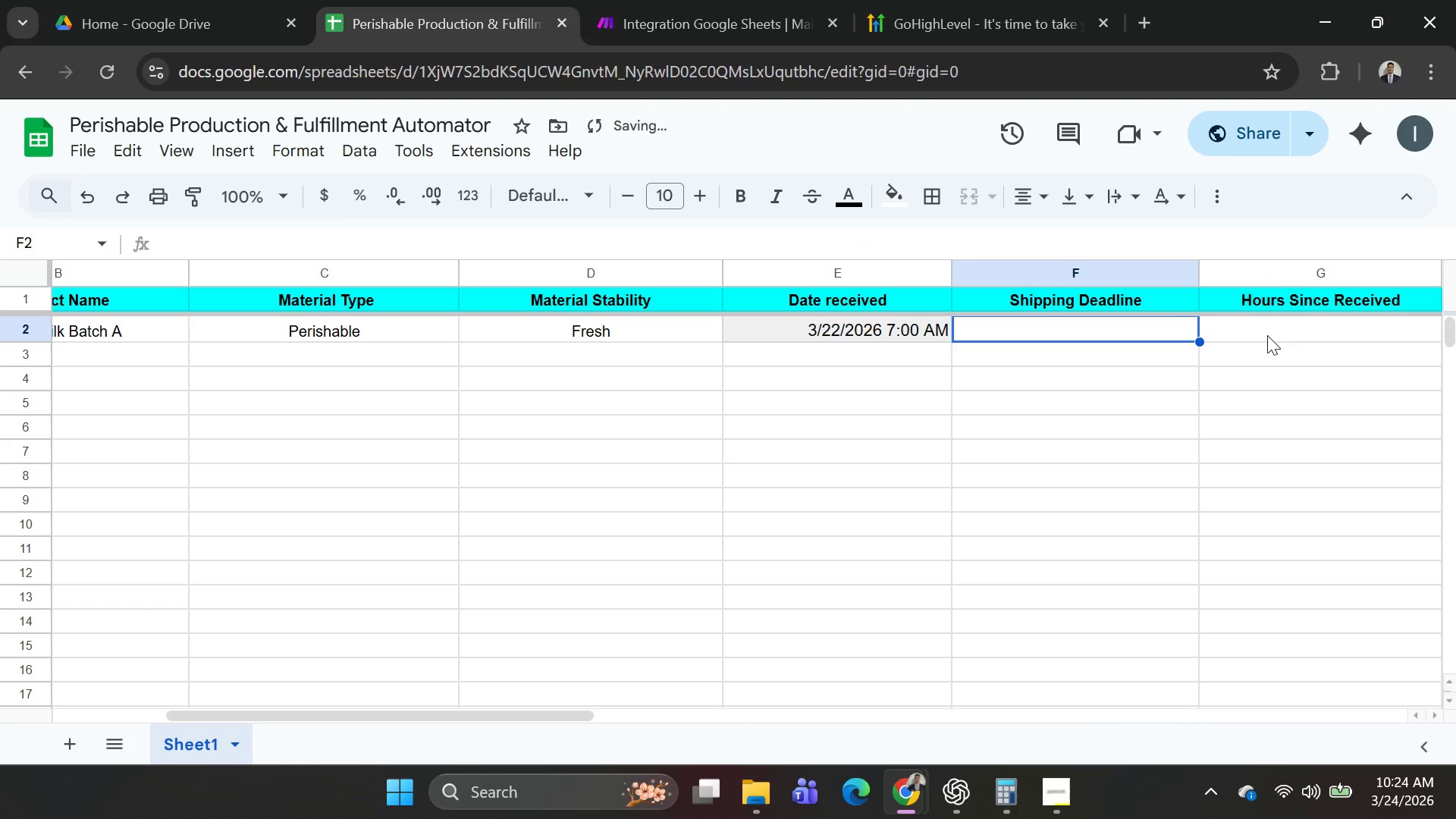 
left_click([1267, 334])
 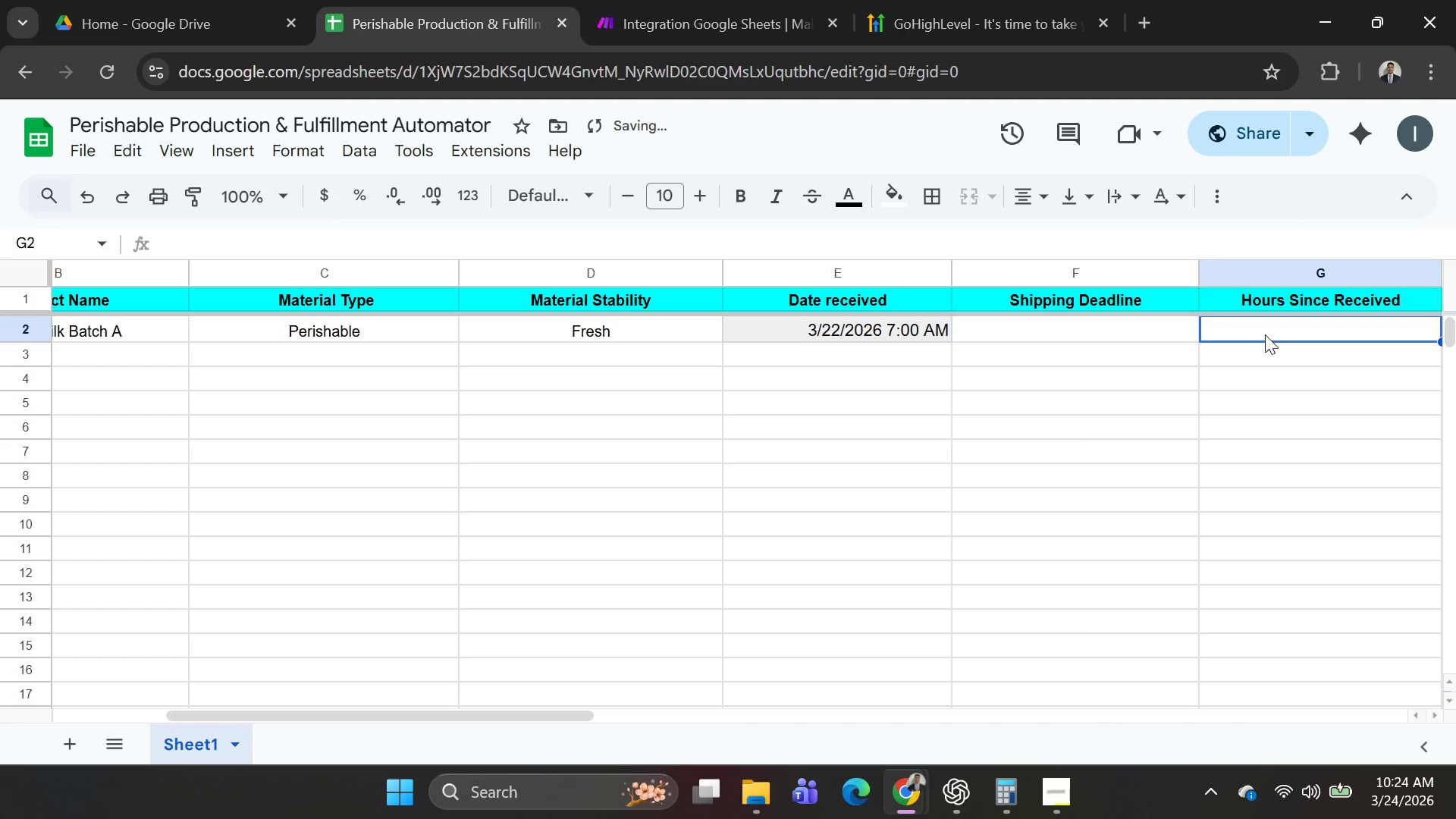 
key(Control+V)
 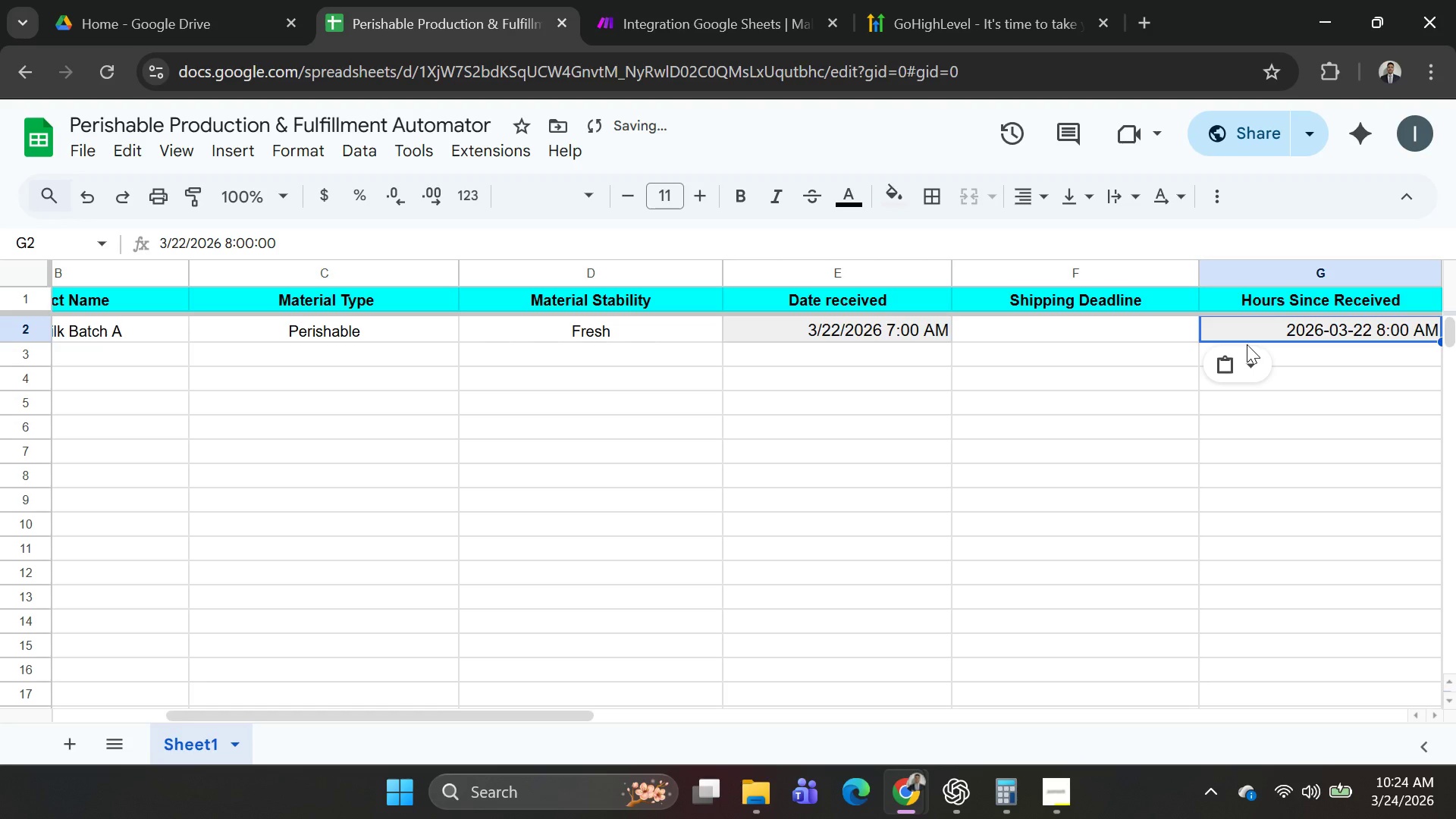 
key(Alt+AltLeft)
 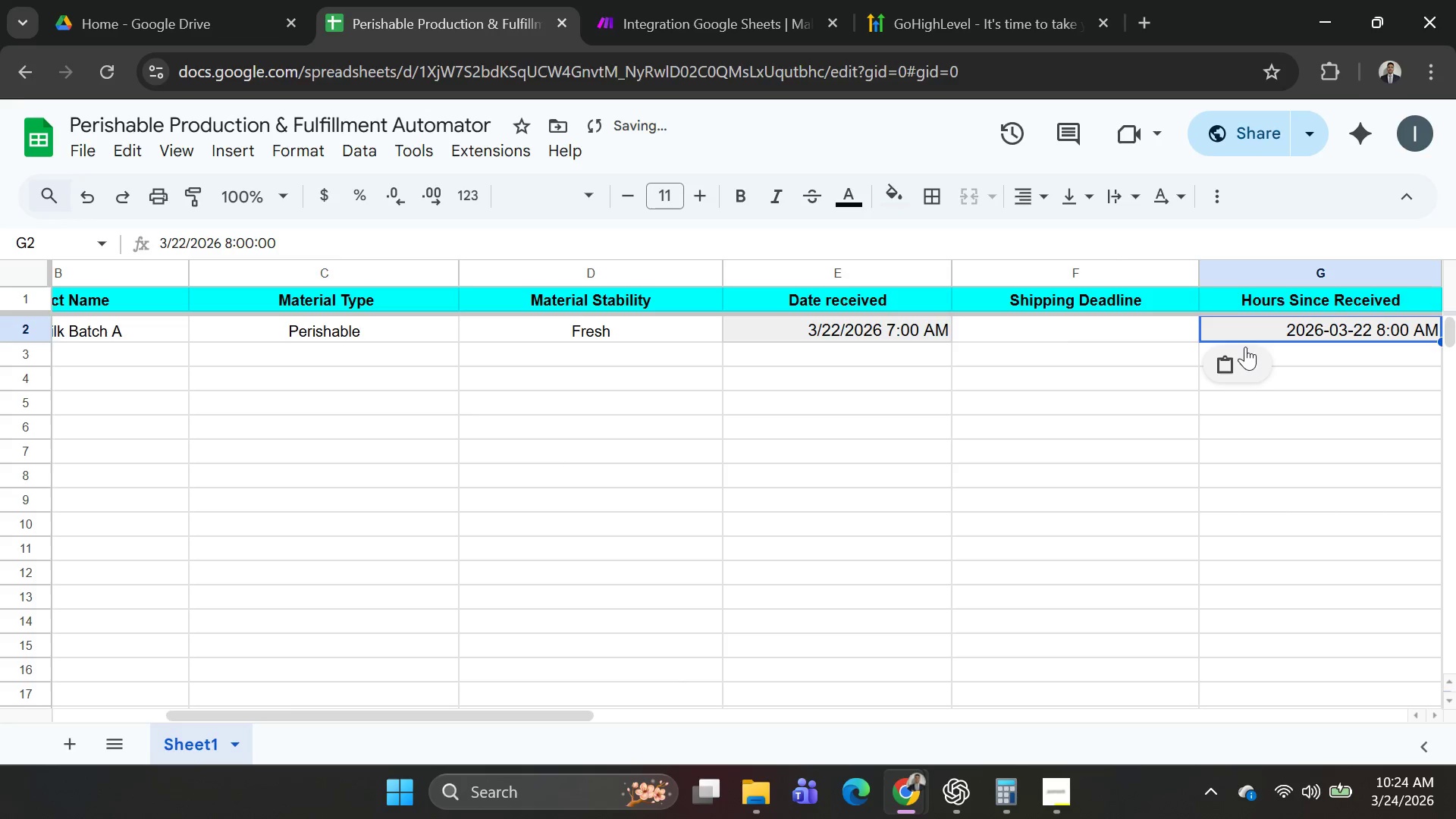 
key(Alt+Tab)
 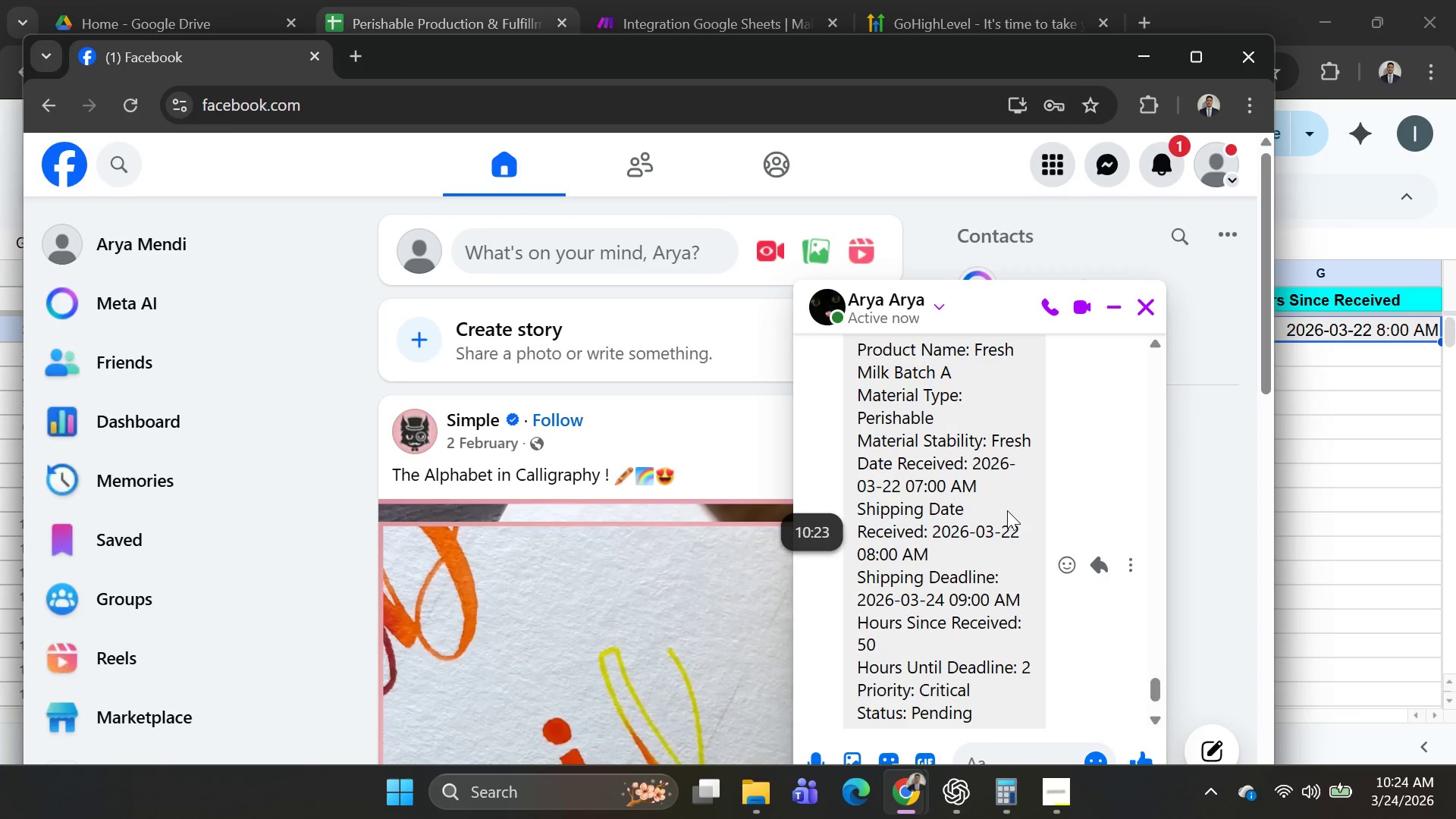 
key(Backspace)
 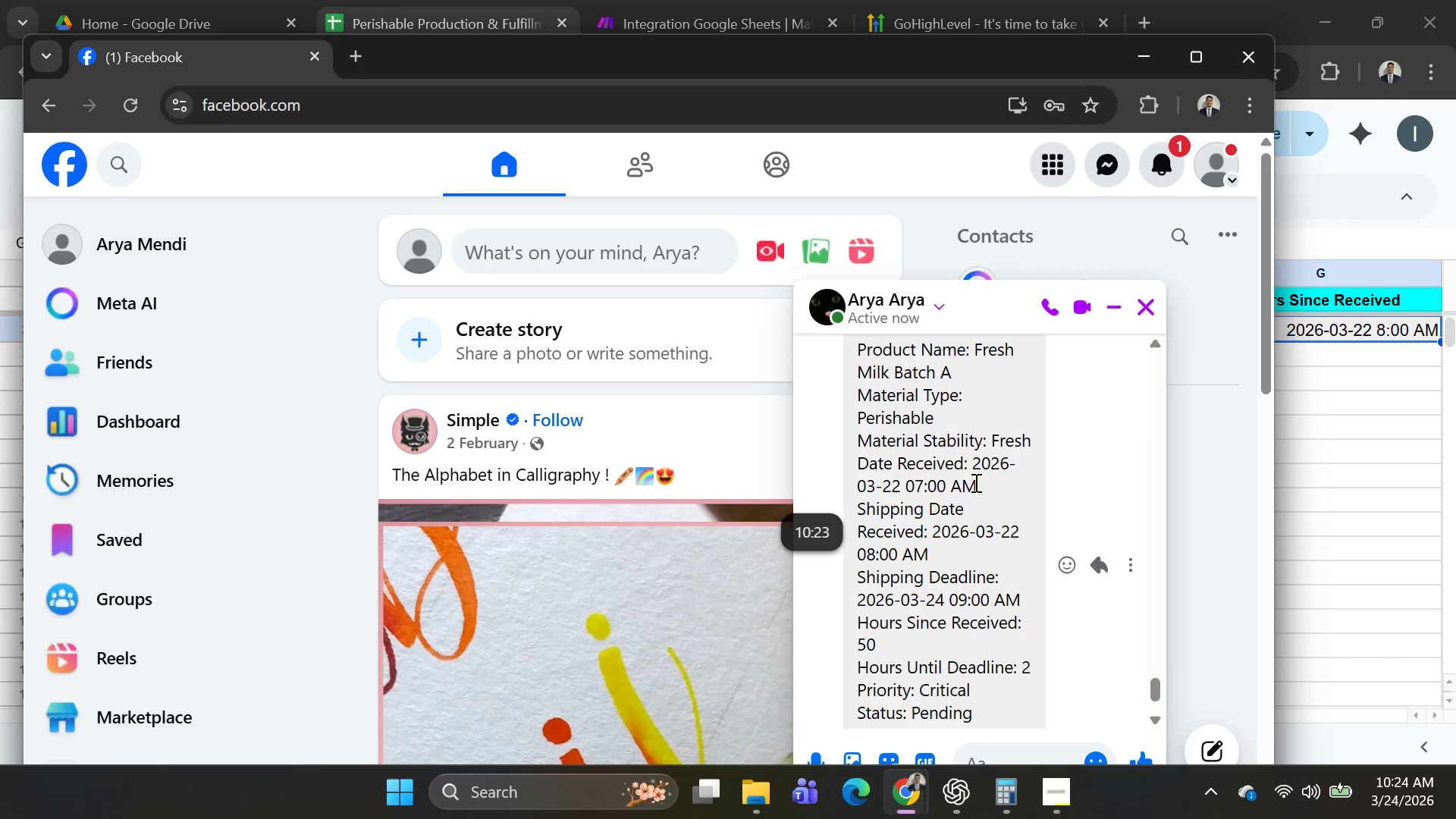 
left_click_drag(start_coordinate=[969, 463], to_coordinate=[984, 478])
 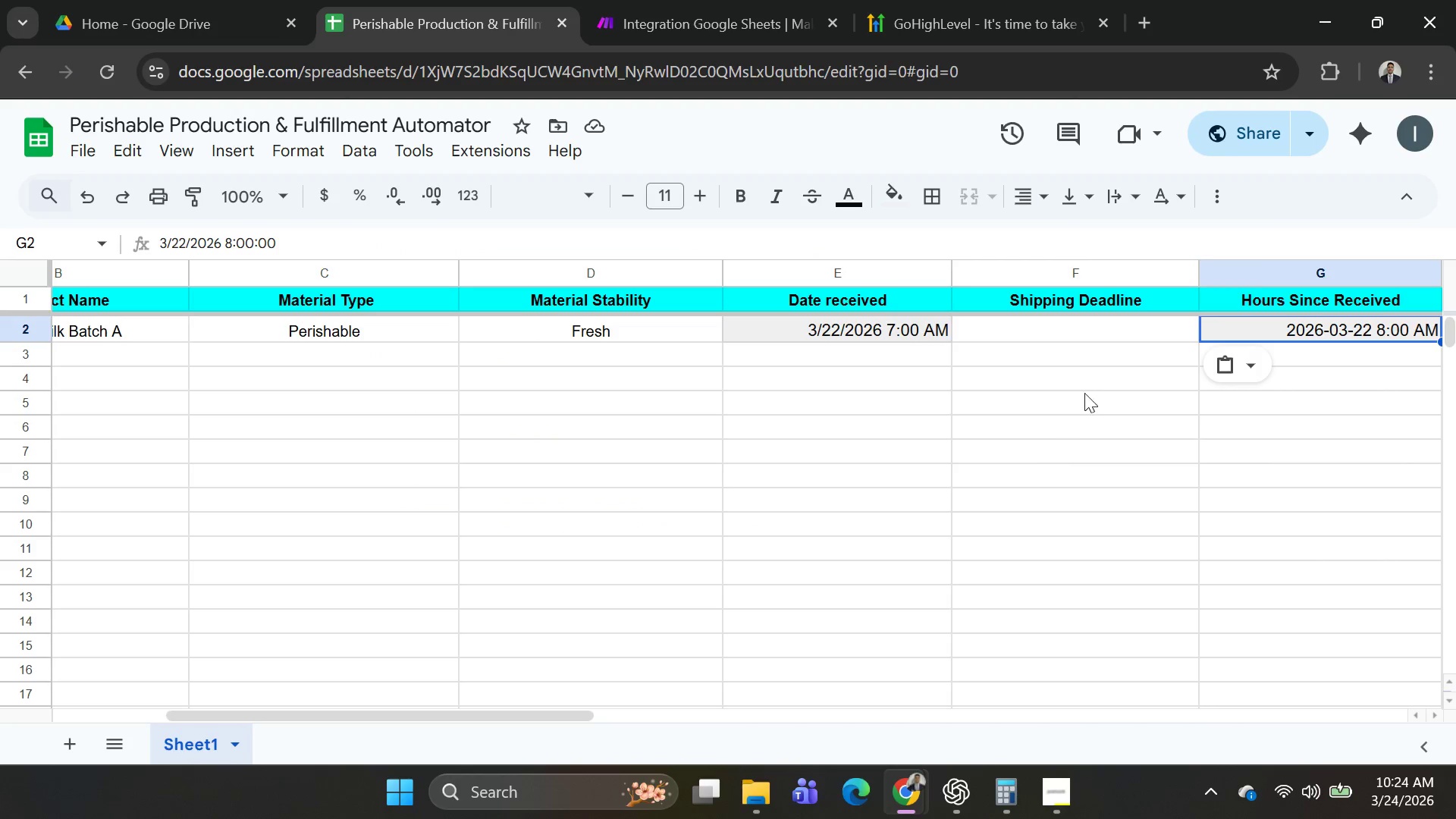 
key(Control+C)
 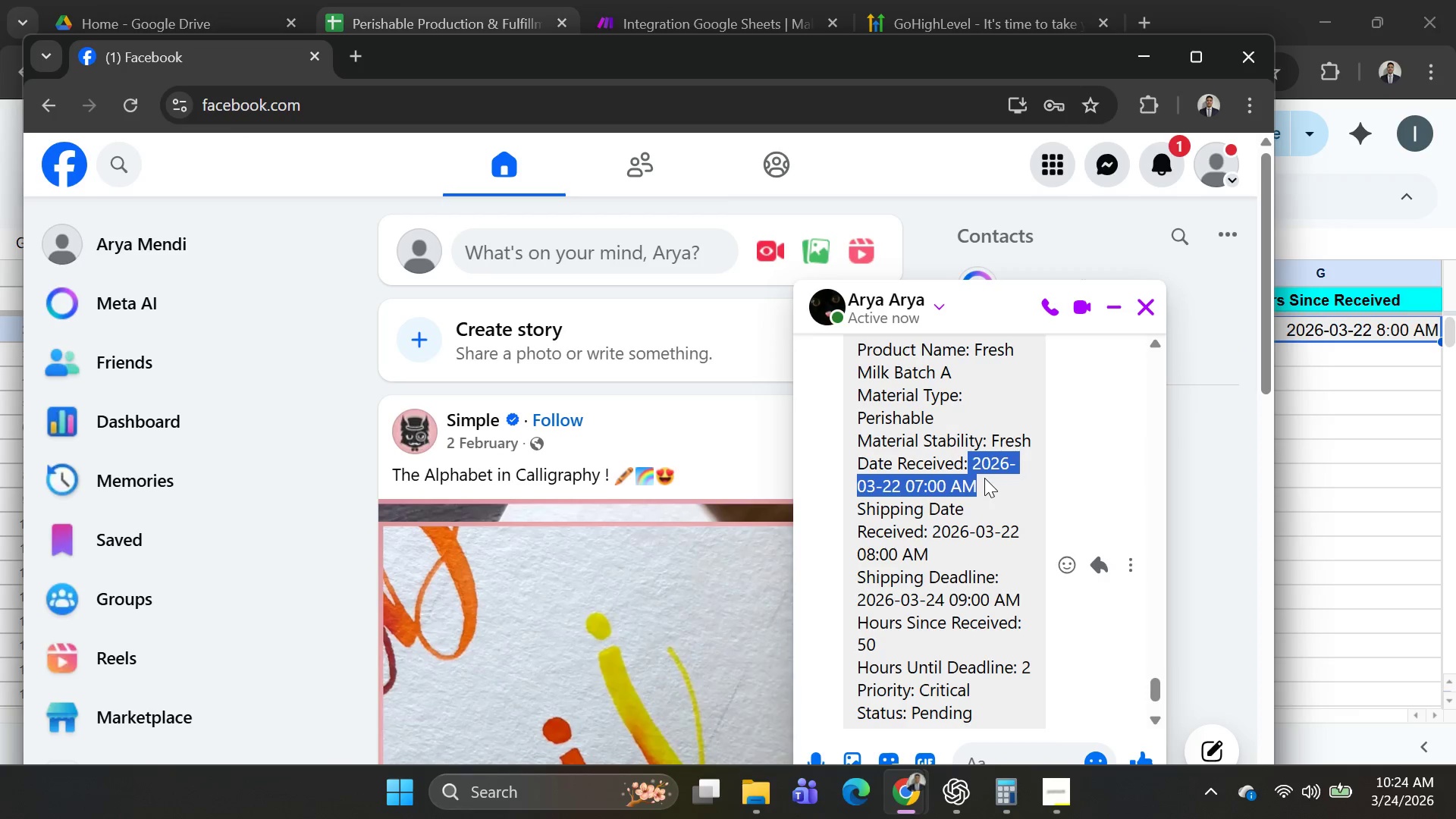 
key(Control+C)
 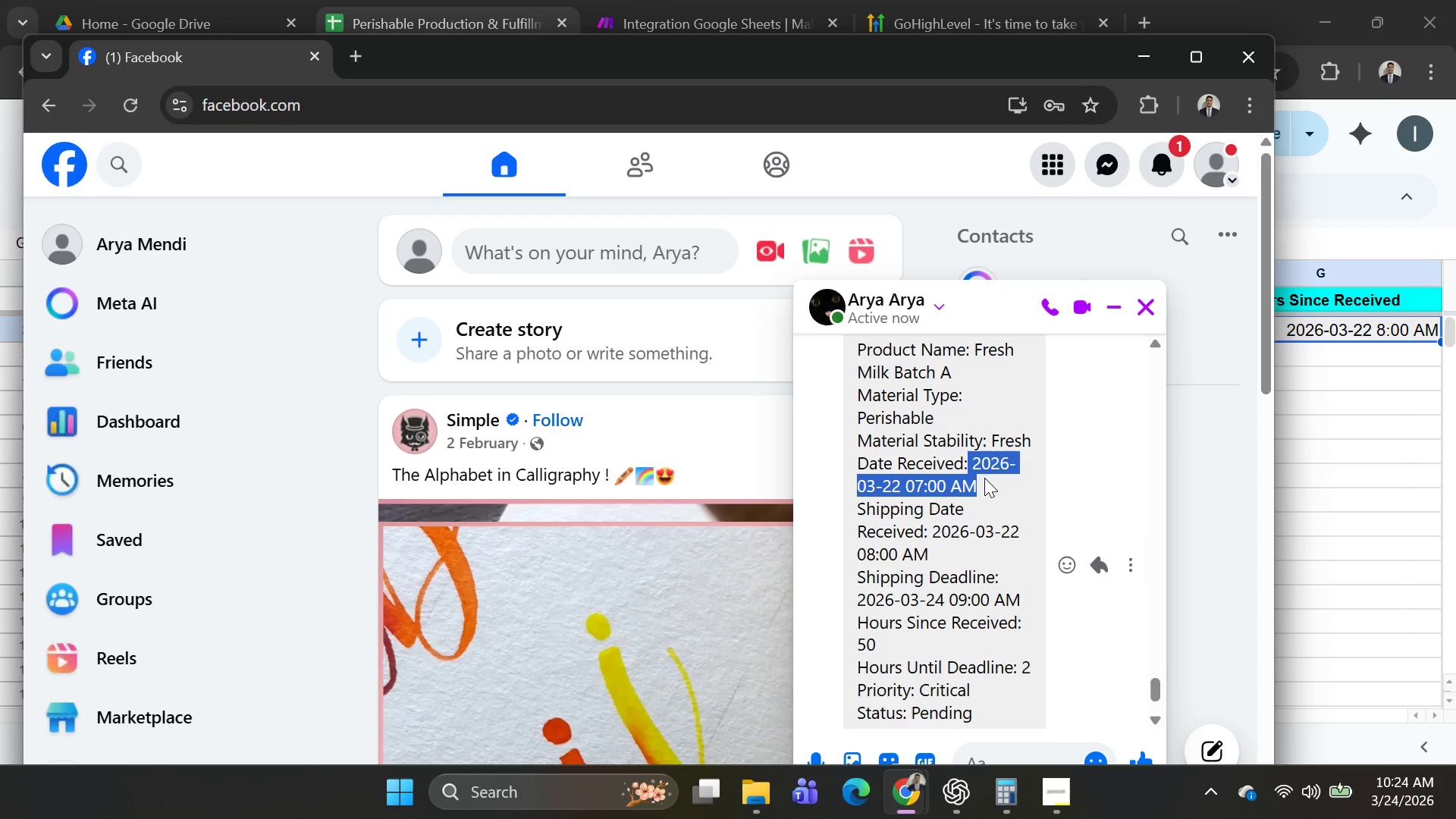 
key(Alt+AltLeft)
 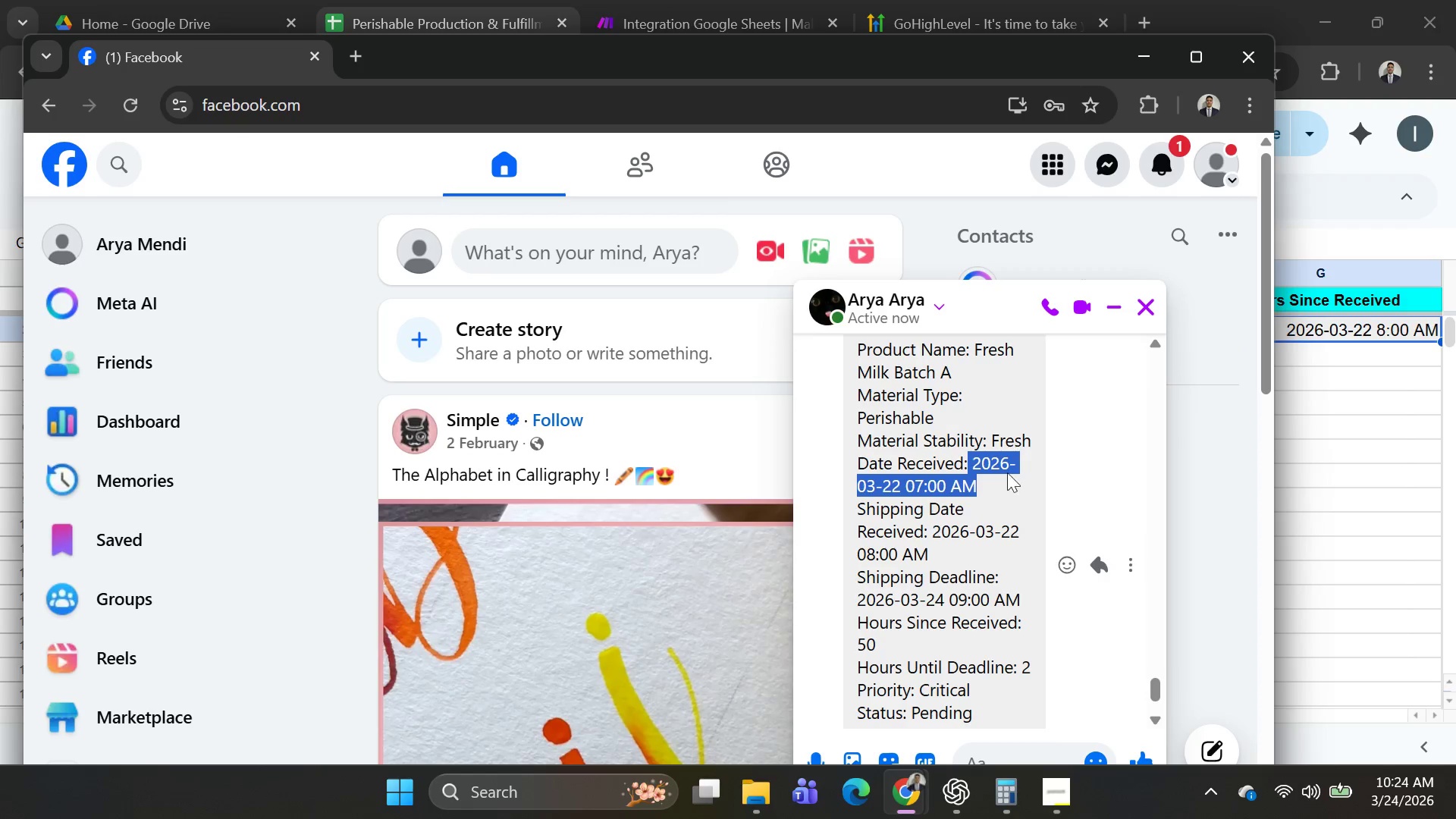 
key(Alt+Tab)
 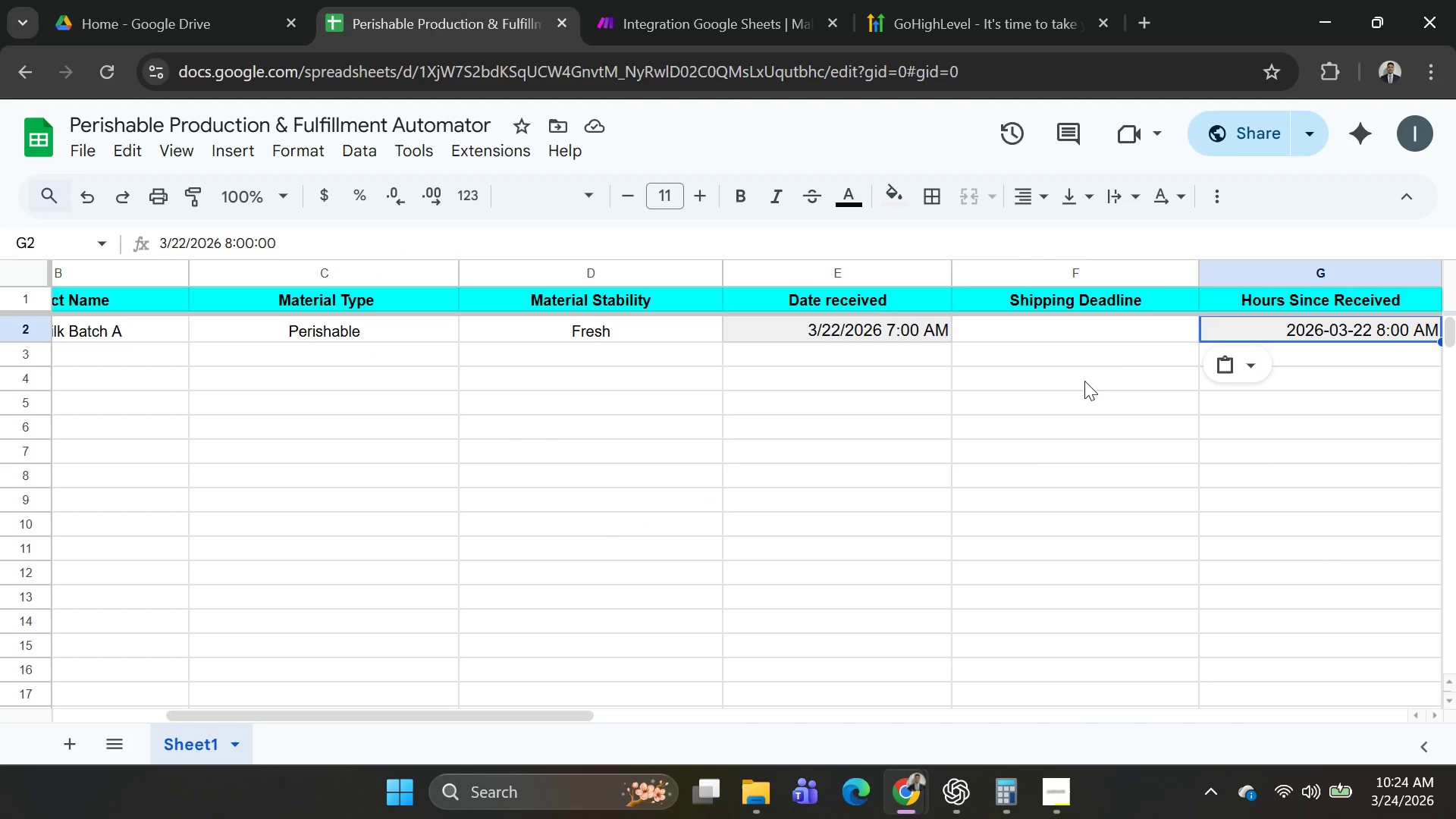 
left_click([1053, 330])
 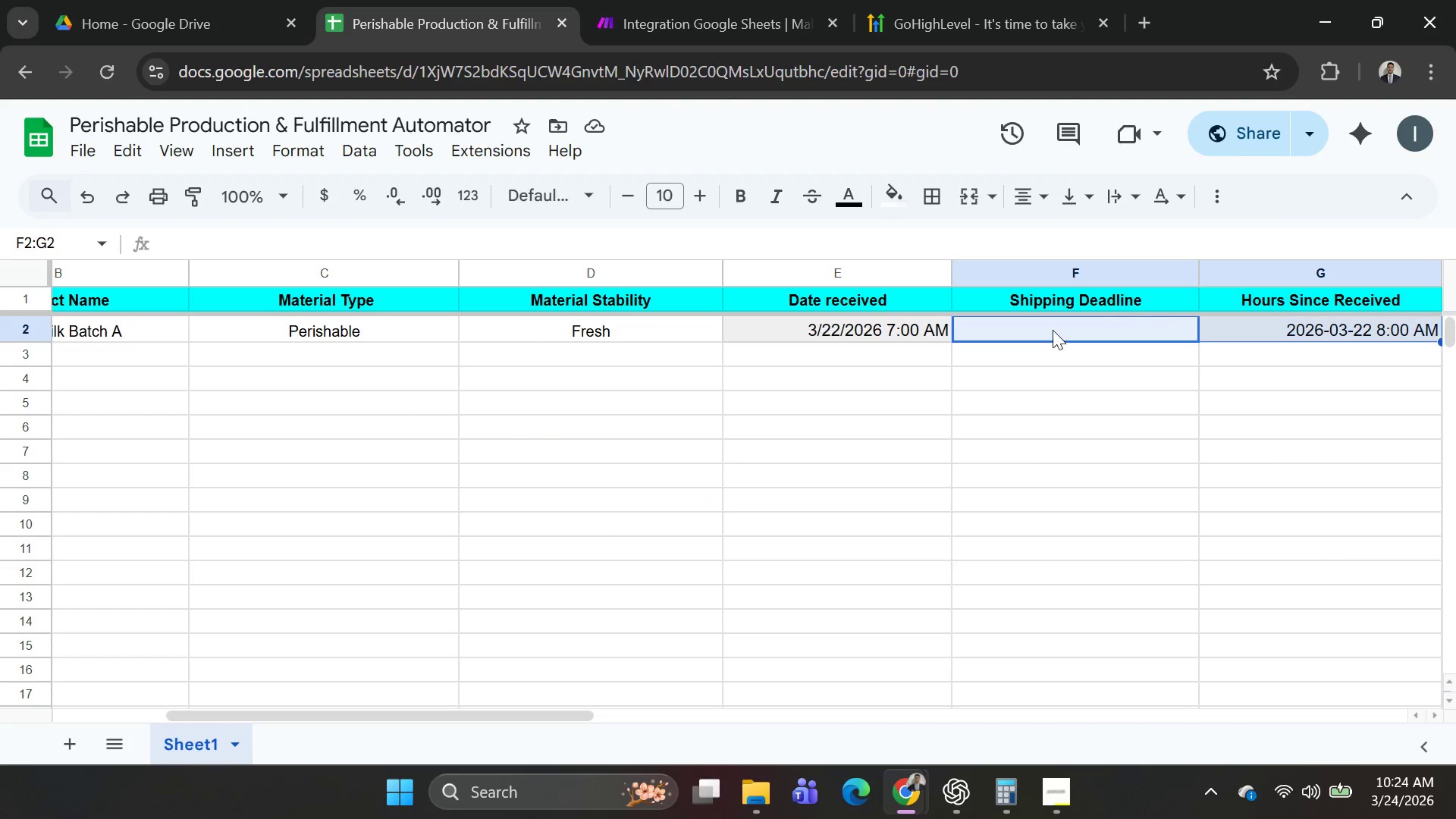 
key(Control+V)
 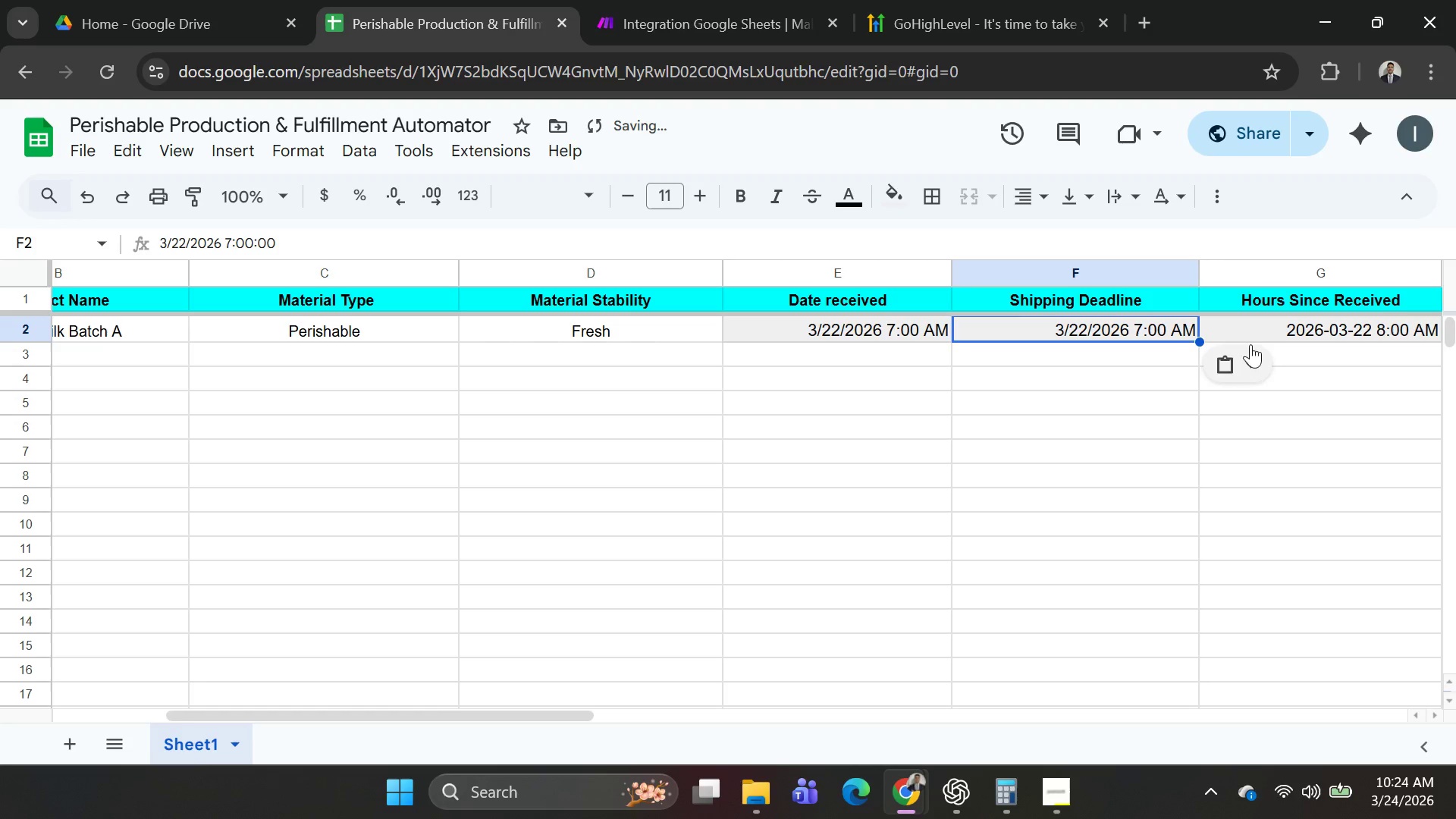 
left_click([1263, 333])
 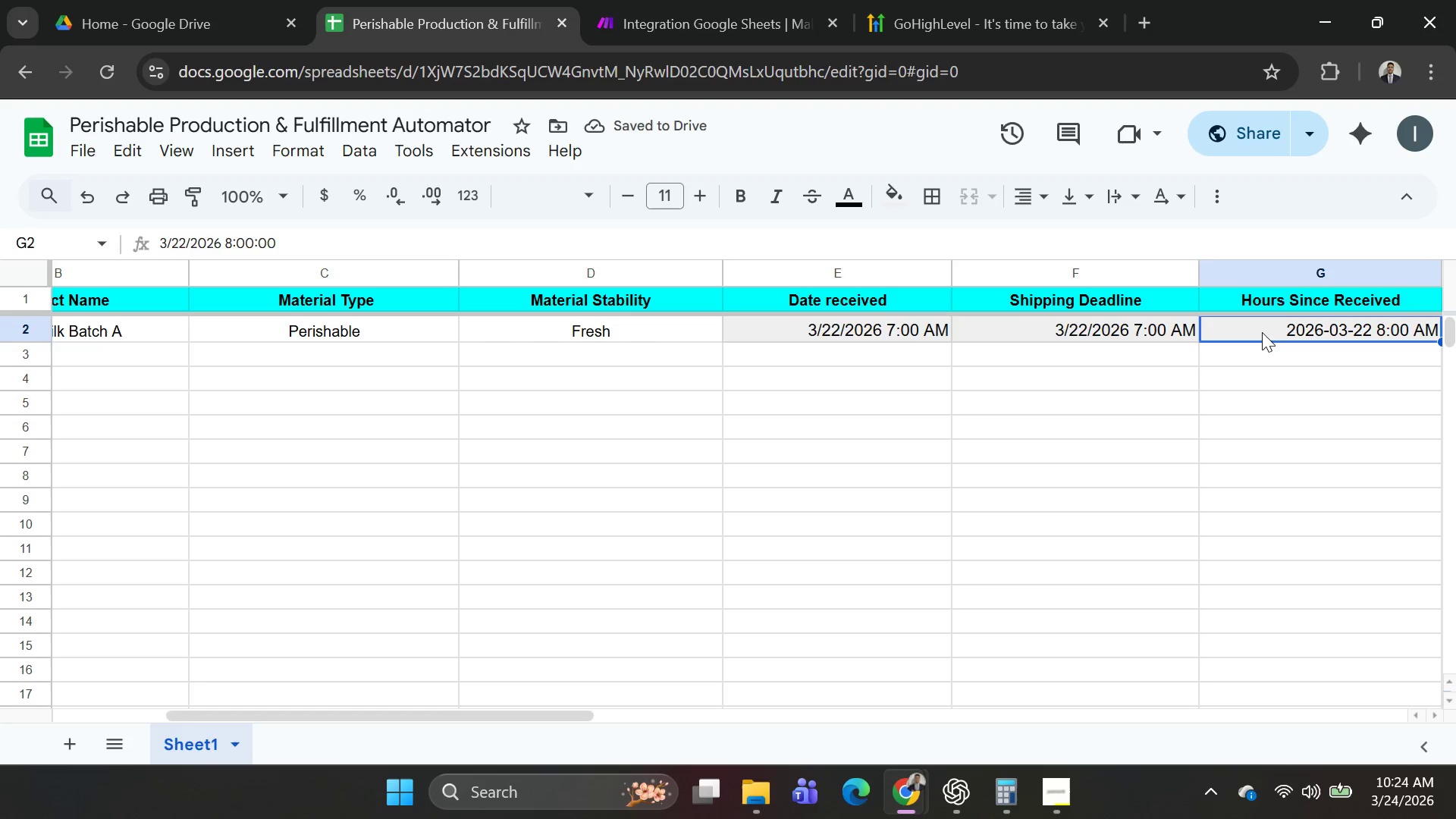 
key(Backspace)
 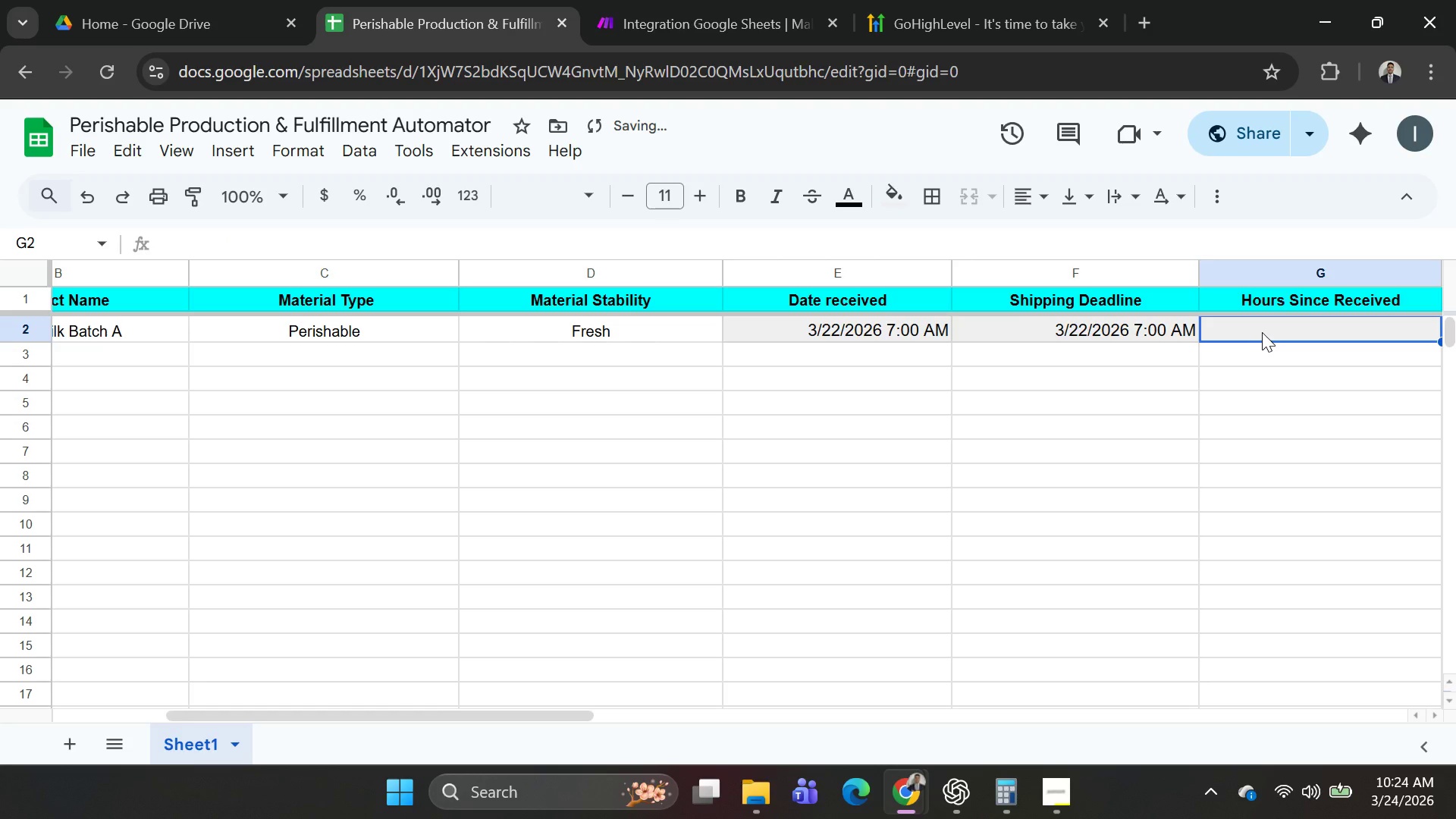 
key(Alt+AltLeft)
 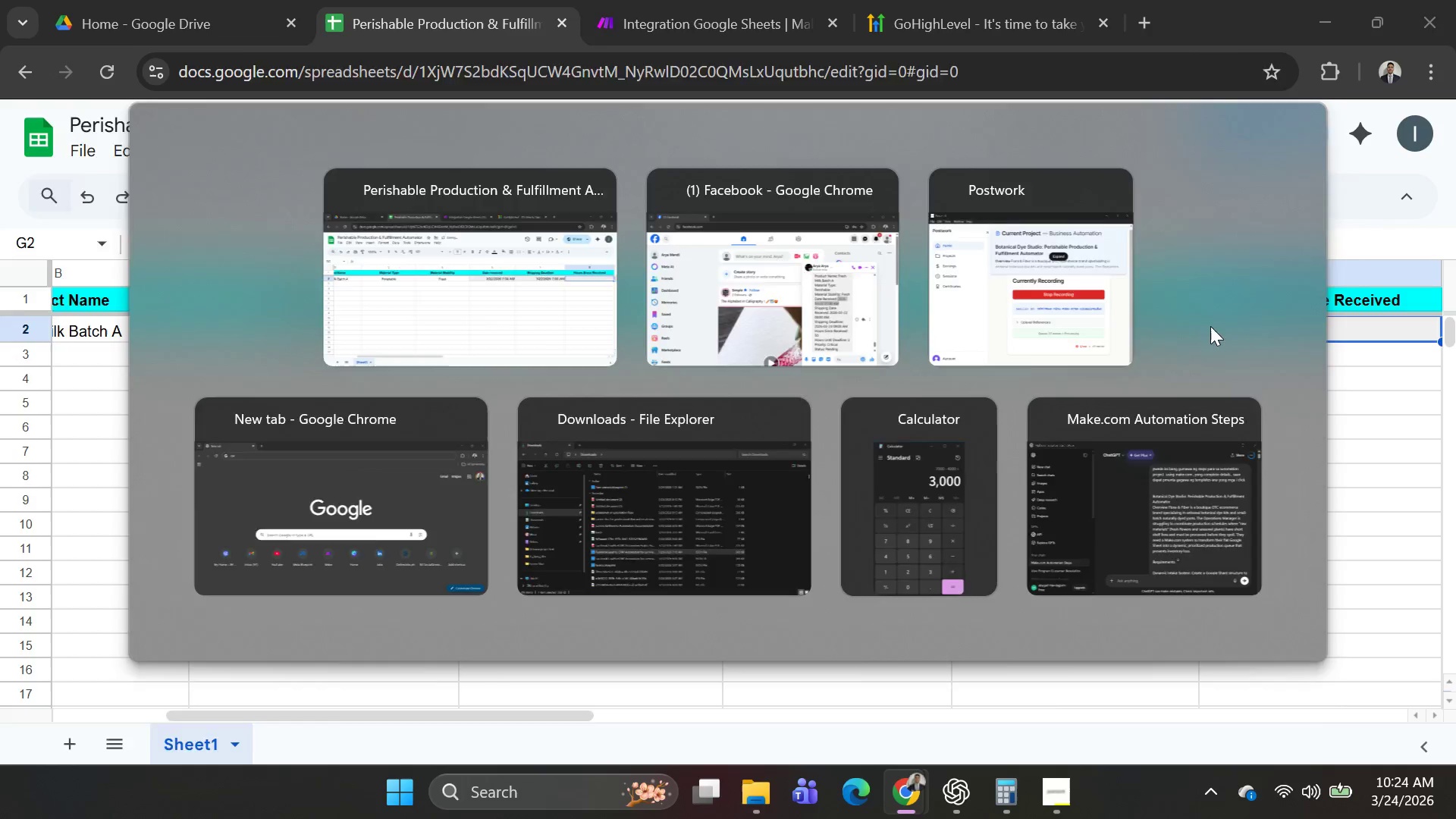 
key(Alt+Tab)
 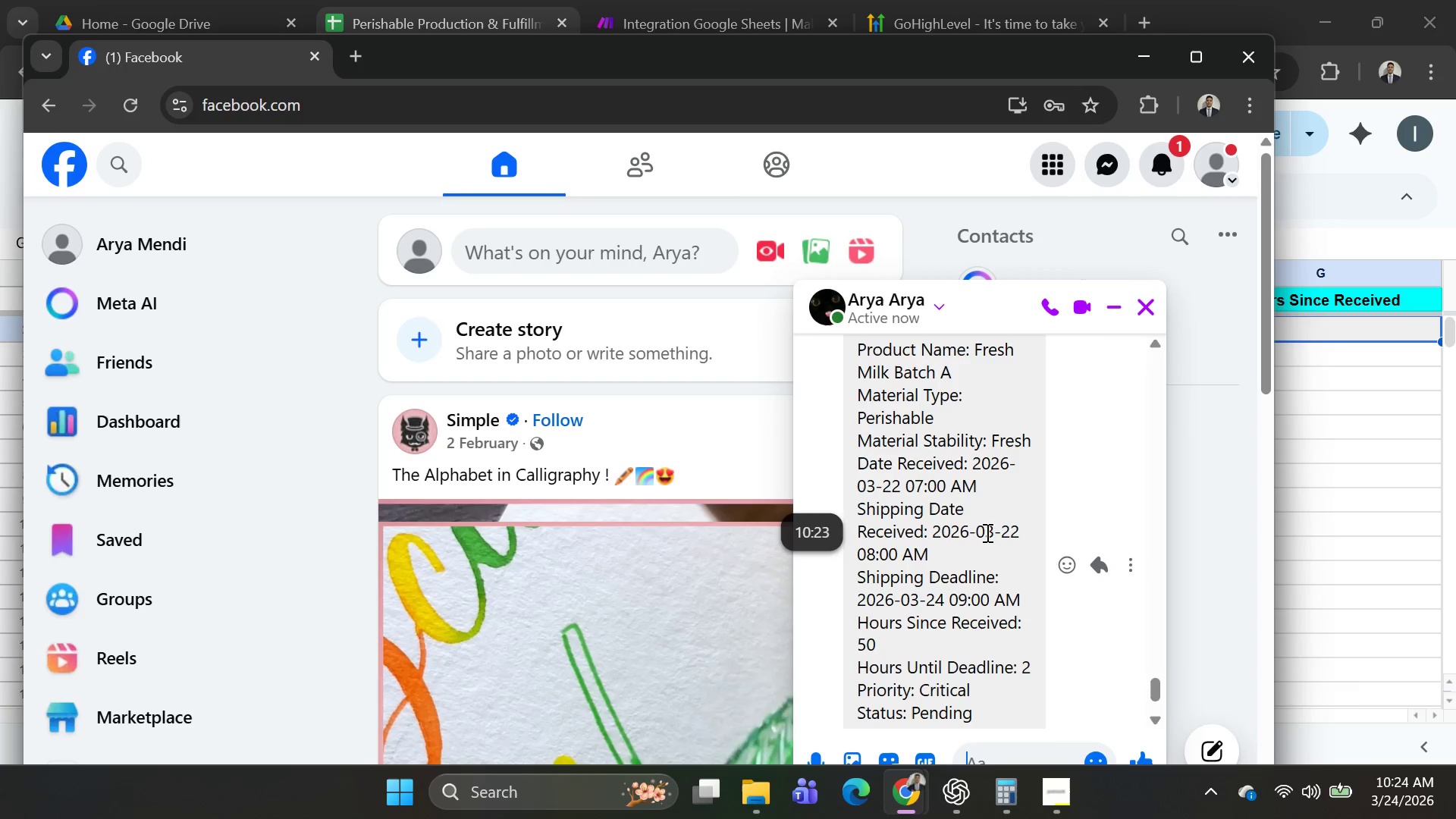 
left_click_drag(start_coordinate=[934, 532], to_coordinate=[947, 551])
 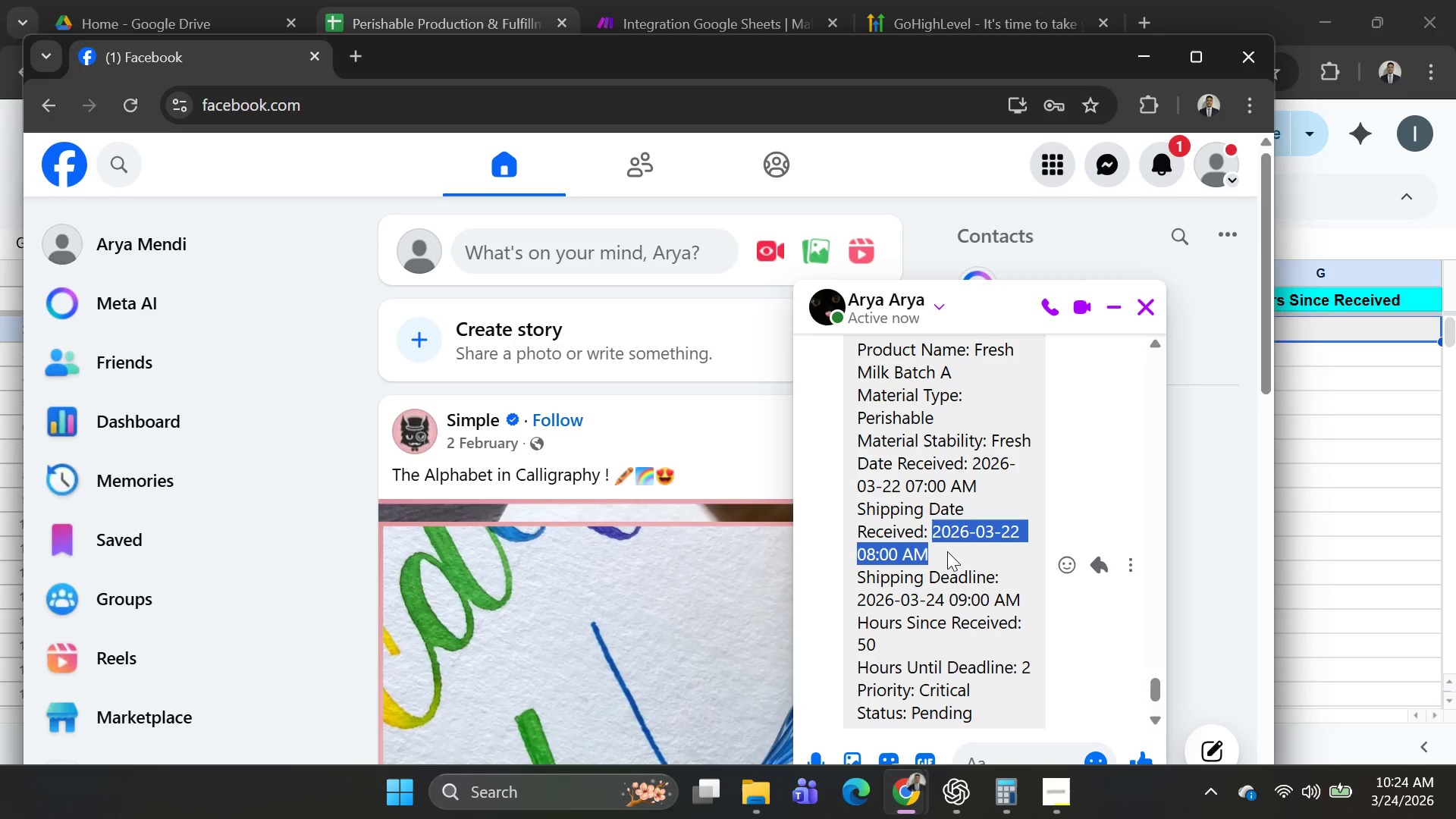 
key(Control+C)
 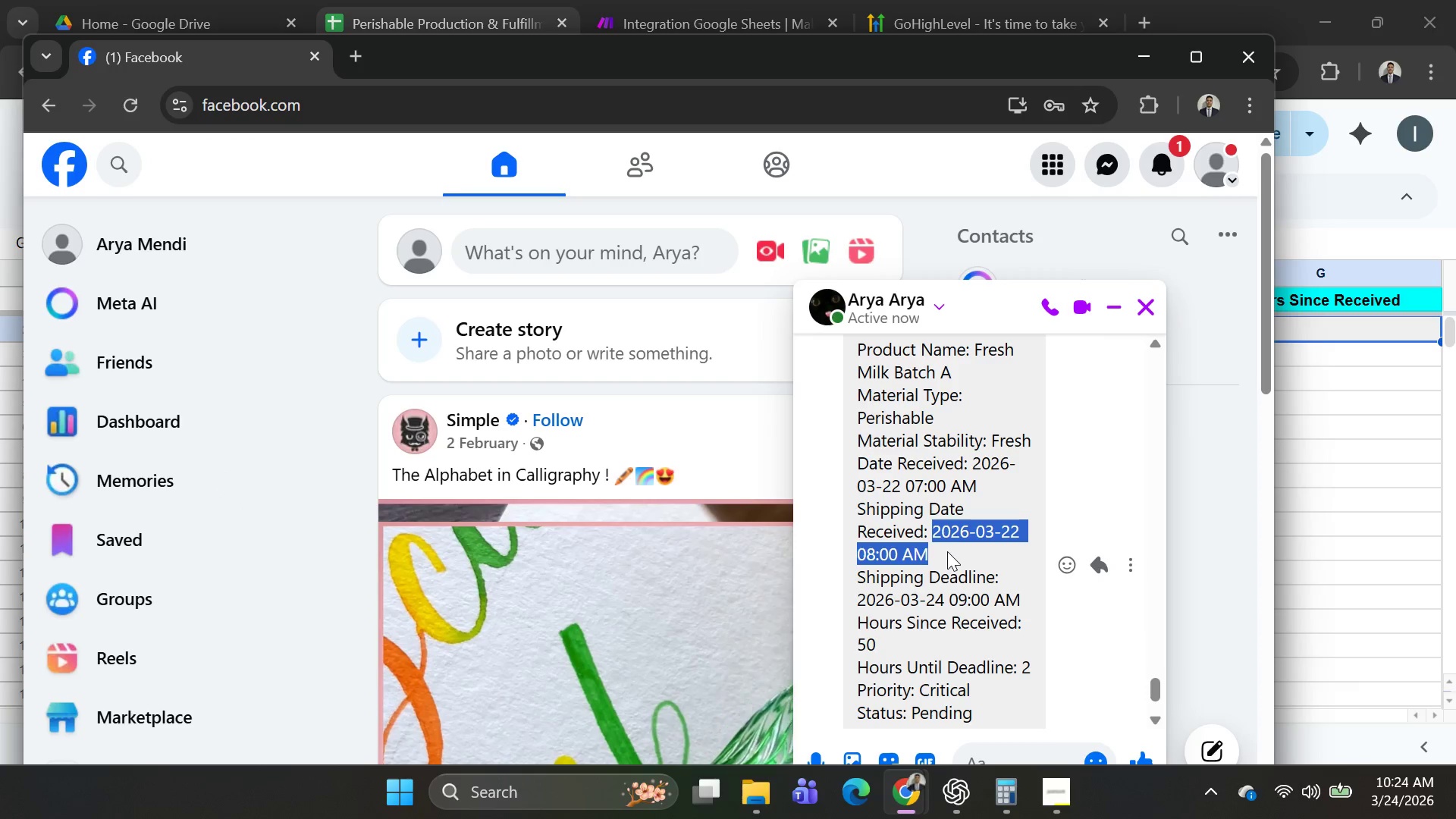 
key(Control+C)
 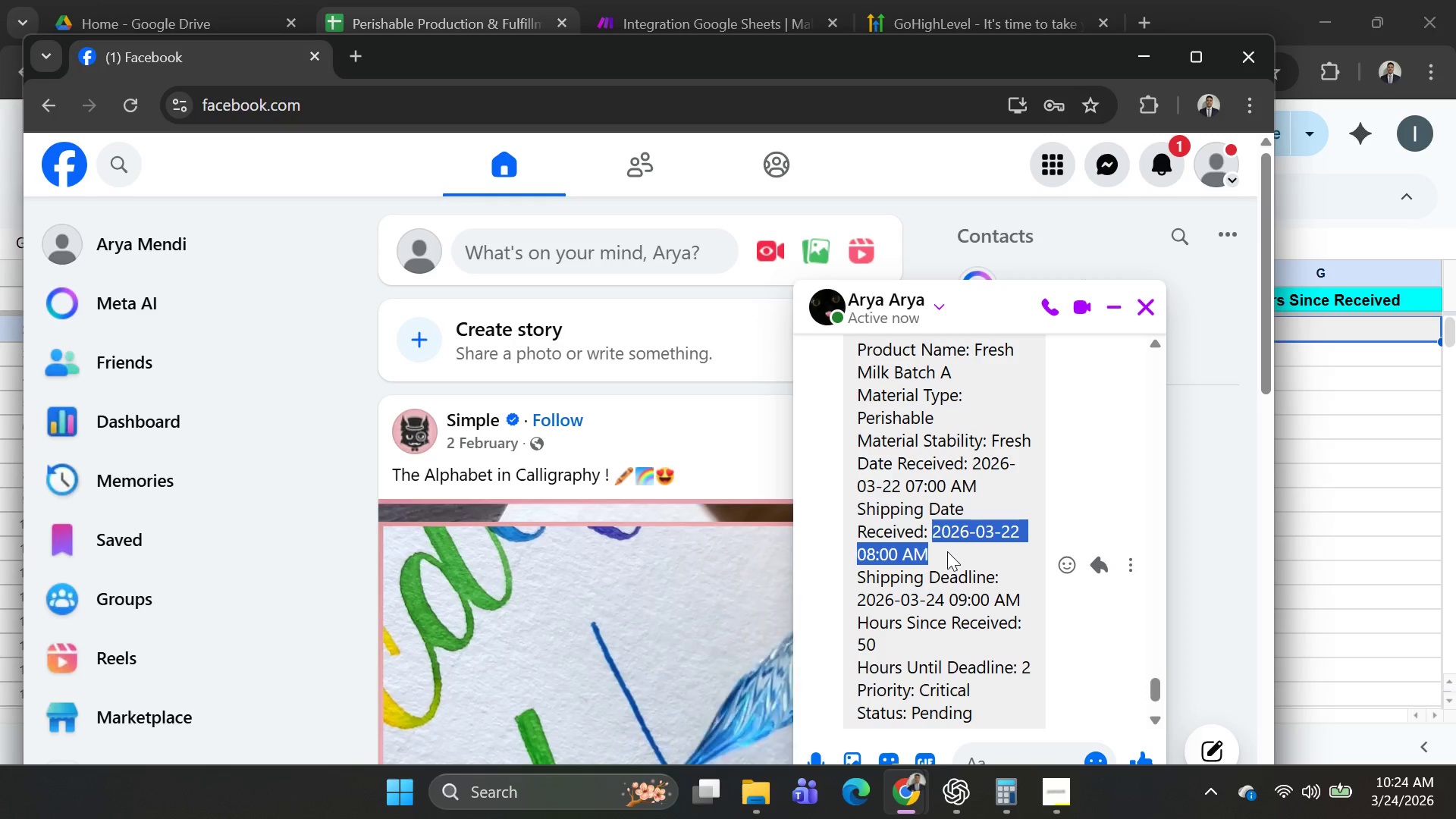 
key(Alt+AltLeft)
 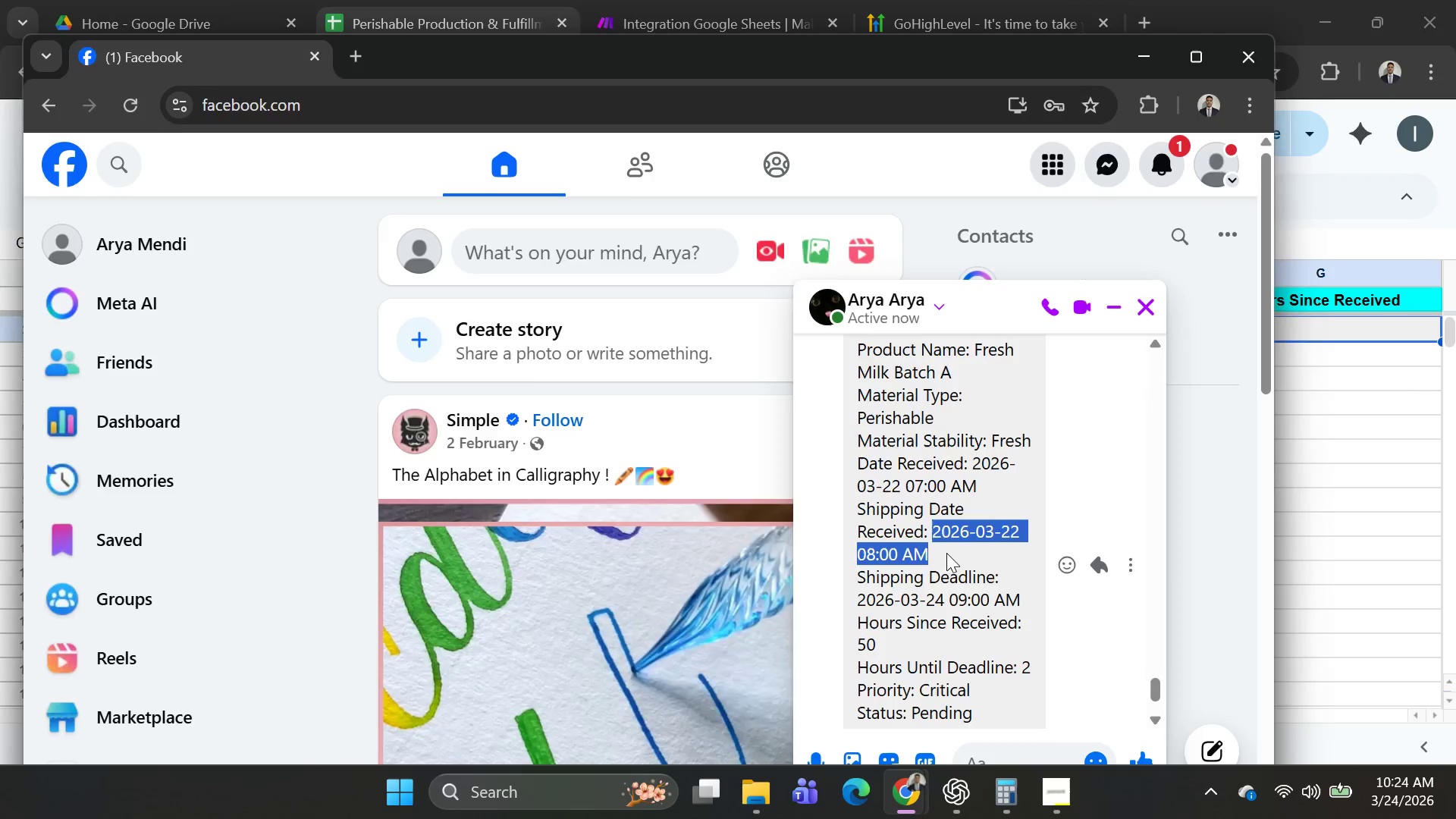 
key(Alt+Tab)
 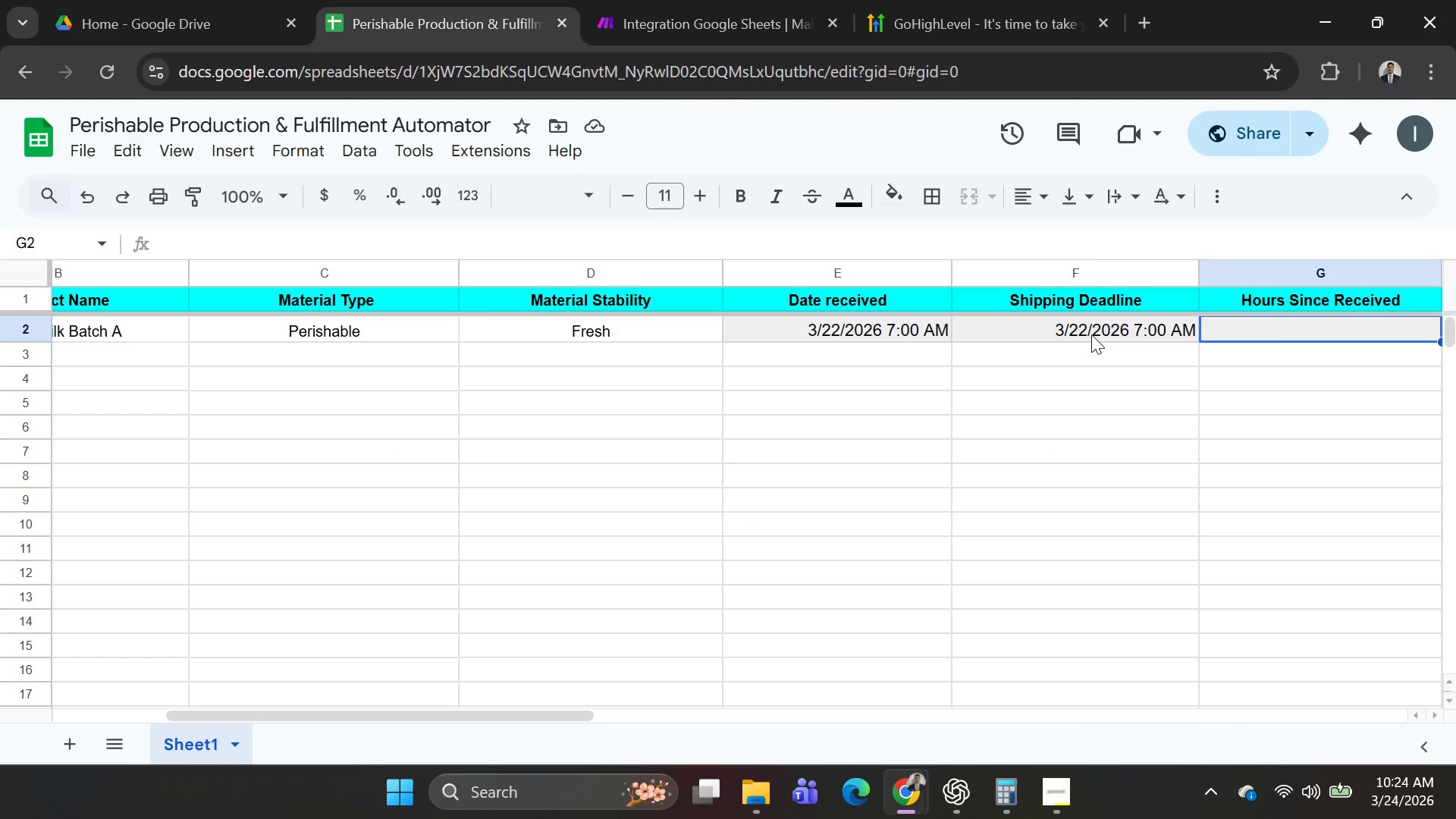 
left_click([1092, 332])
 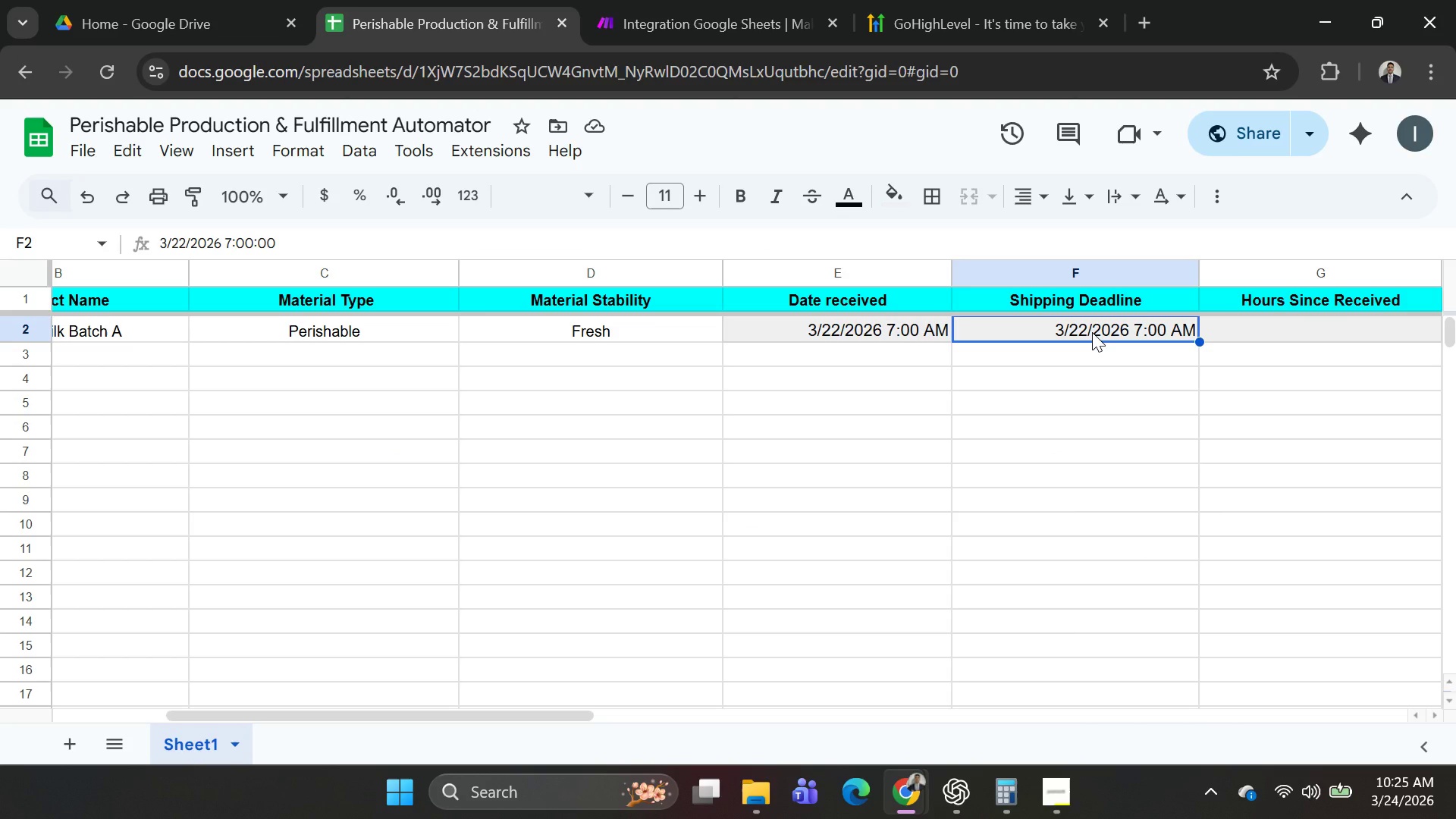 
key(Backspace)
 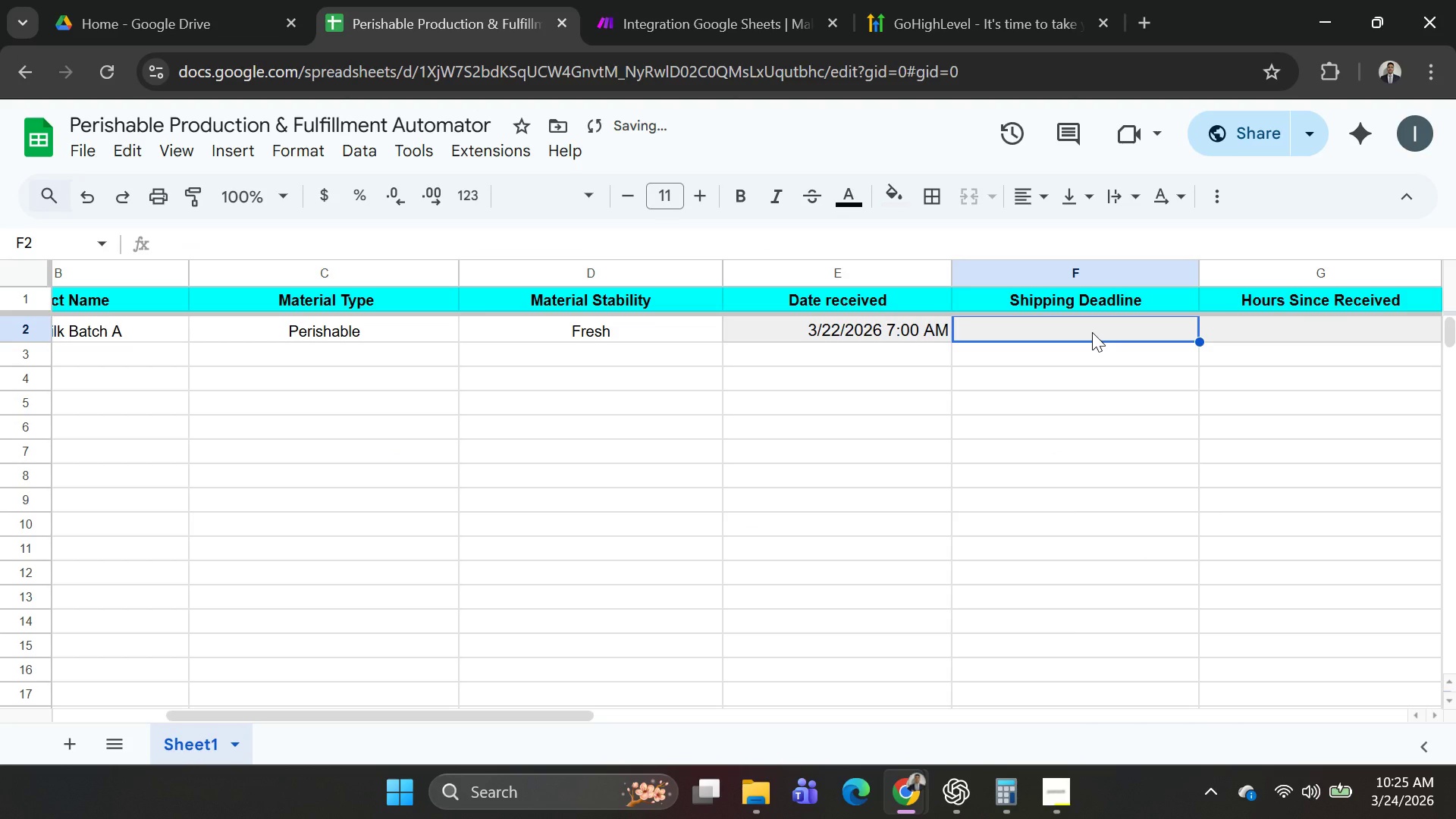 
key(Alt+AltLeft)
 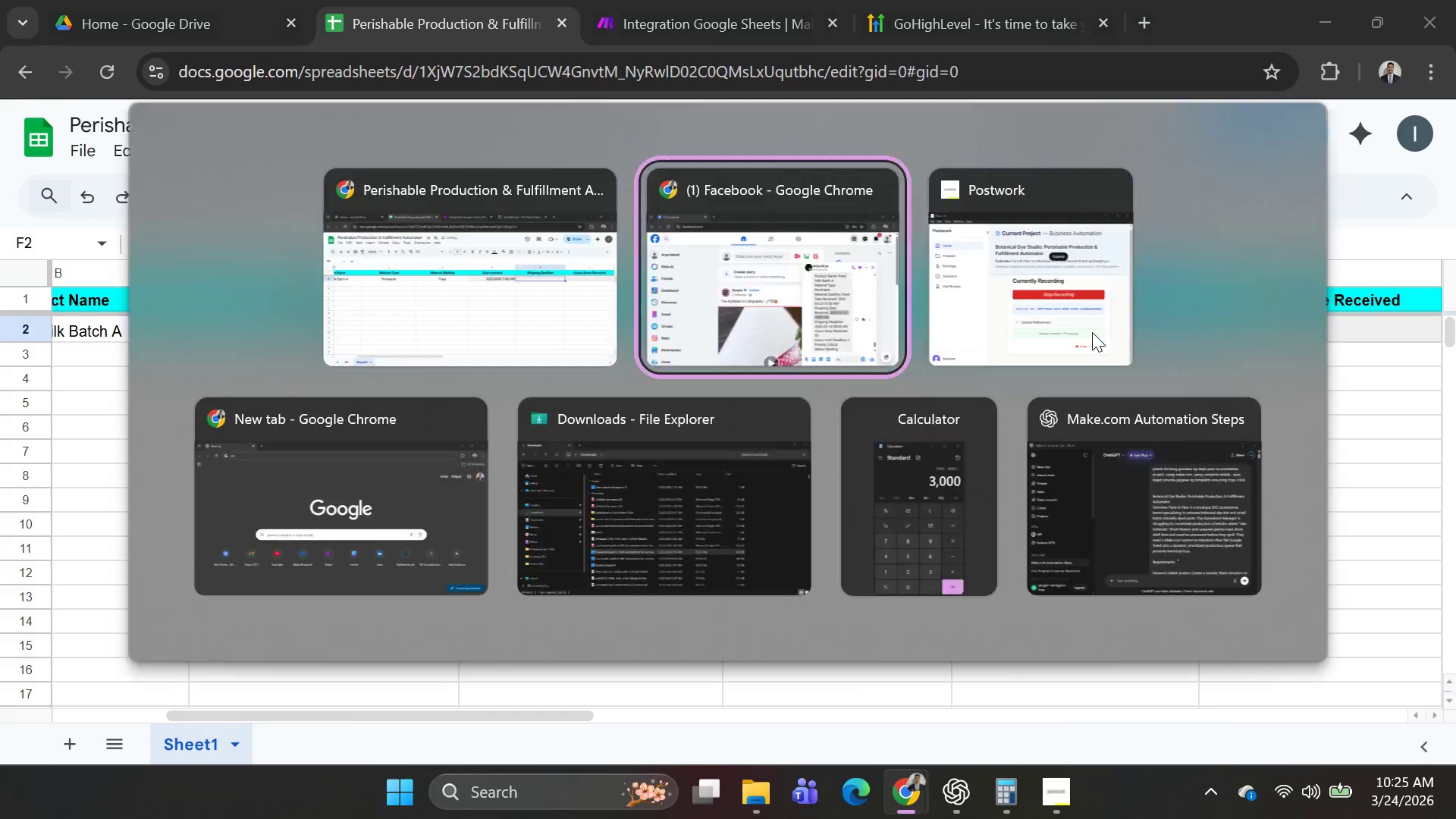 
key(Alt+Tab)
 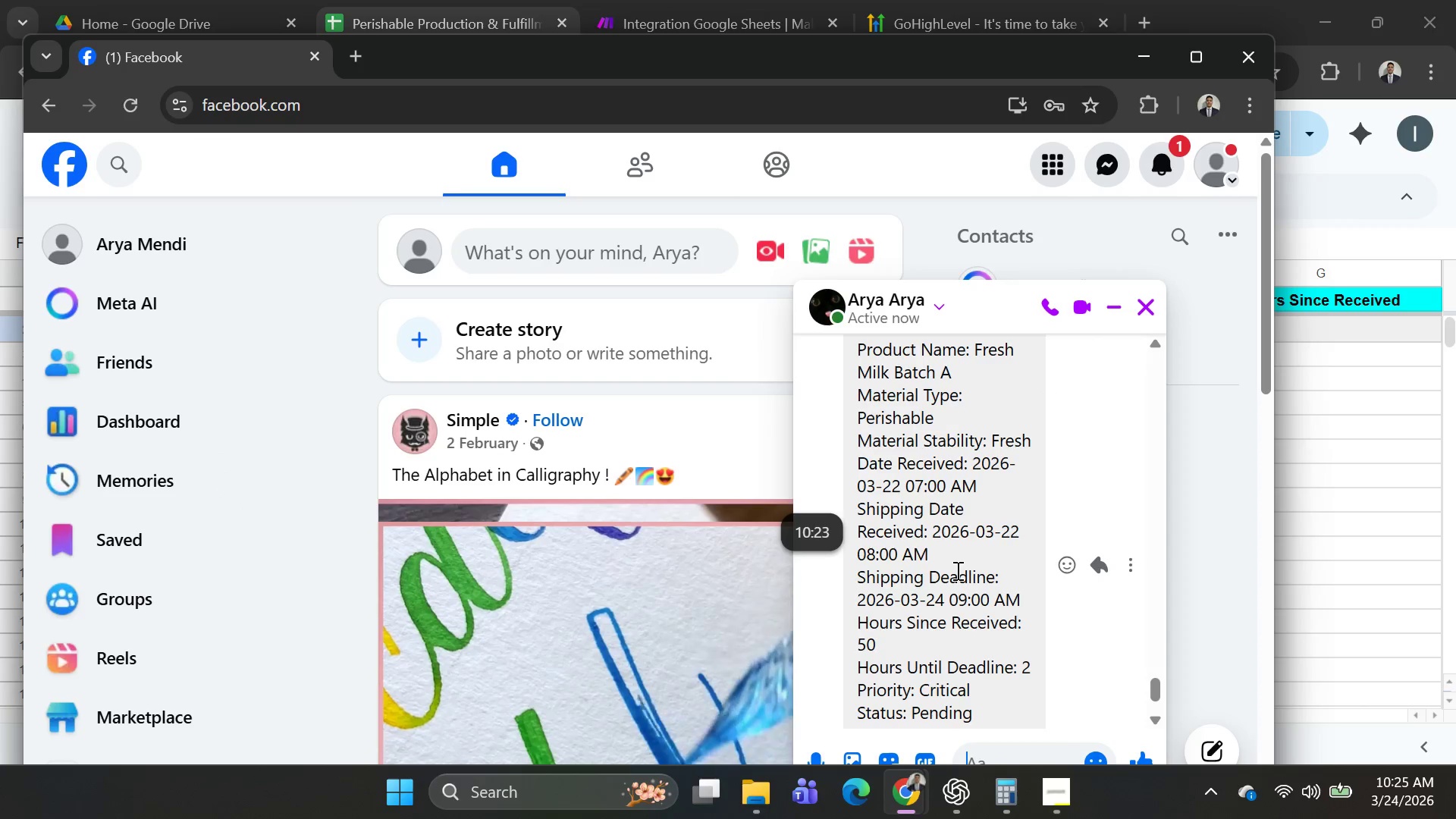 
scroll: coordinate [956, 570], scroll_direction: down, amount: 1.0
 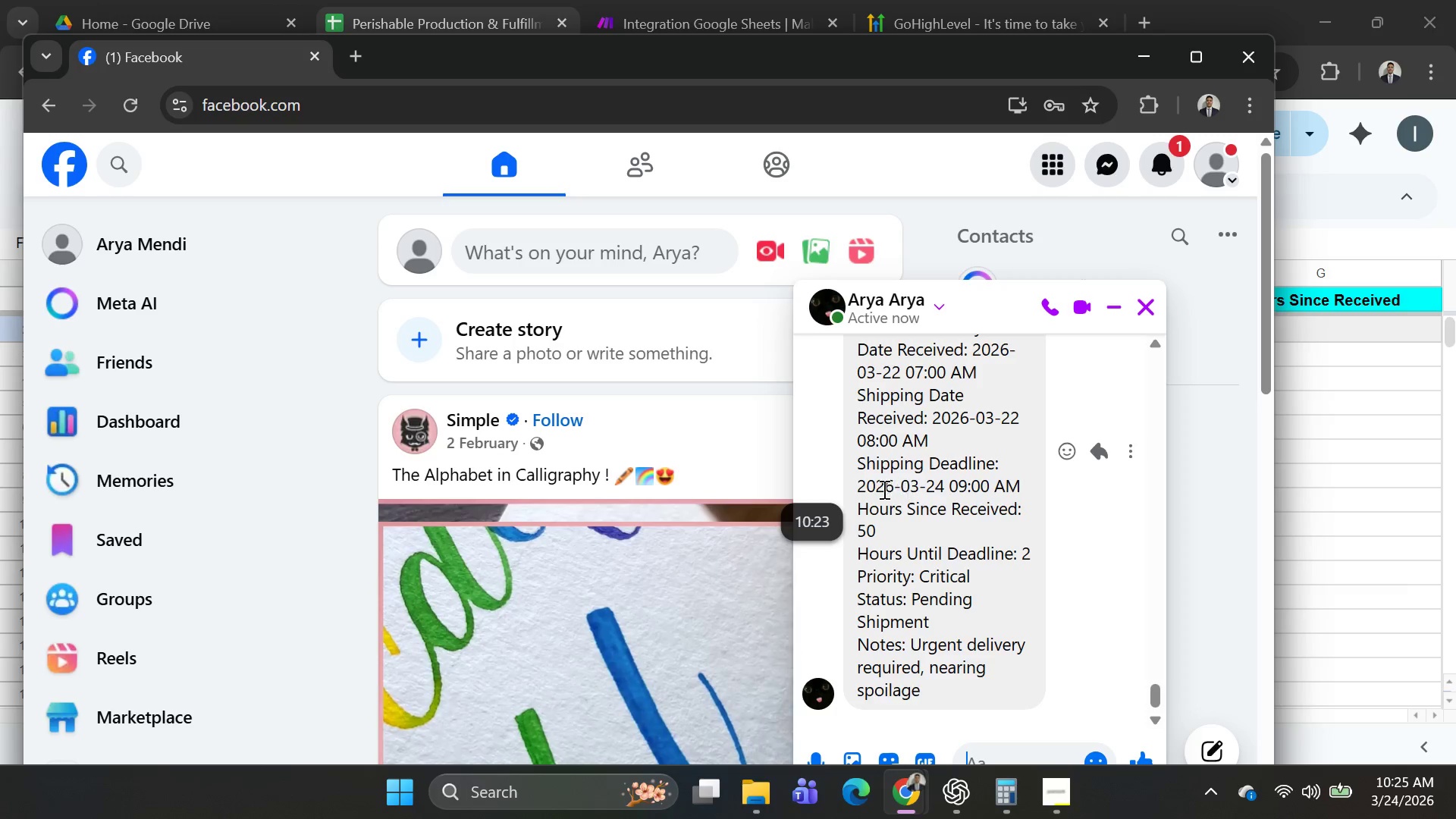 
left_click_drag(start_coordinate=[854, 485], to_coordinate=[1021, 487])
 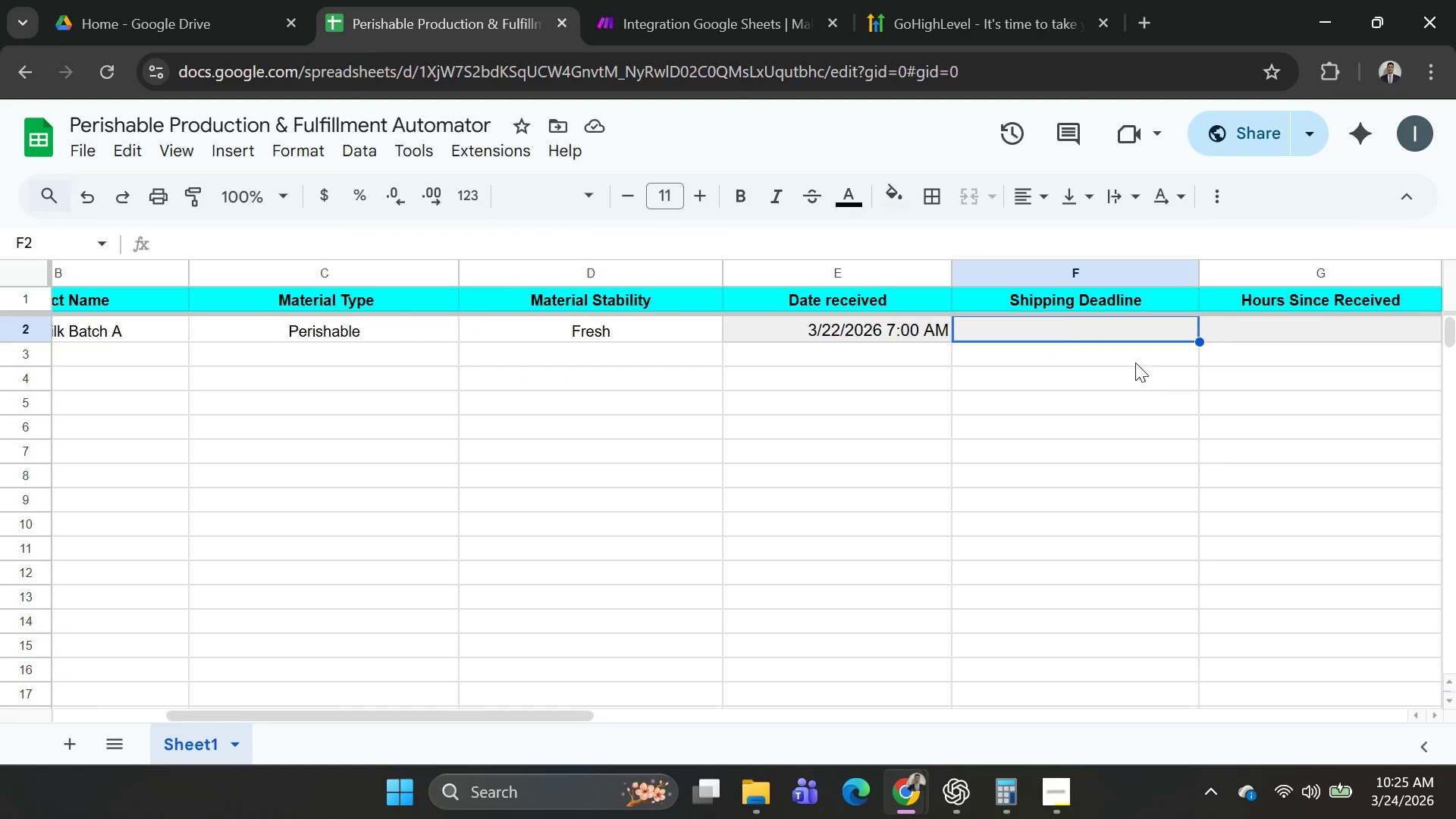 
key(Control+C)
 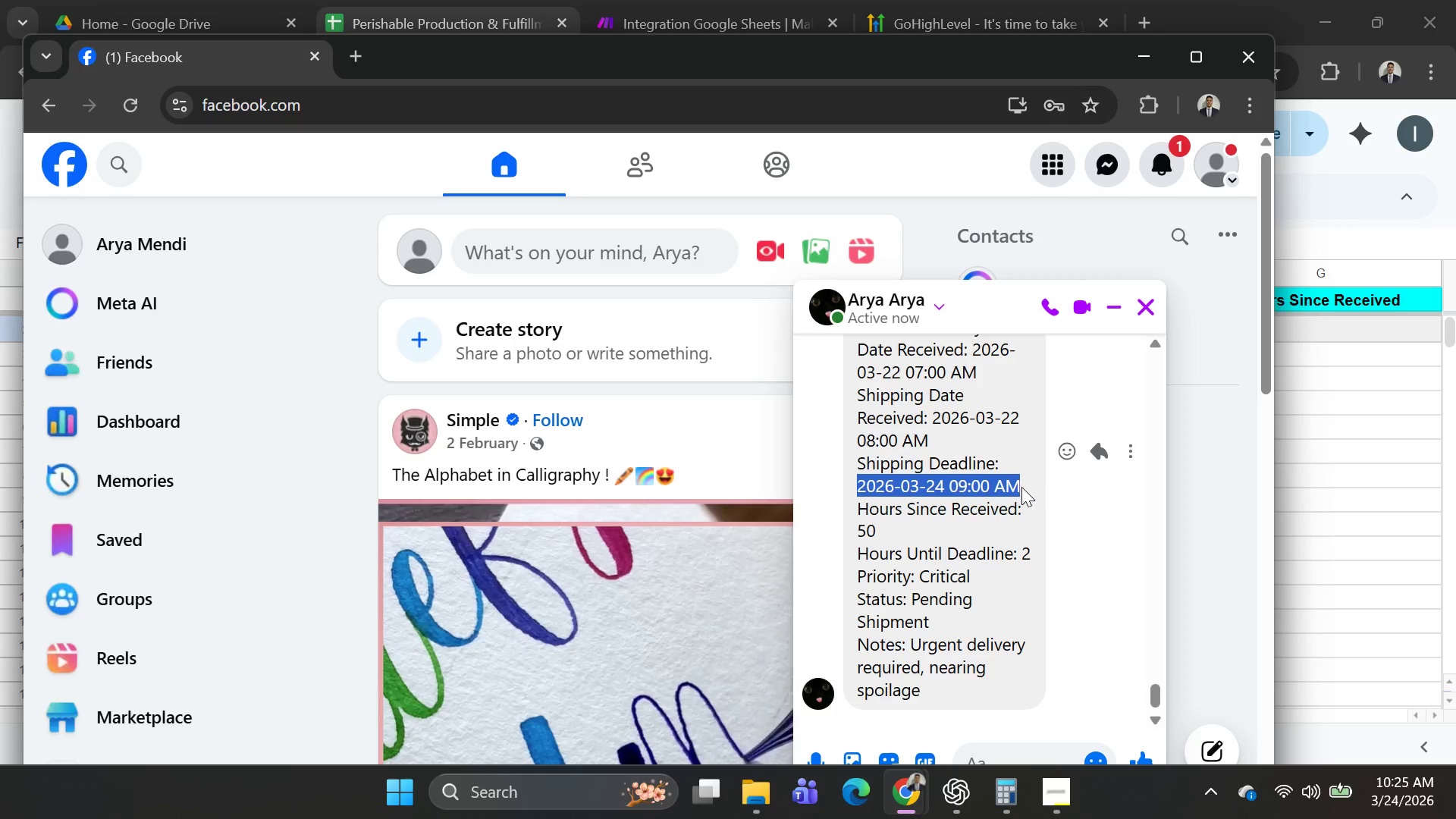 
key(Control+C)
 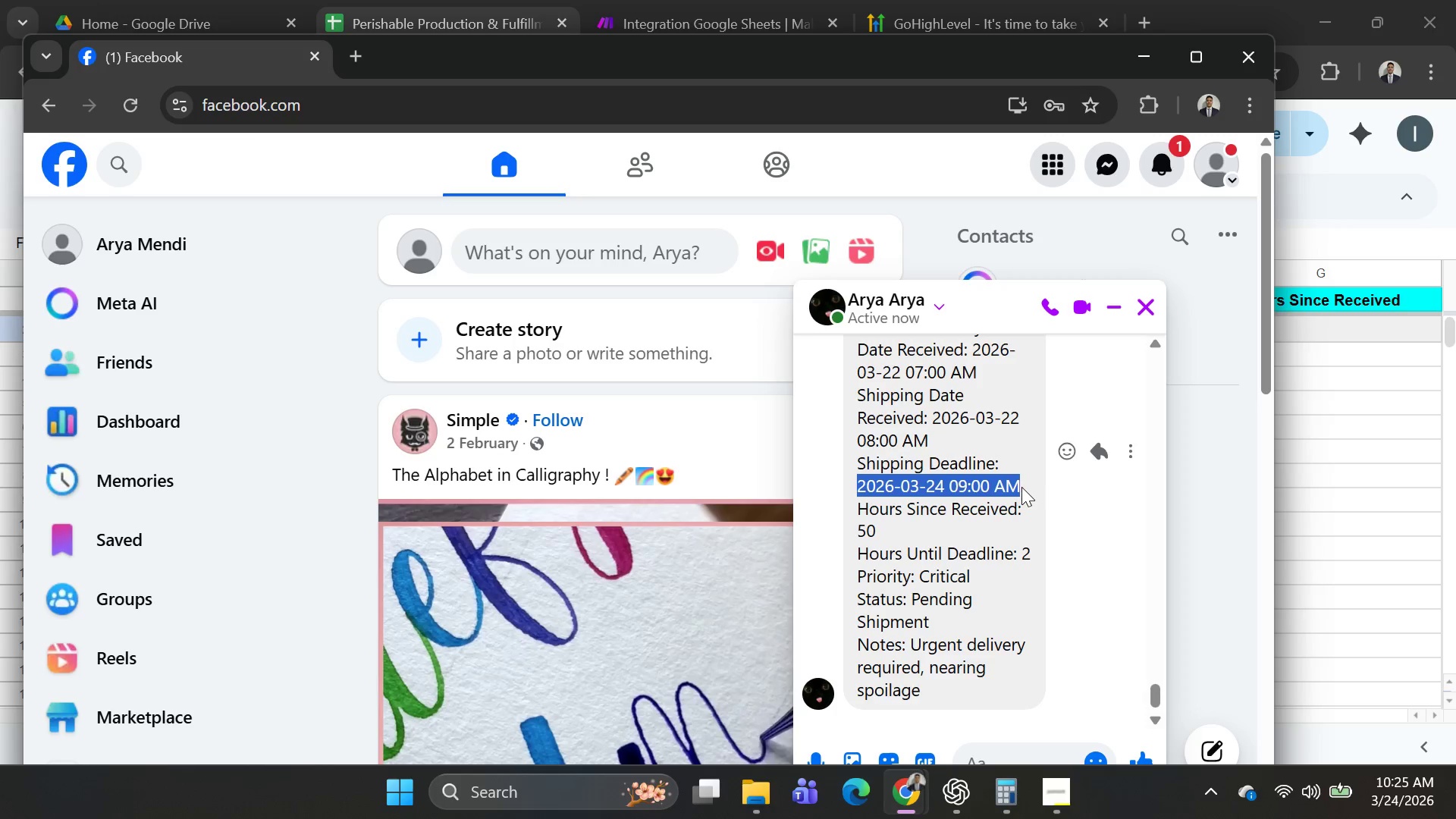 
key(Alt+AltLeft)
 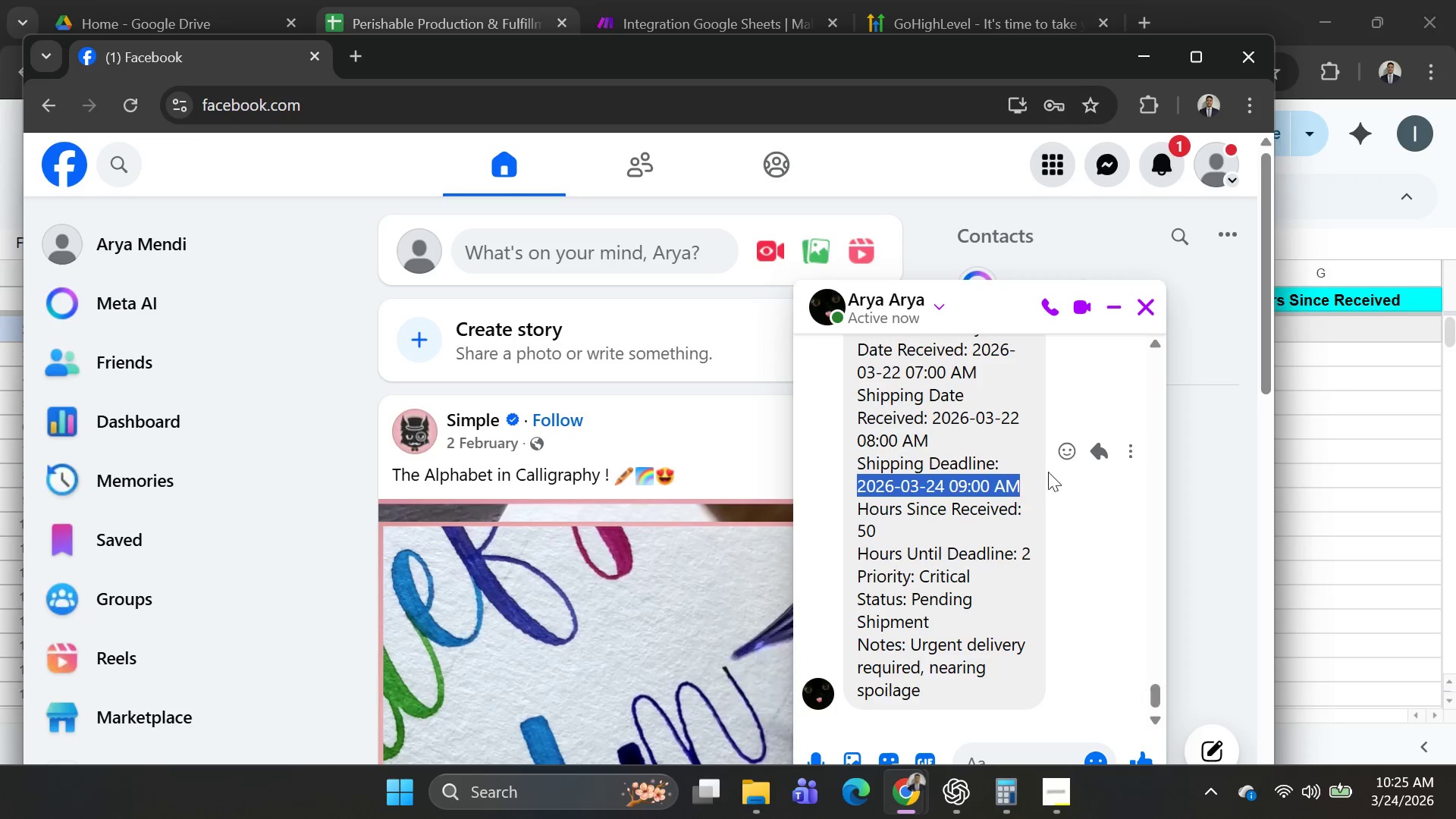 
key(Alt+Tab)
 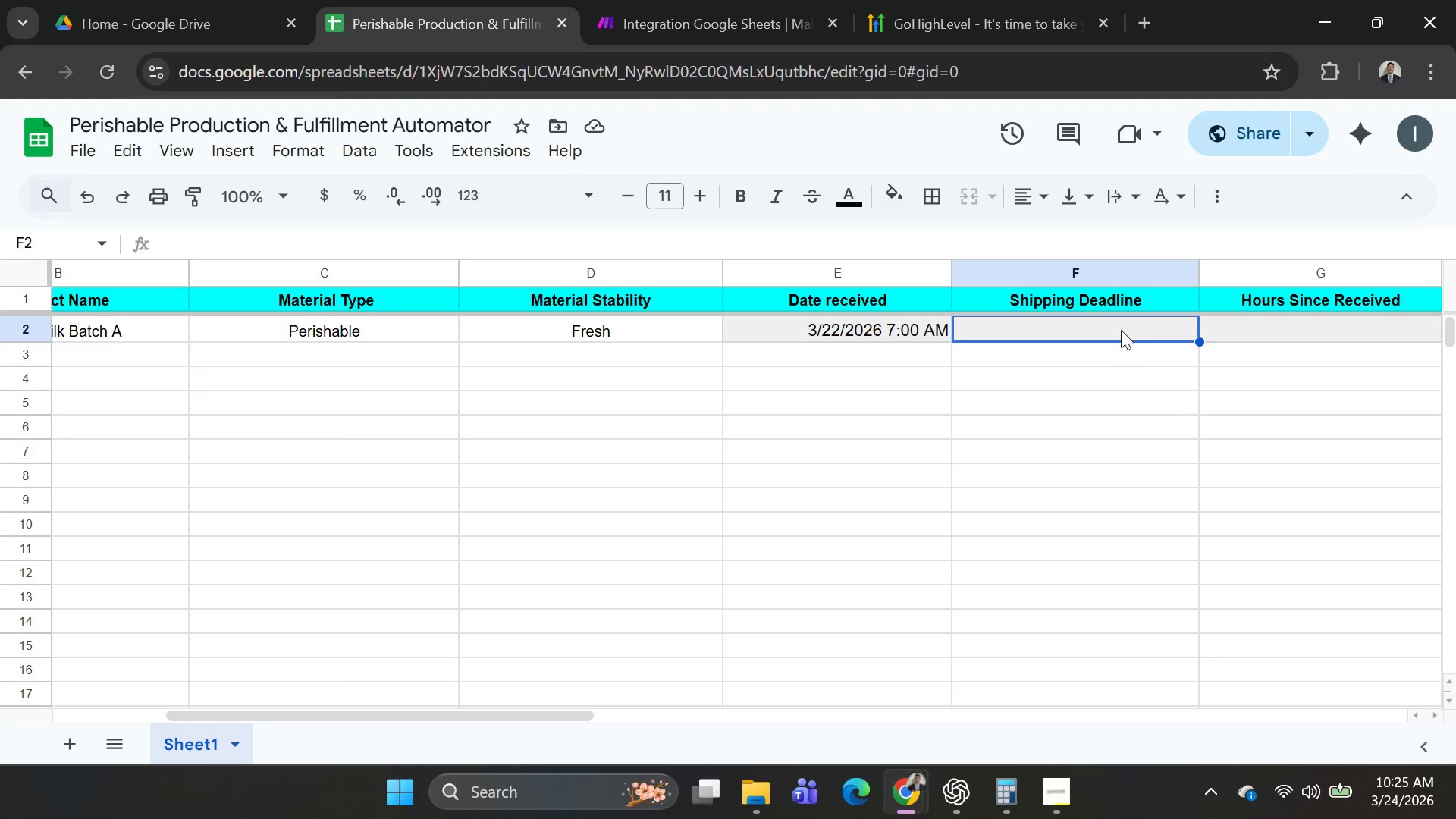 
key(Control+V)
 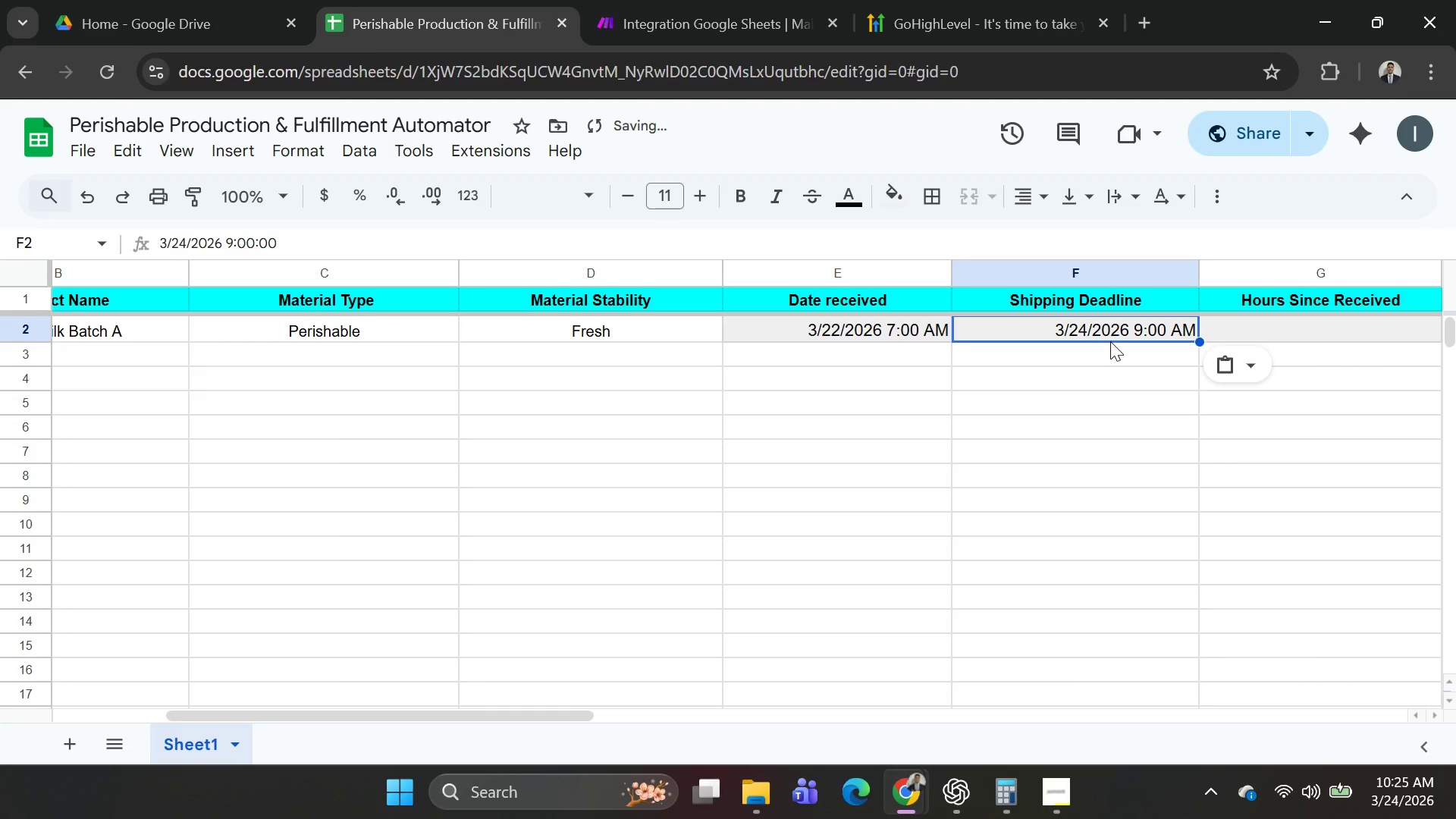 
key(Alt+AltLeft)
 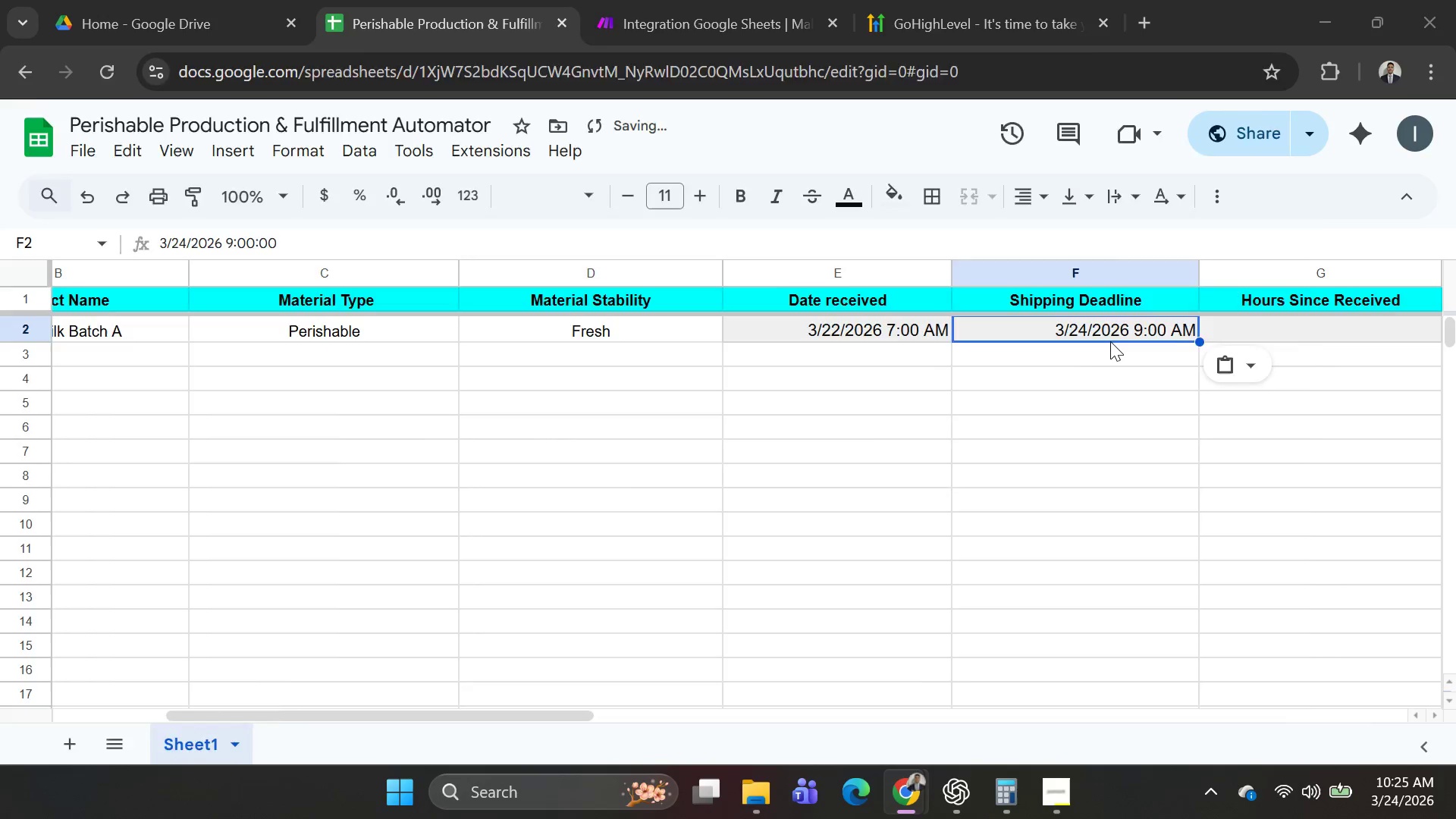 
key(Alt+Tab)
 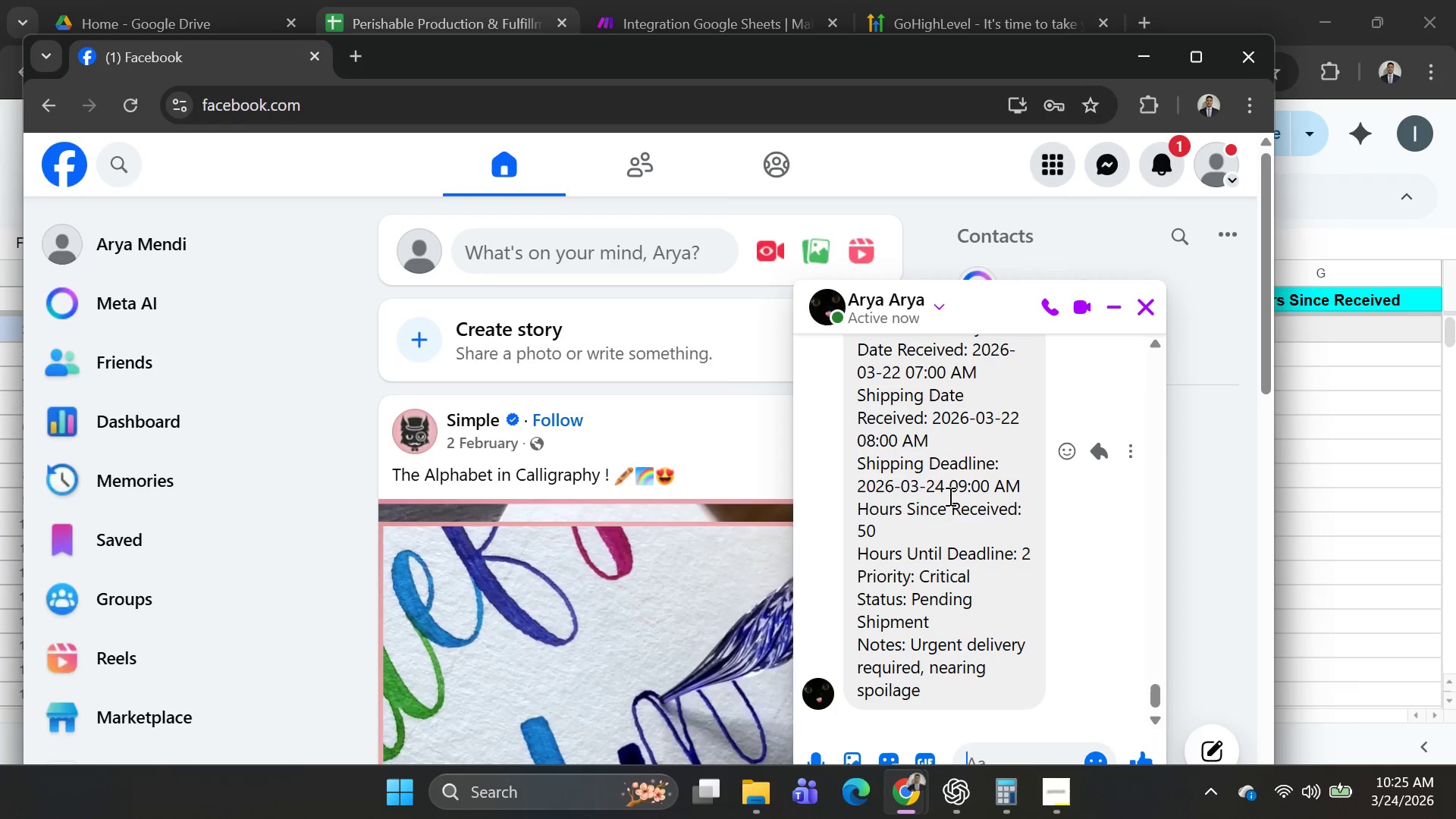 
key(Alt+AltLeft)
 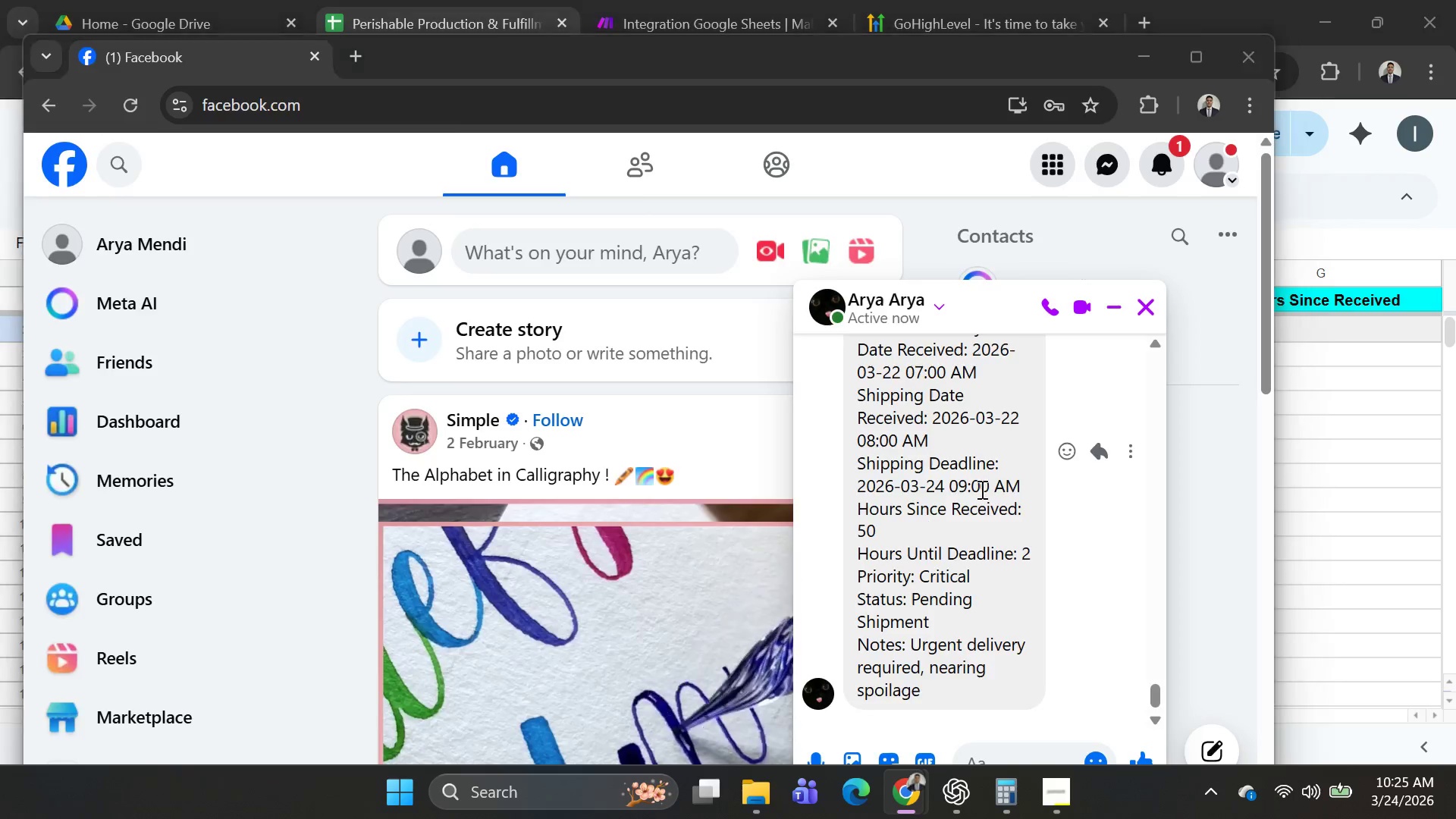 
key(Alt+Tab)
 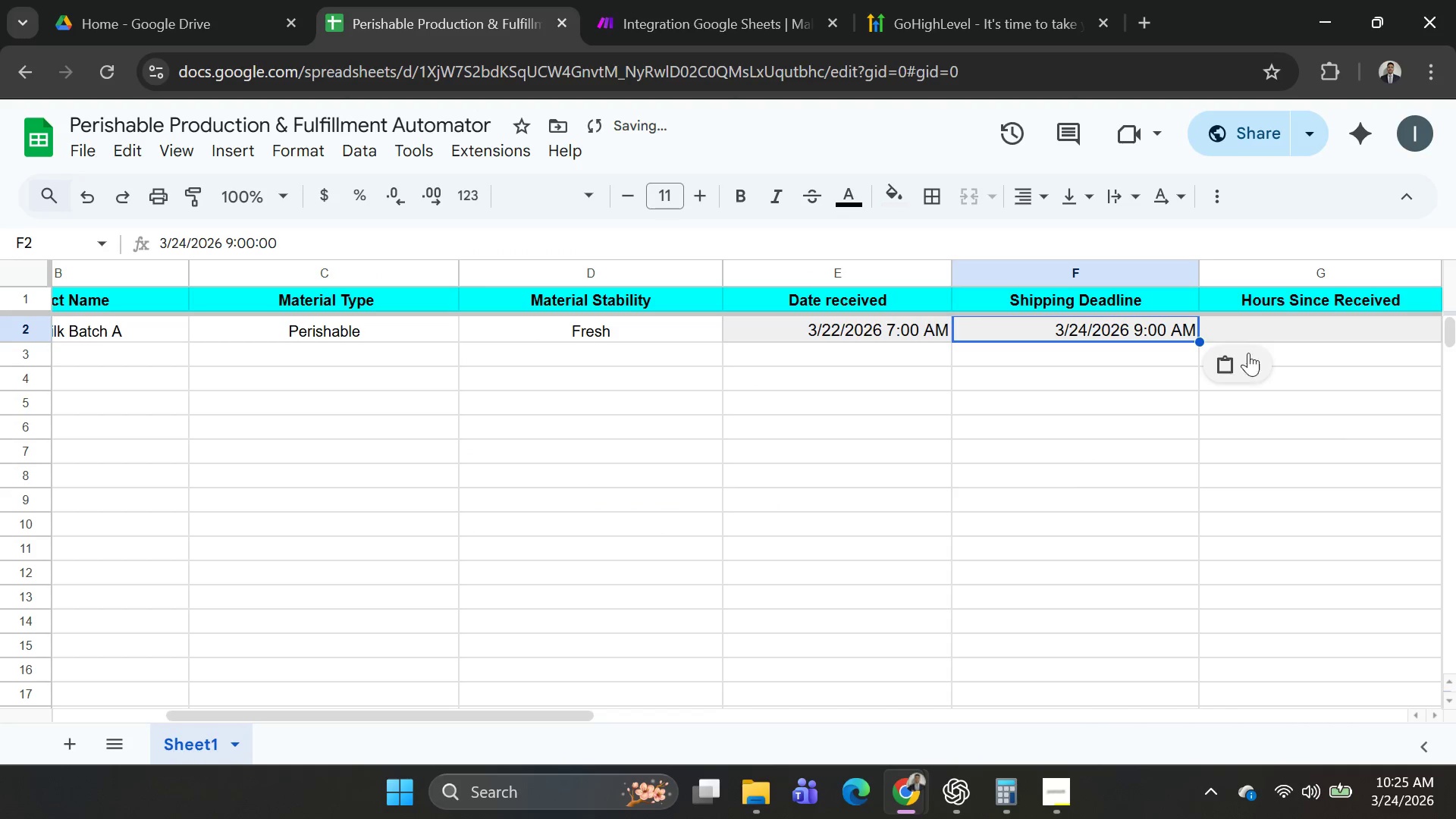 
key(Alt+AltLeft)
 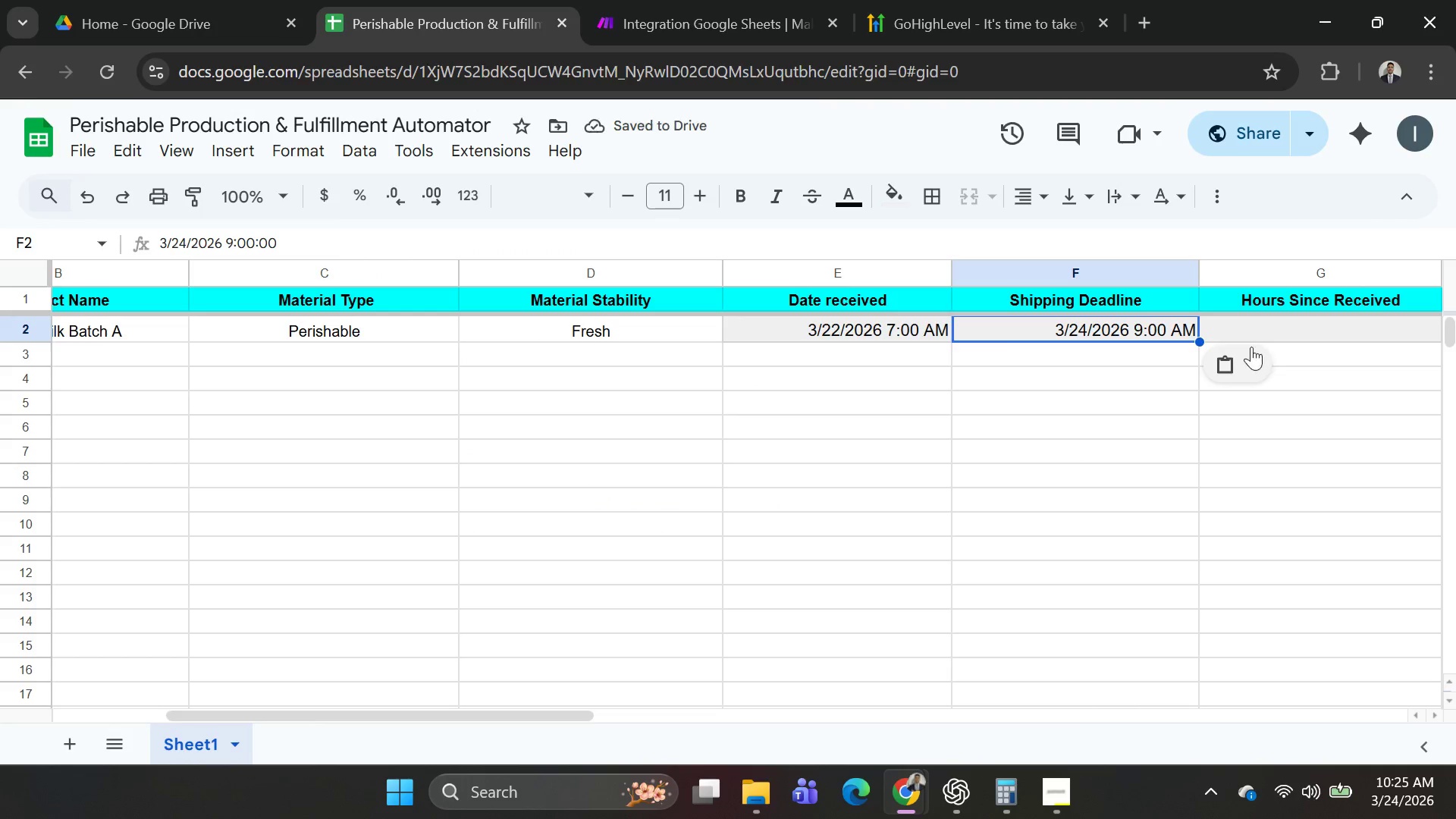 
key(Alt+Tab)
 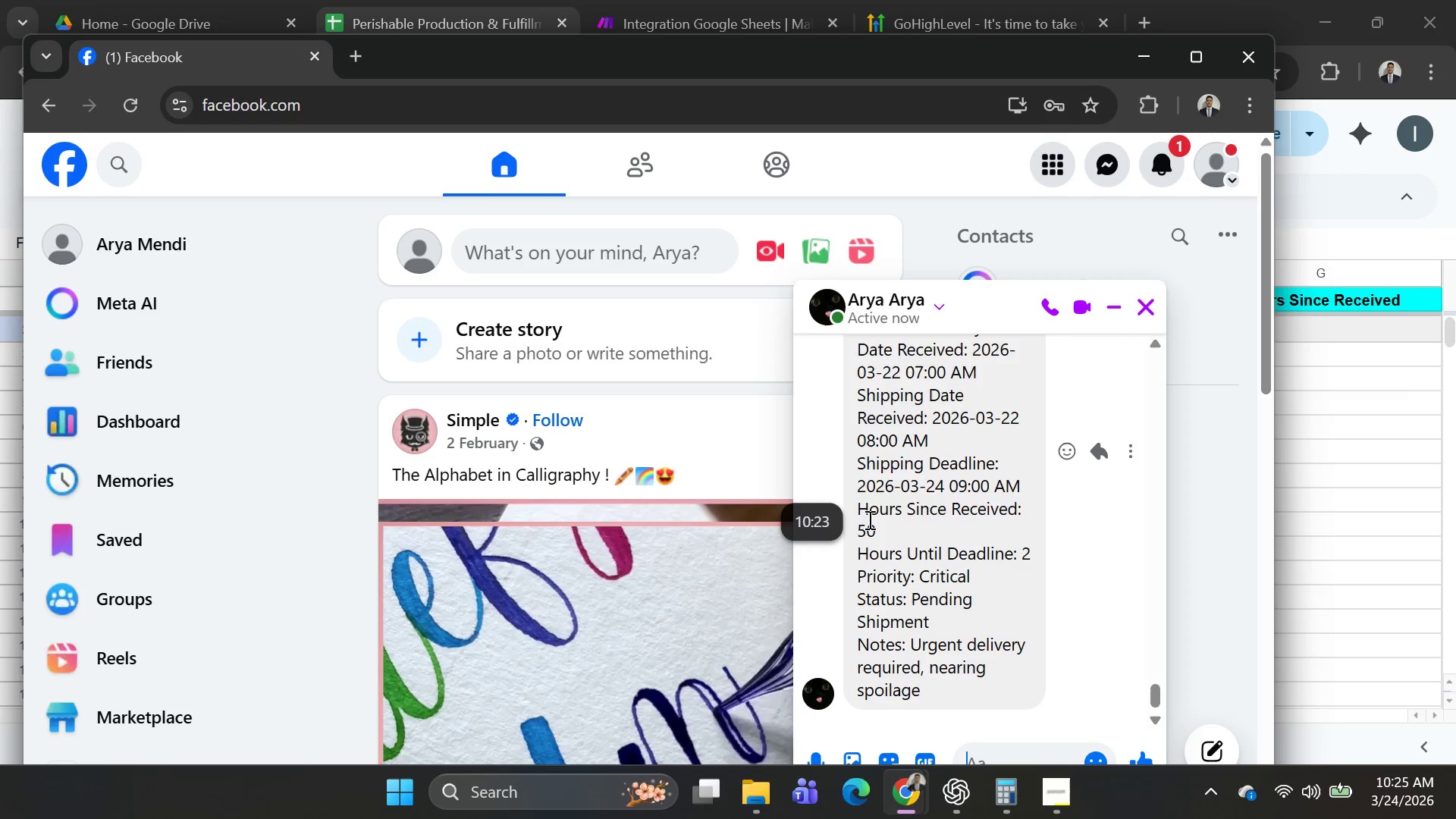 
left_click_drag(start_coordinate=[852, 526], to_coordinate=[892, 541])
 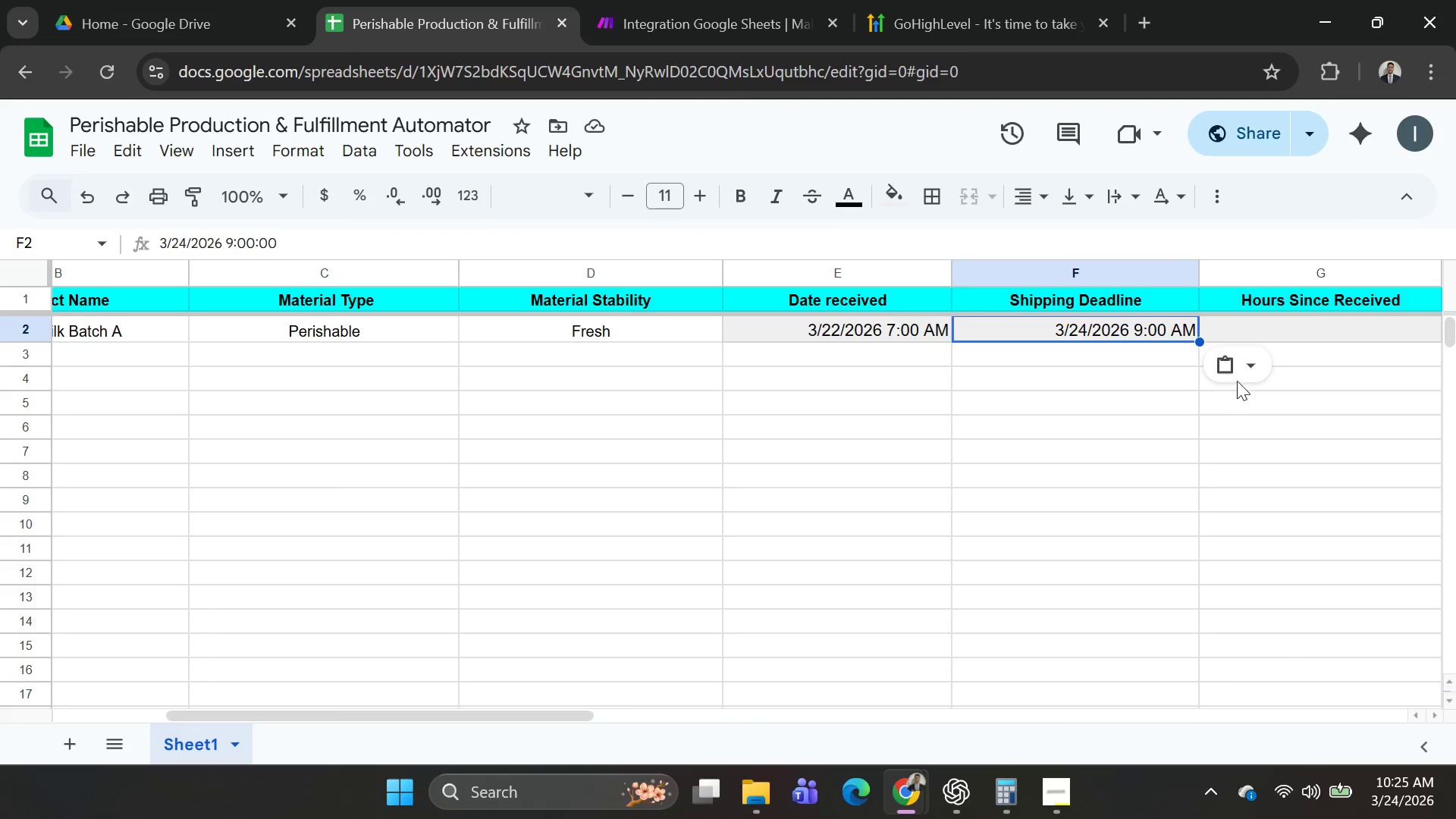 
key(Control+C)
 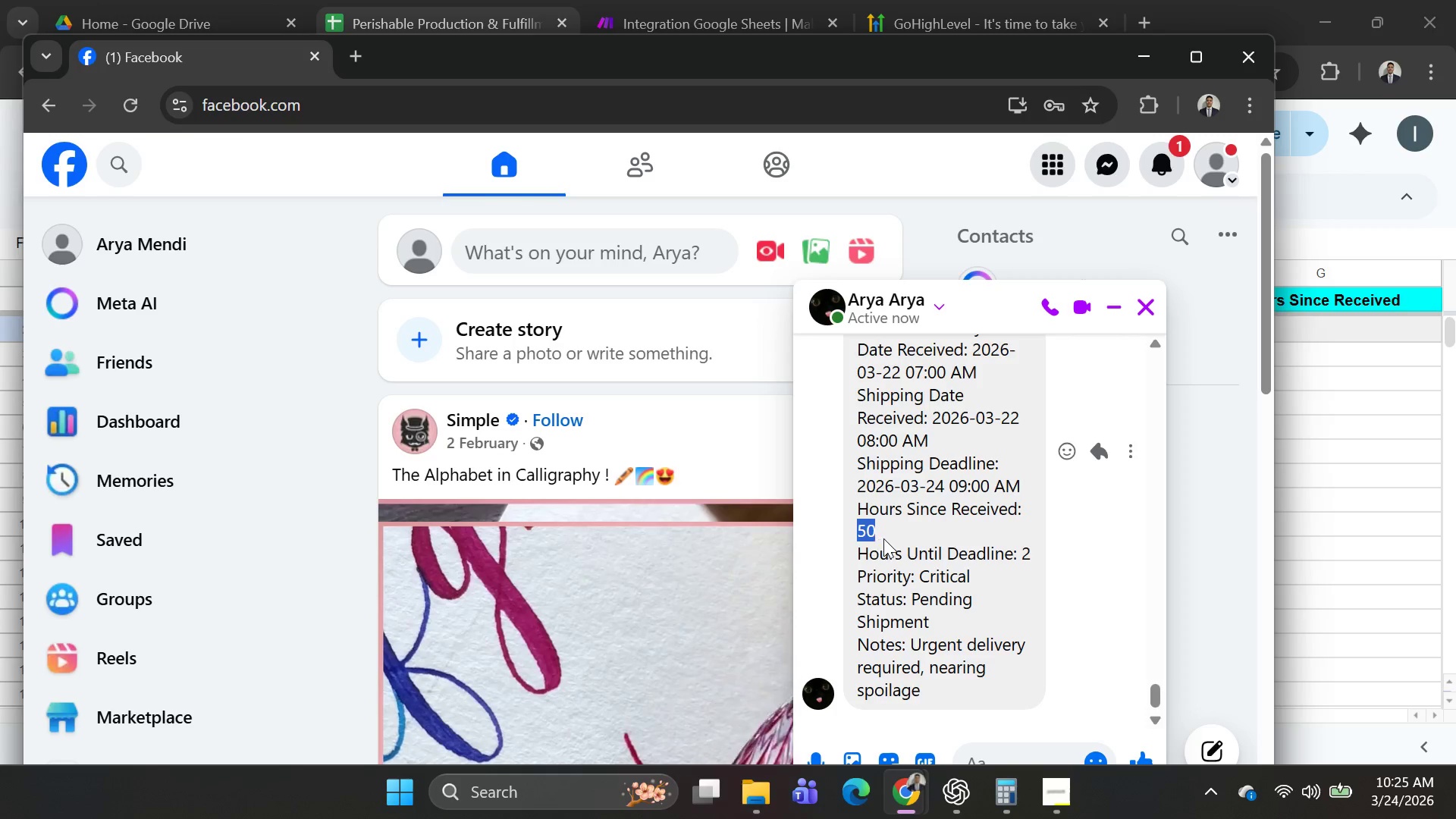 
key(Control+C)
 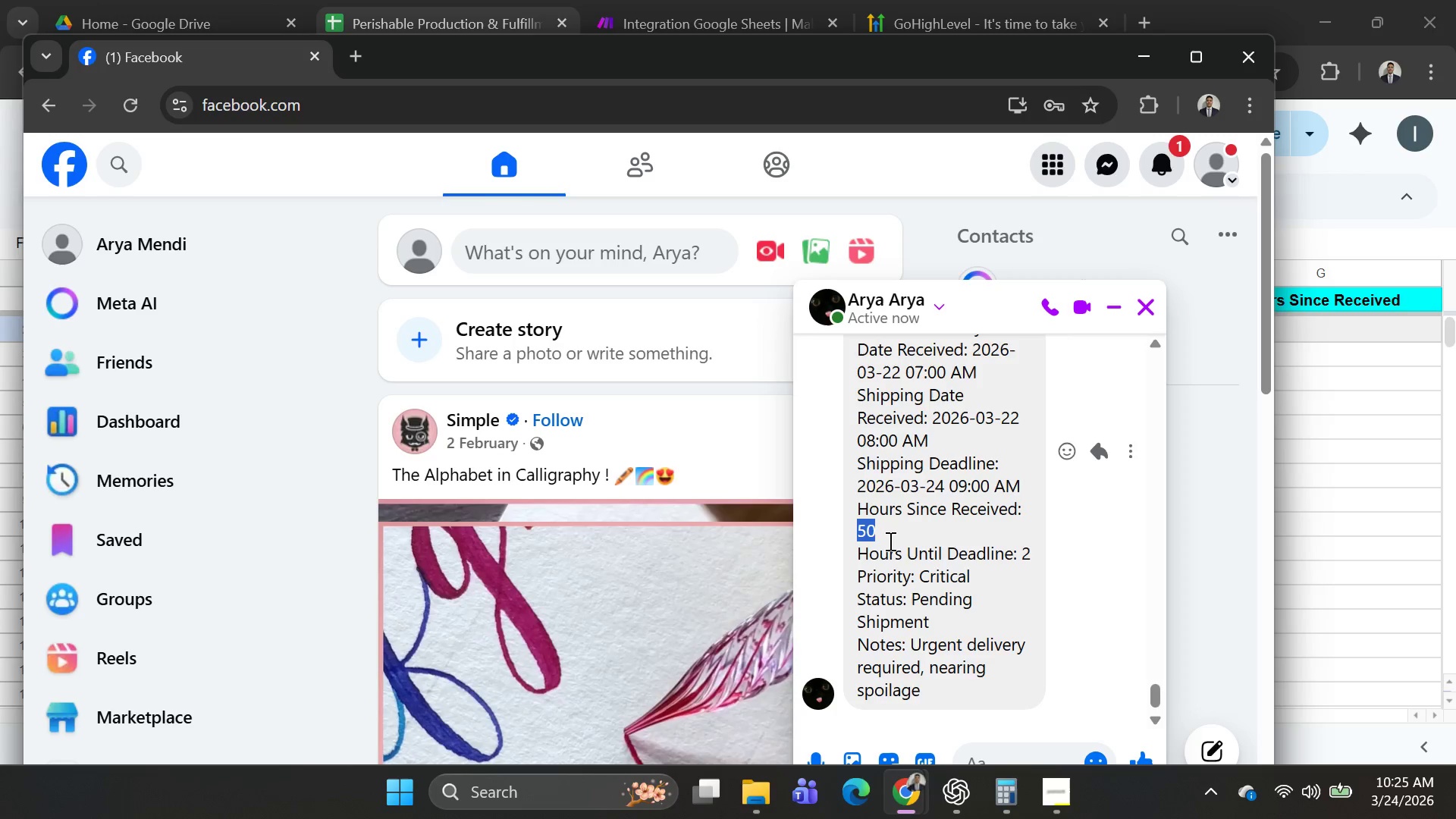 
key(Control+C)
 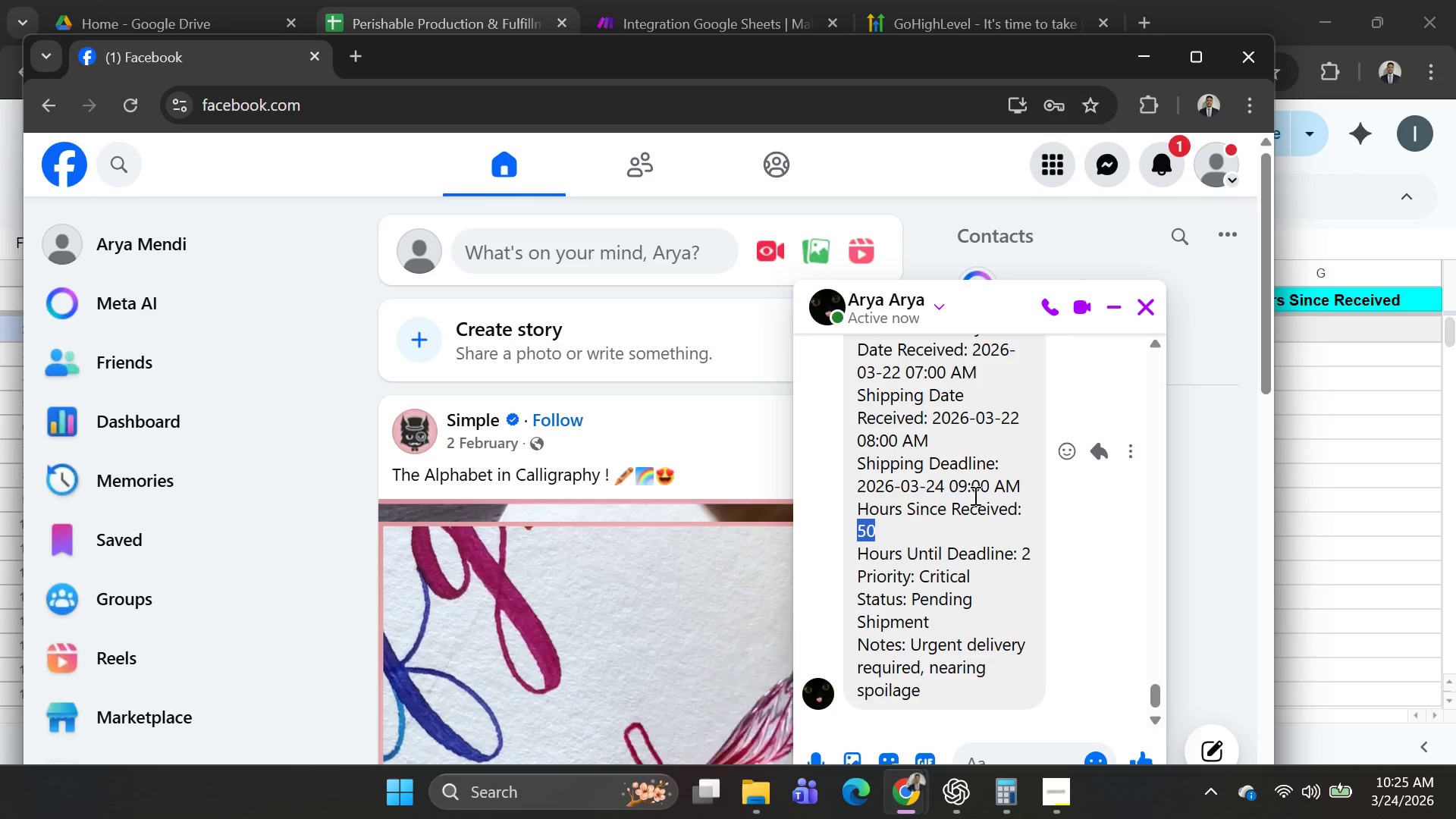 
key(Alt+AltLeft)
 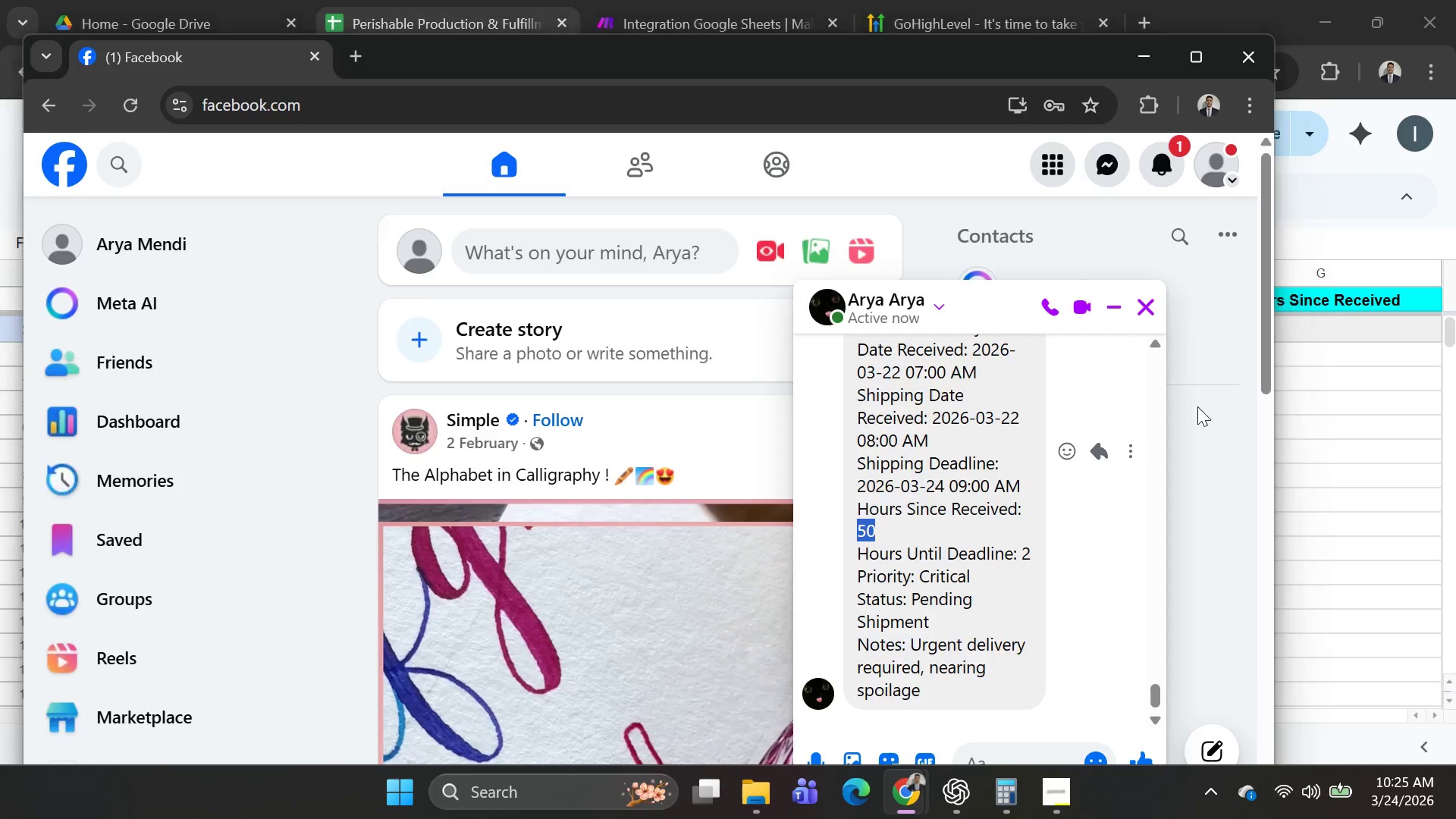 
key(Alt+Tab)
 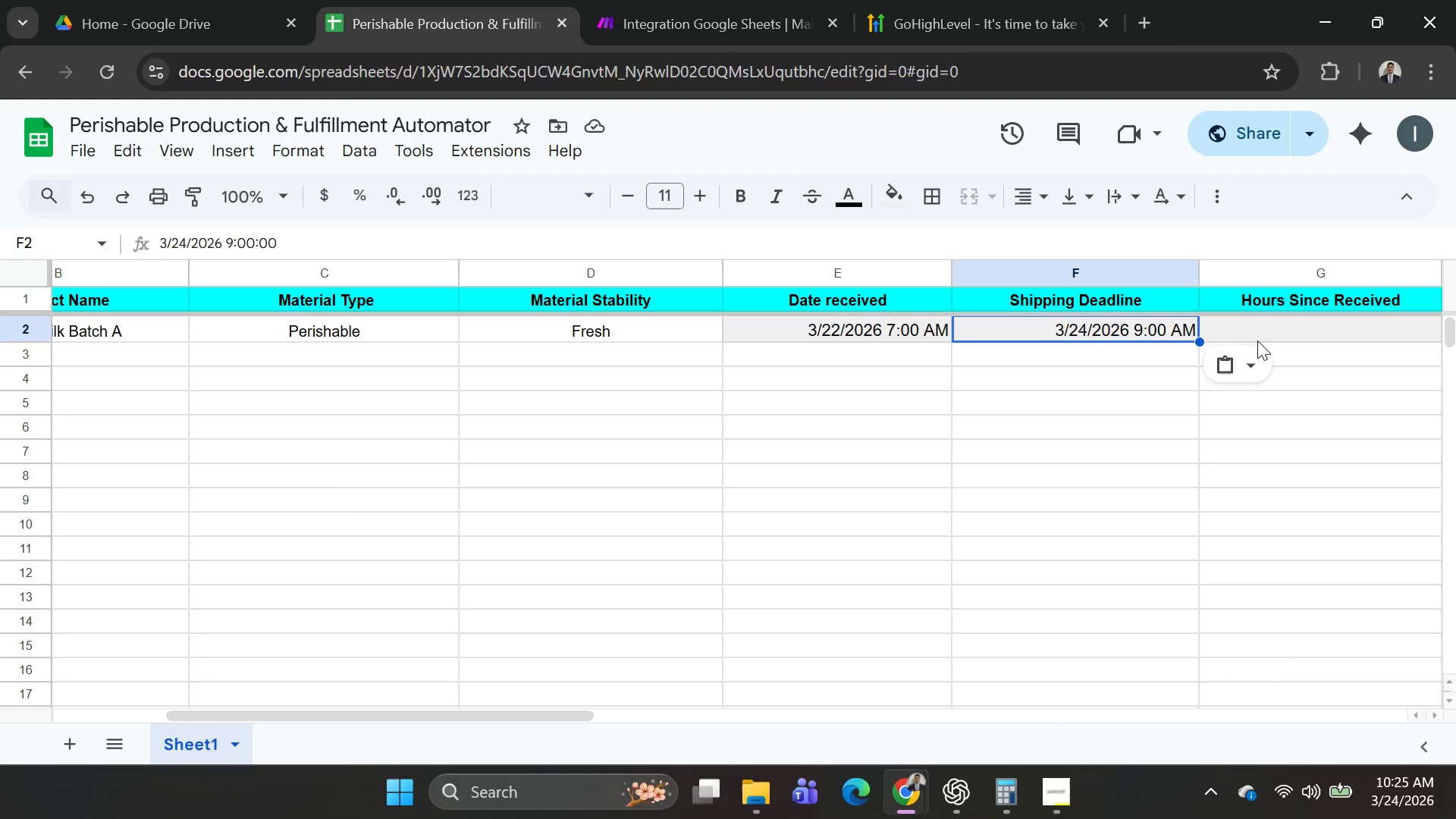 
left_click([1261, 326])
 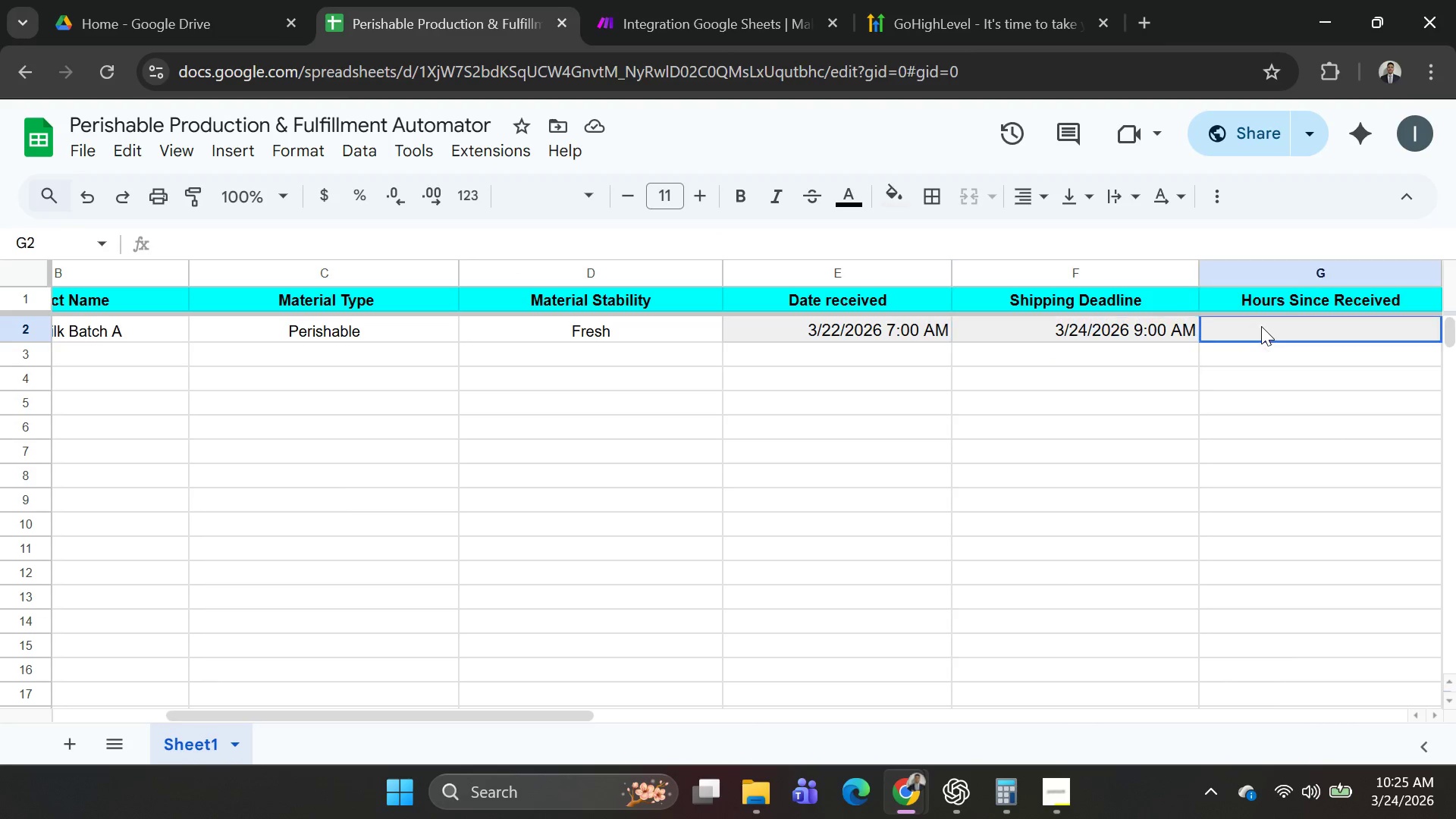 
key(Control+V)
 